 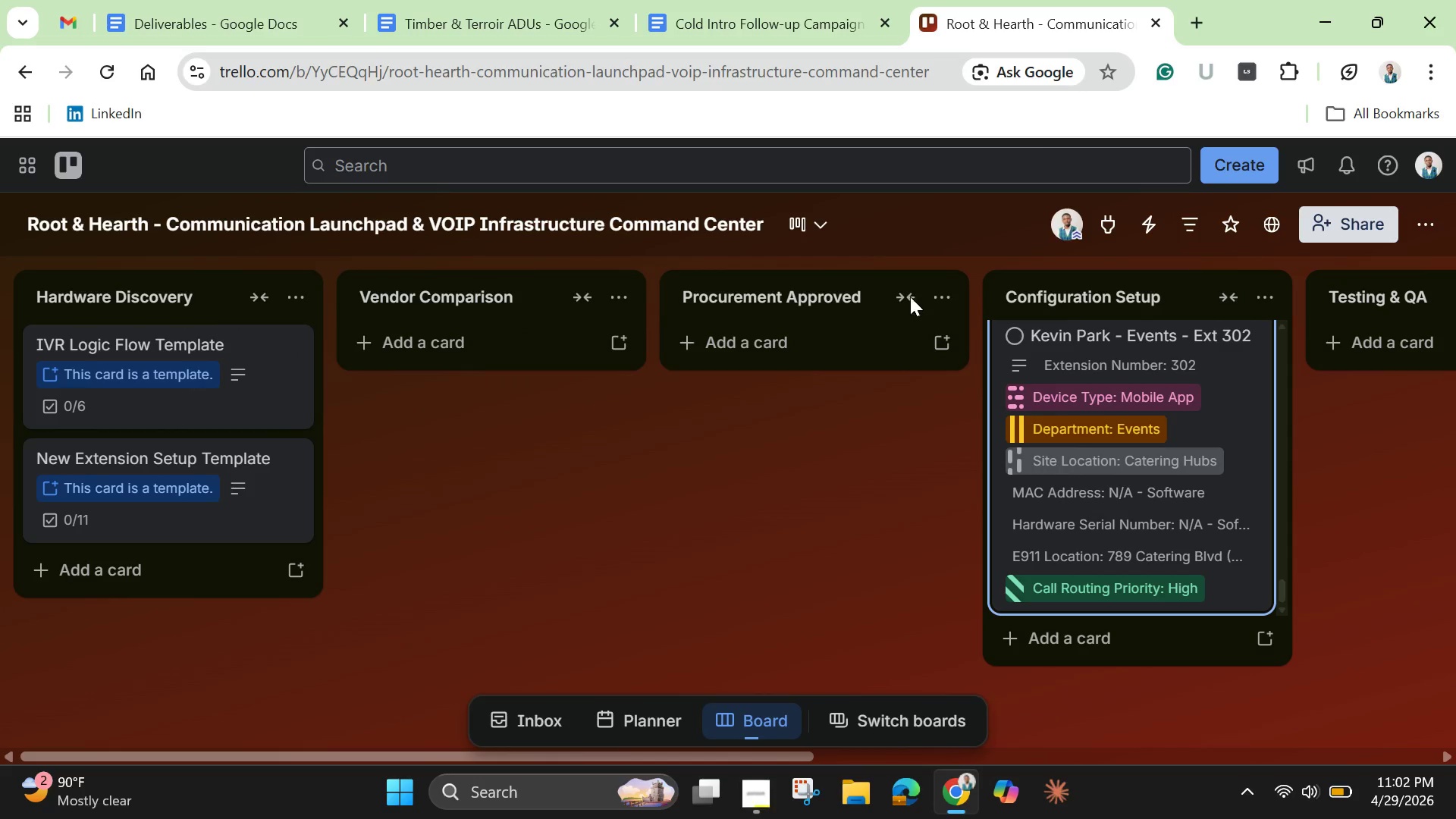 
scroll: coordinate [1062, 537], scroll_direction: down, amount: 4.0
 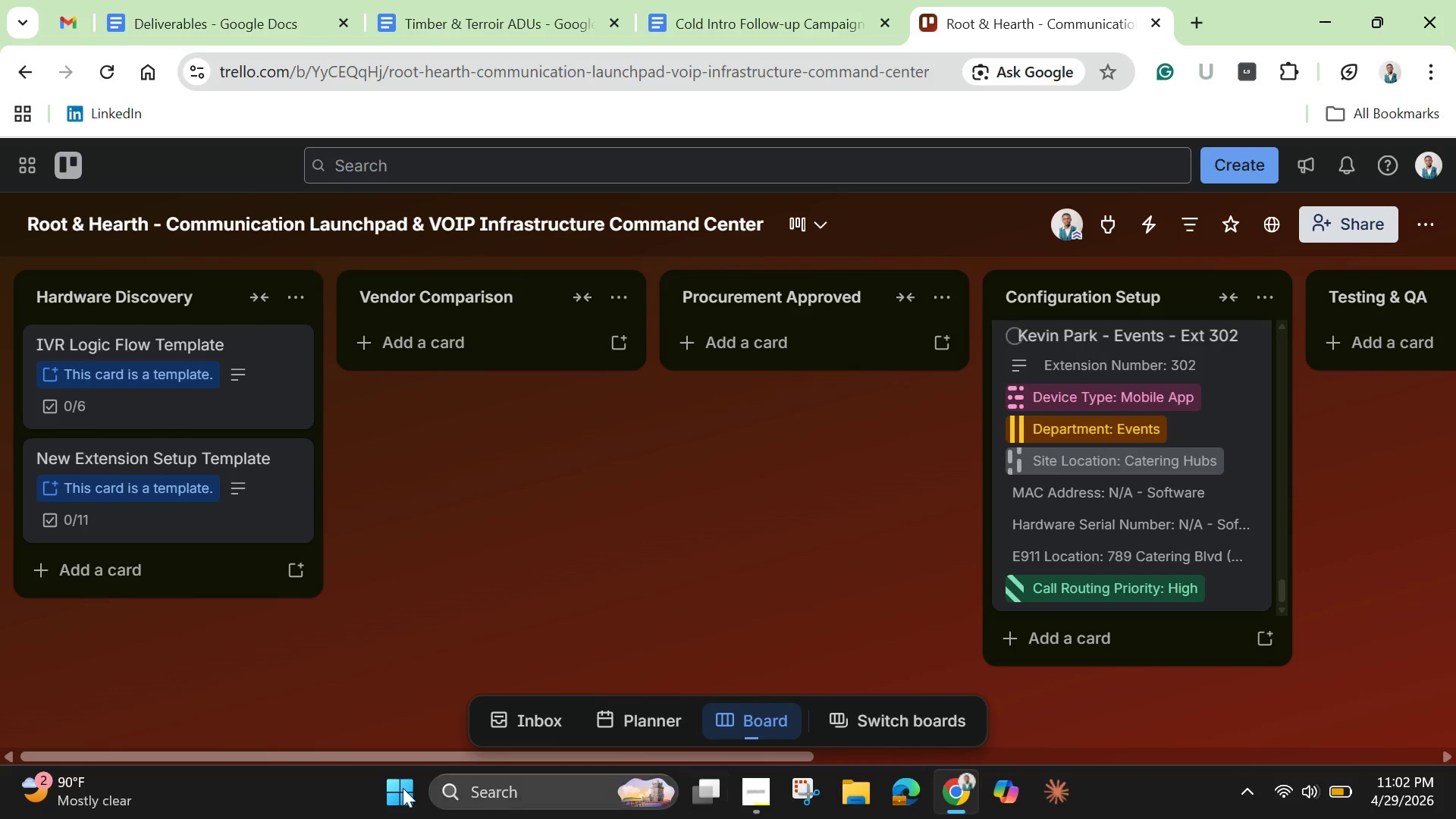 
left_click([397, 789])
 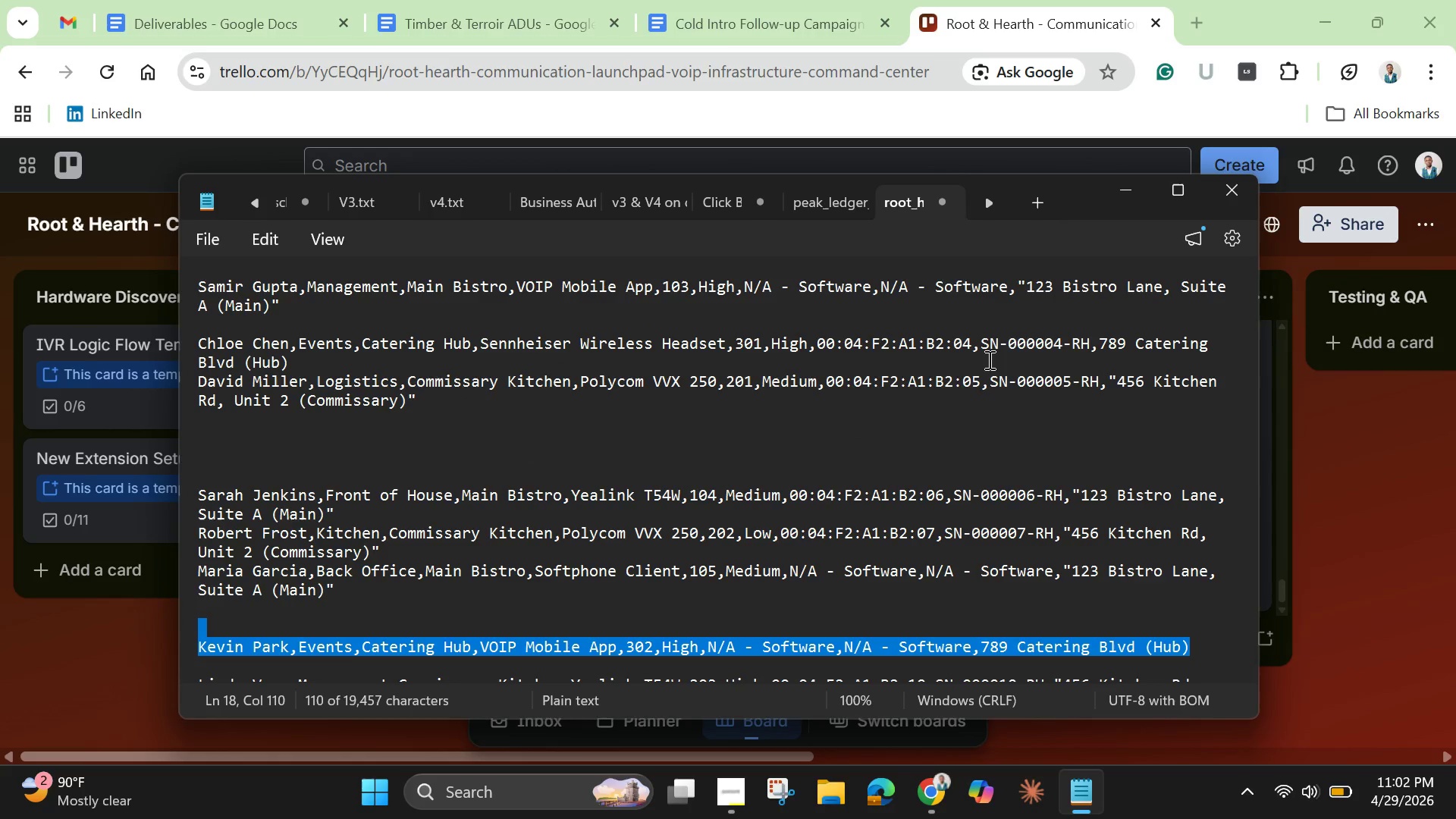 
wait(5.58)
 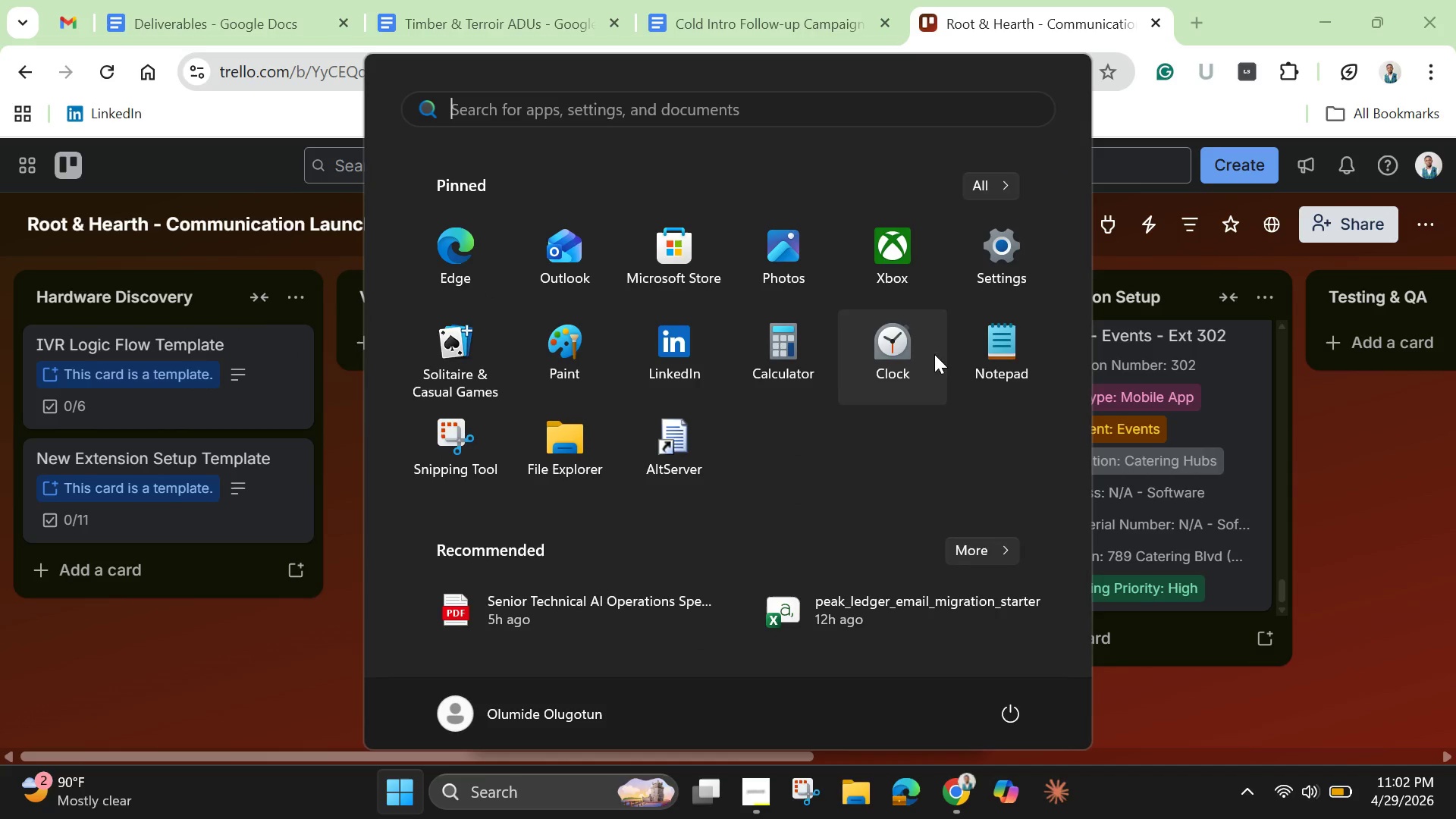 
scroll: coordinate [923, 427], scroll_direction: down, amount: 3.0
 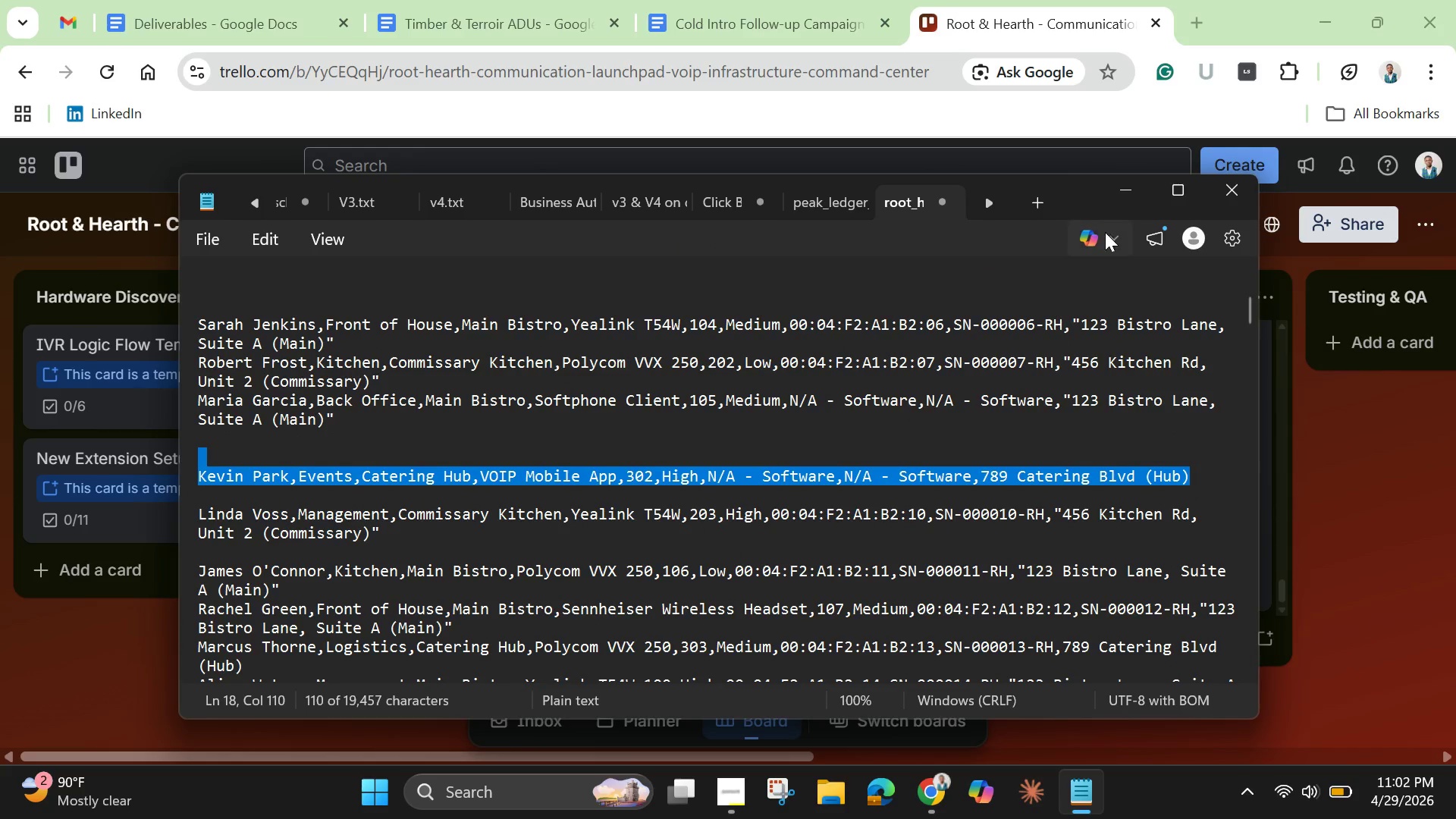 
left_click([1138, 191])
 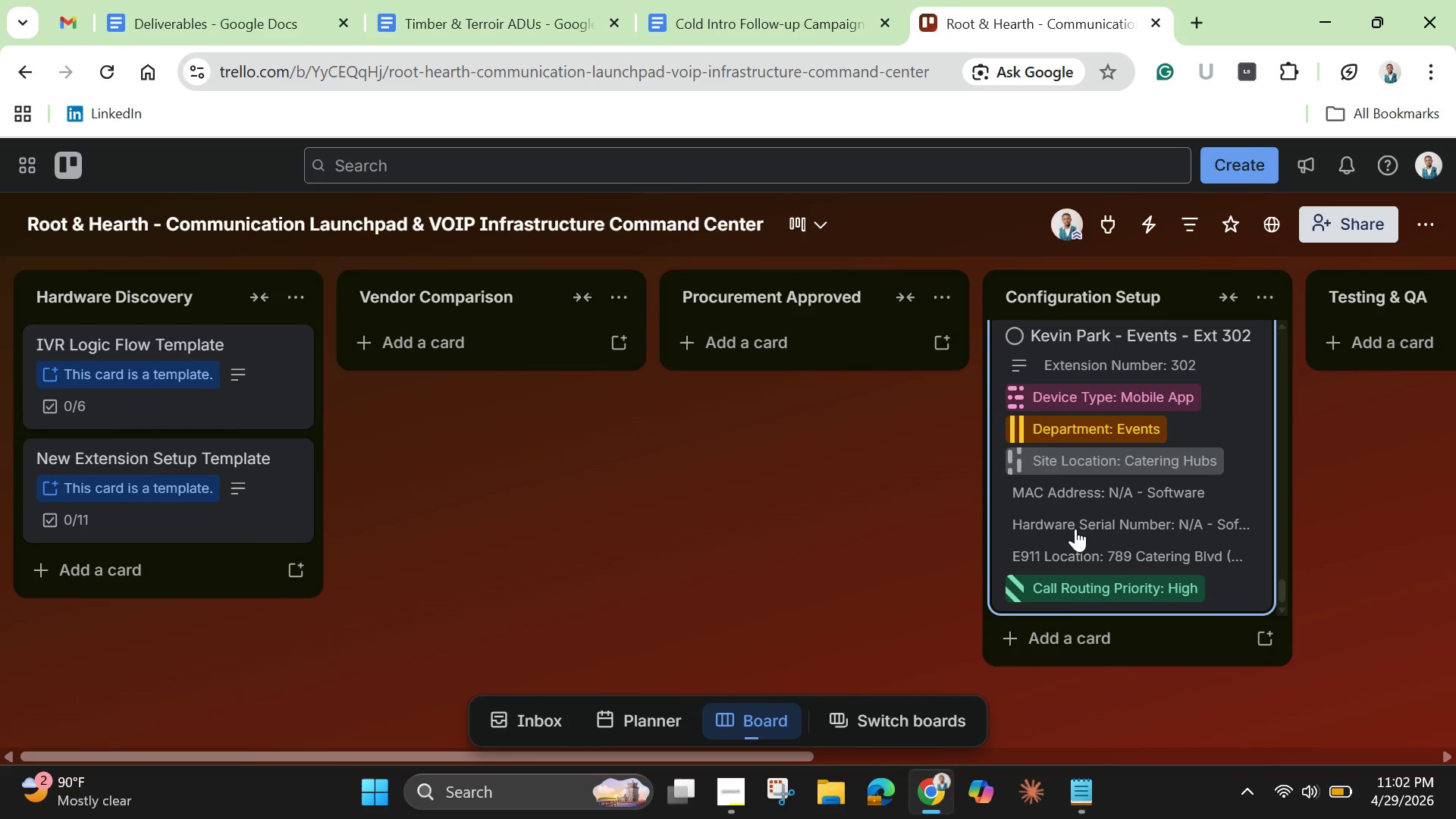 
left_click([1075, 529])
 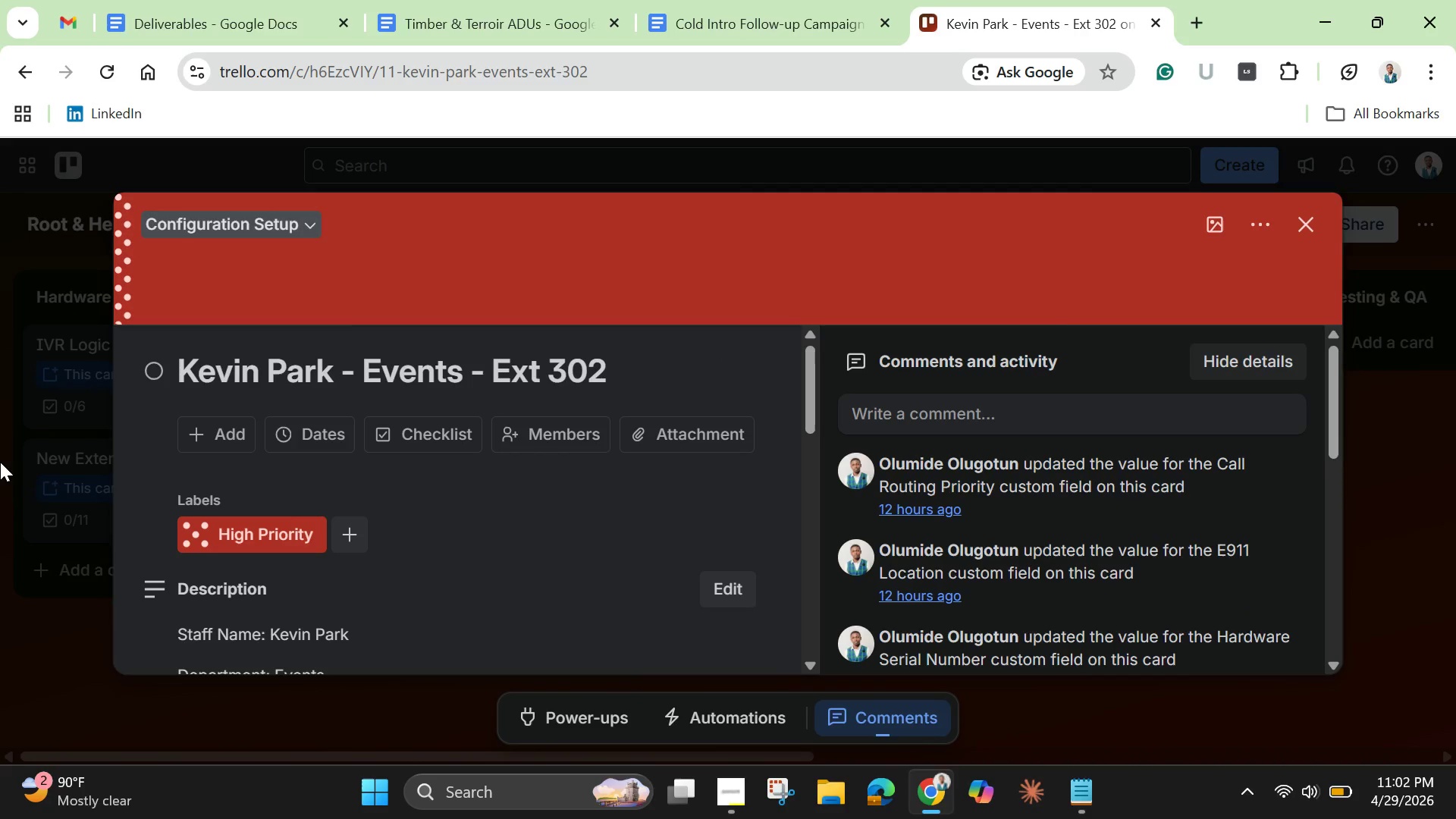 
scroll: coordinate [329, 519], scroll_direction: down, amount: 8.0
 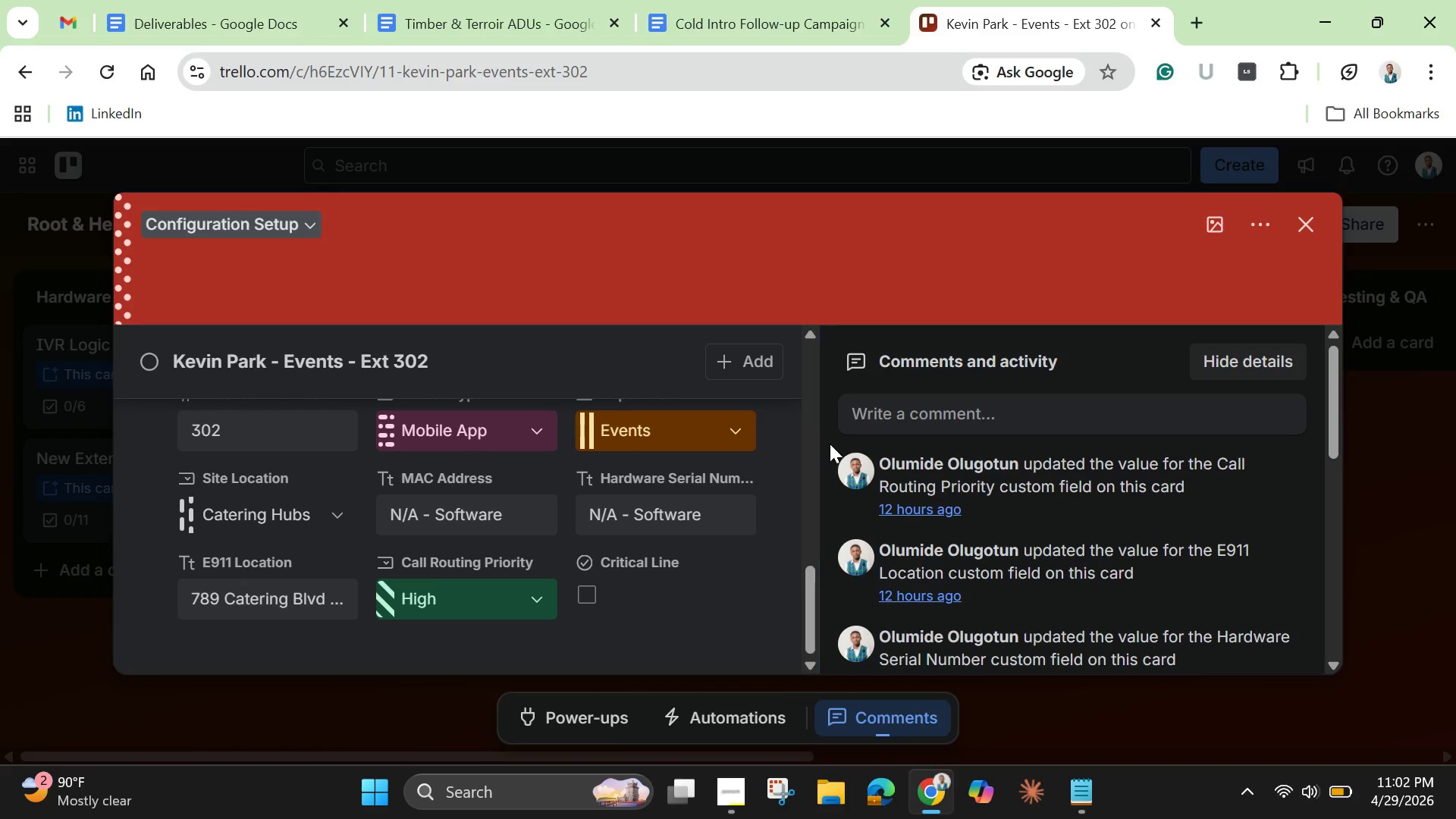 
scroll: coordinate [770, 554], scroll_direction: up, amount: 18.0
 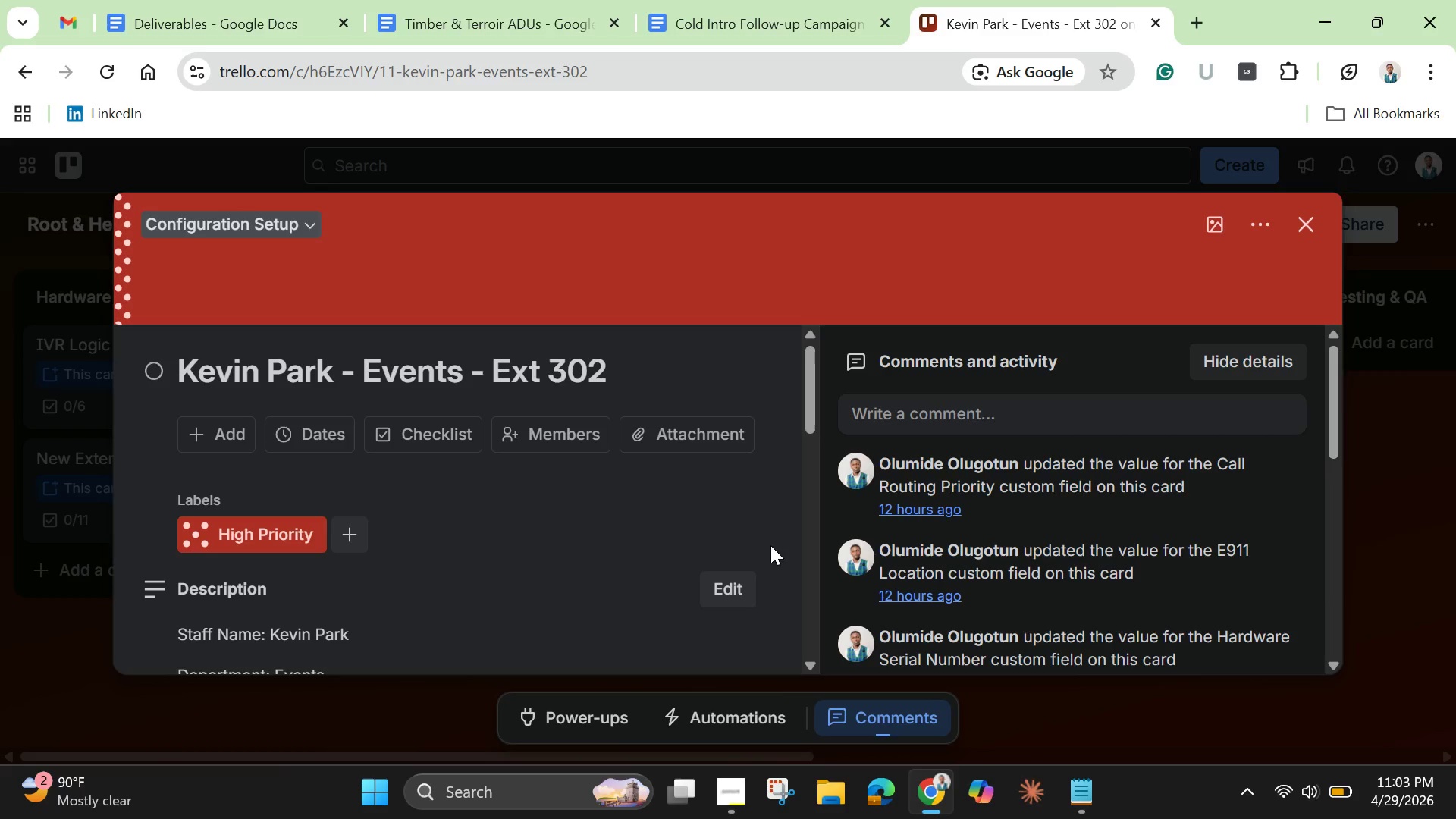 
wait(15.53)
 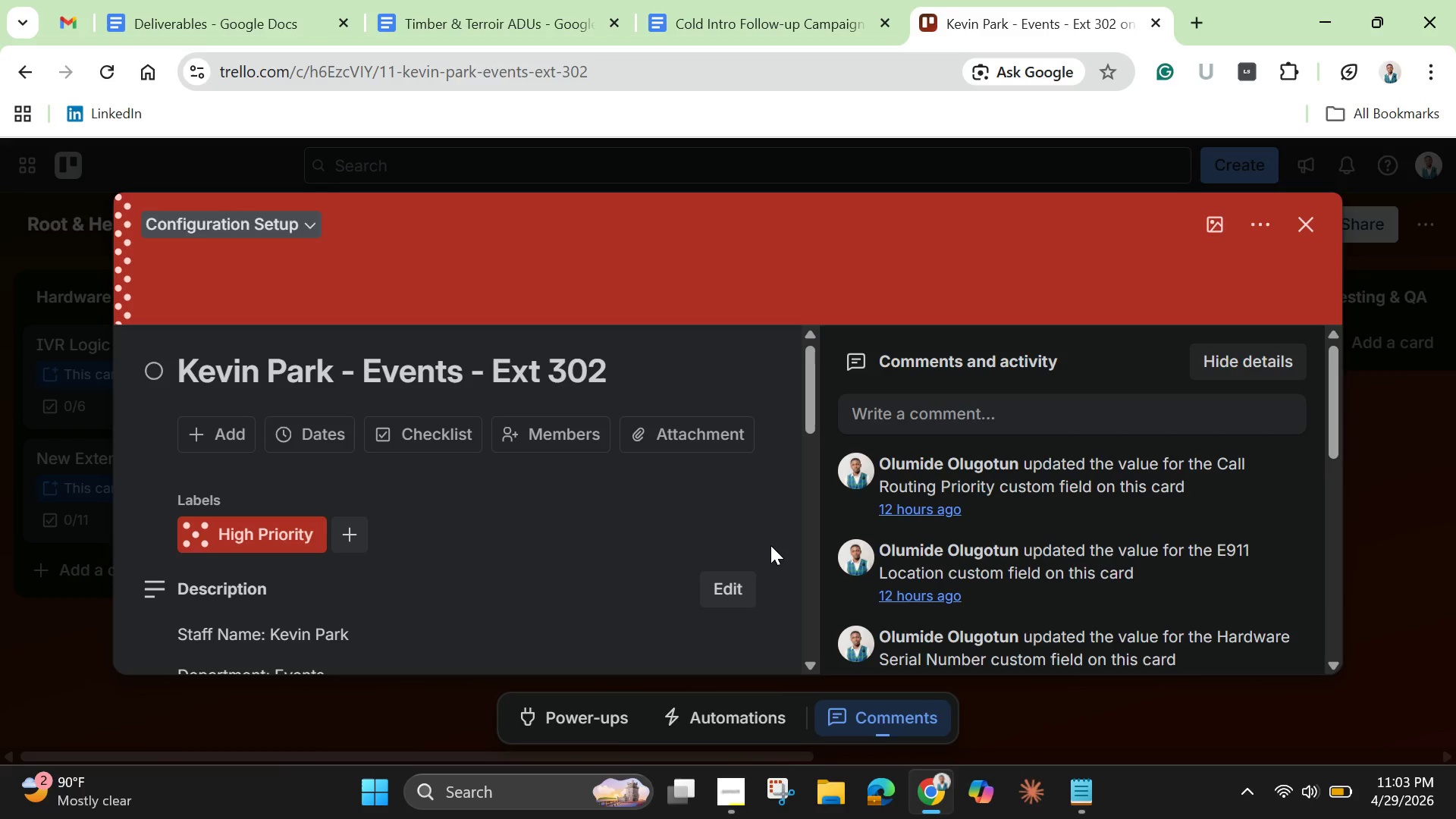 
left_click([1317, 217])
 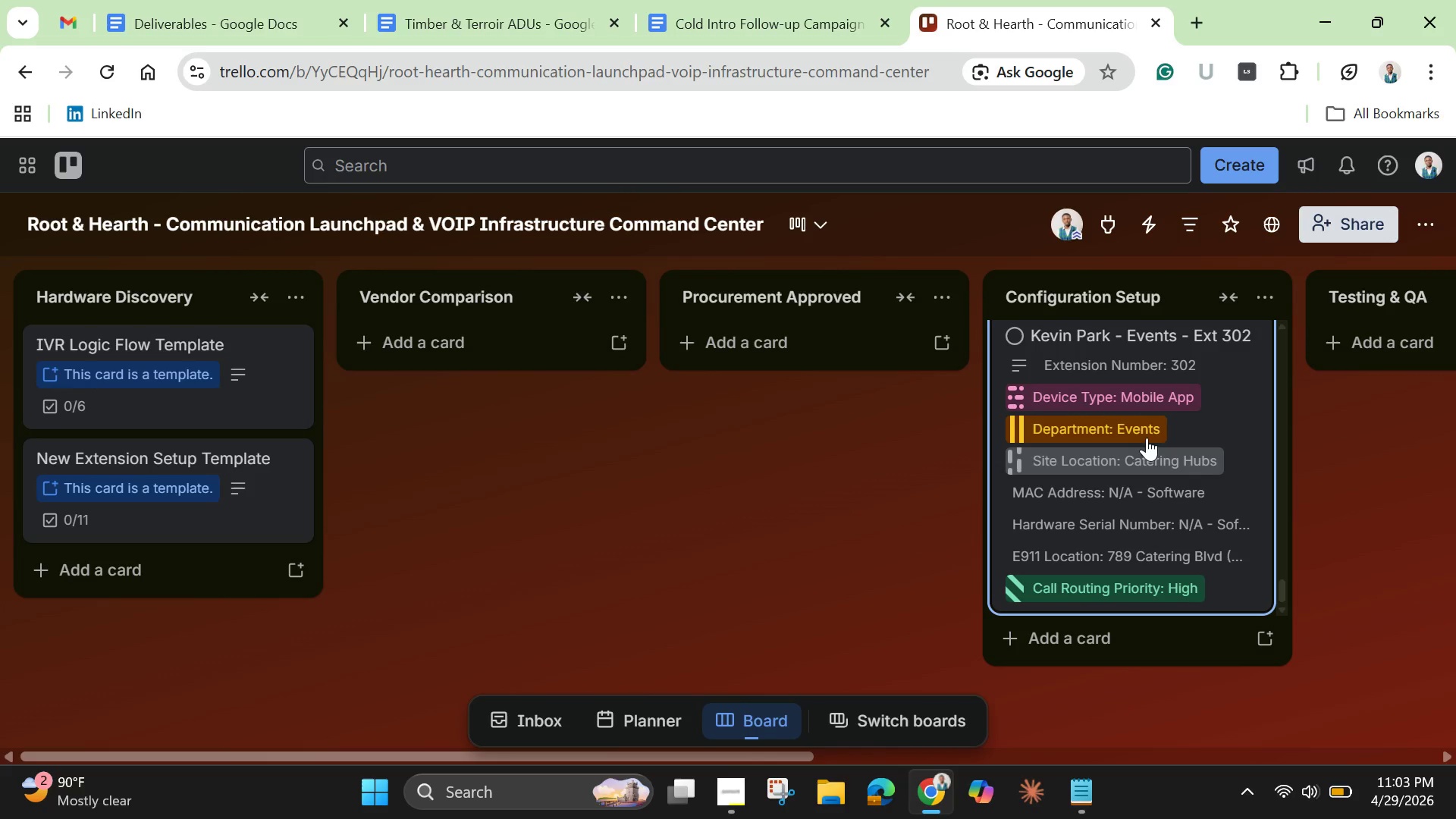 
scroll: coordinate [1137, 447], scroll_direction: up, amount: 41.0
 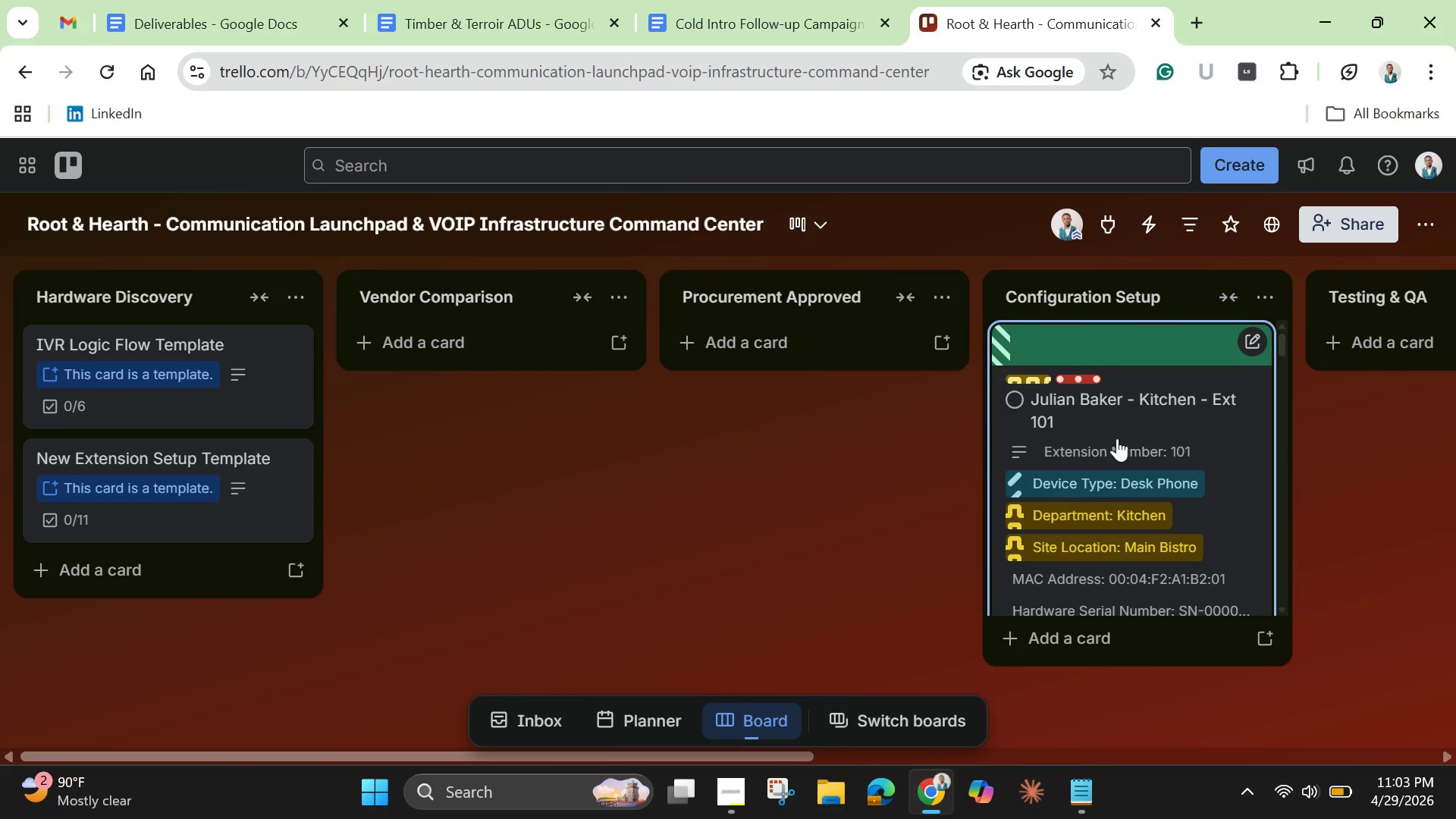 
scroll: coordinate [1128, 503], scroll_direction: down, amount: 16.0
 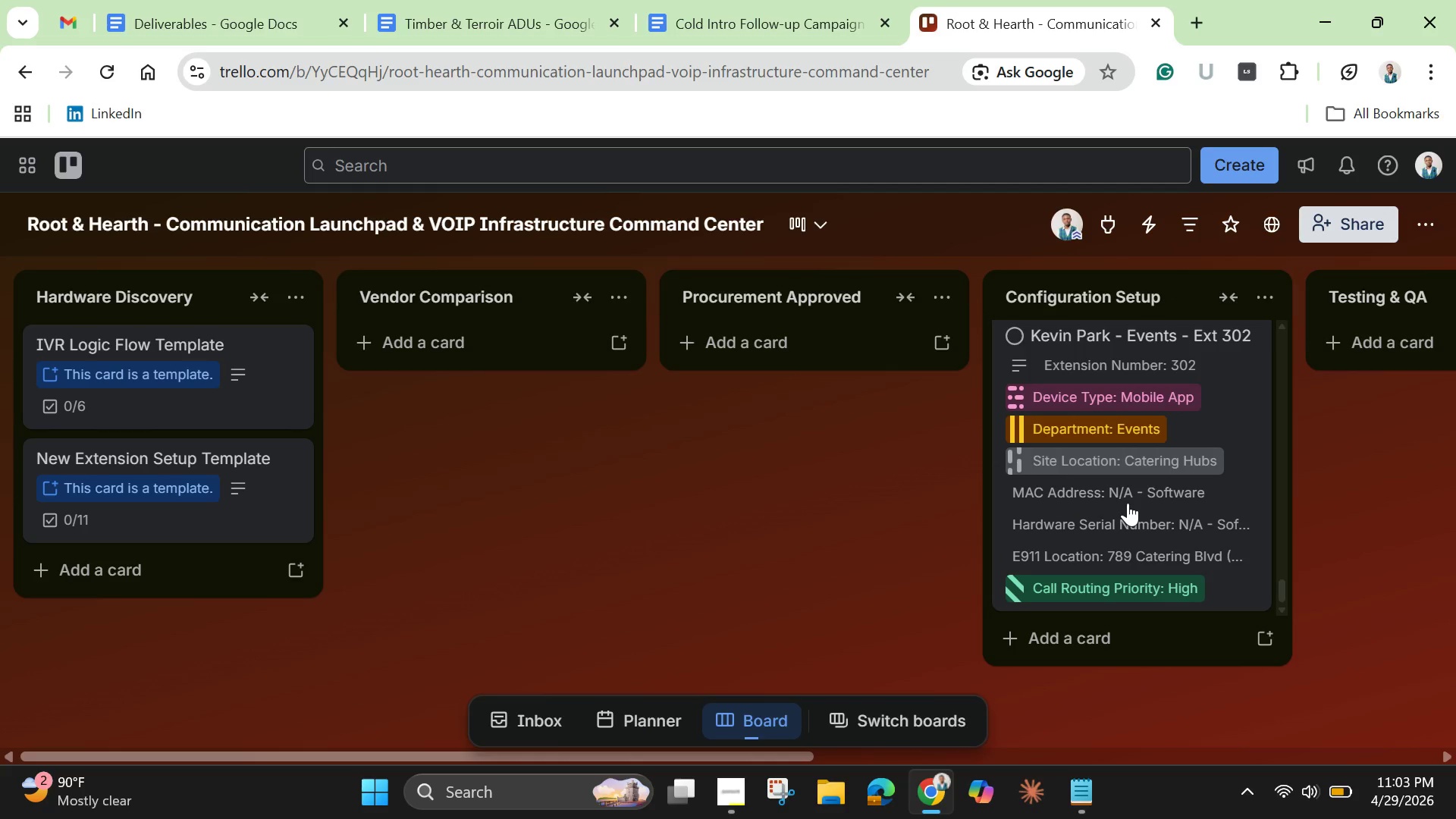 
wait(6.27)
 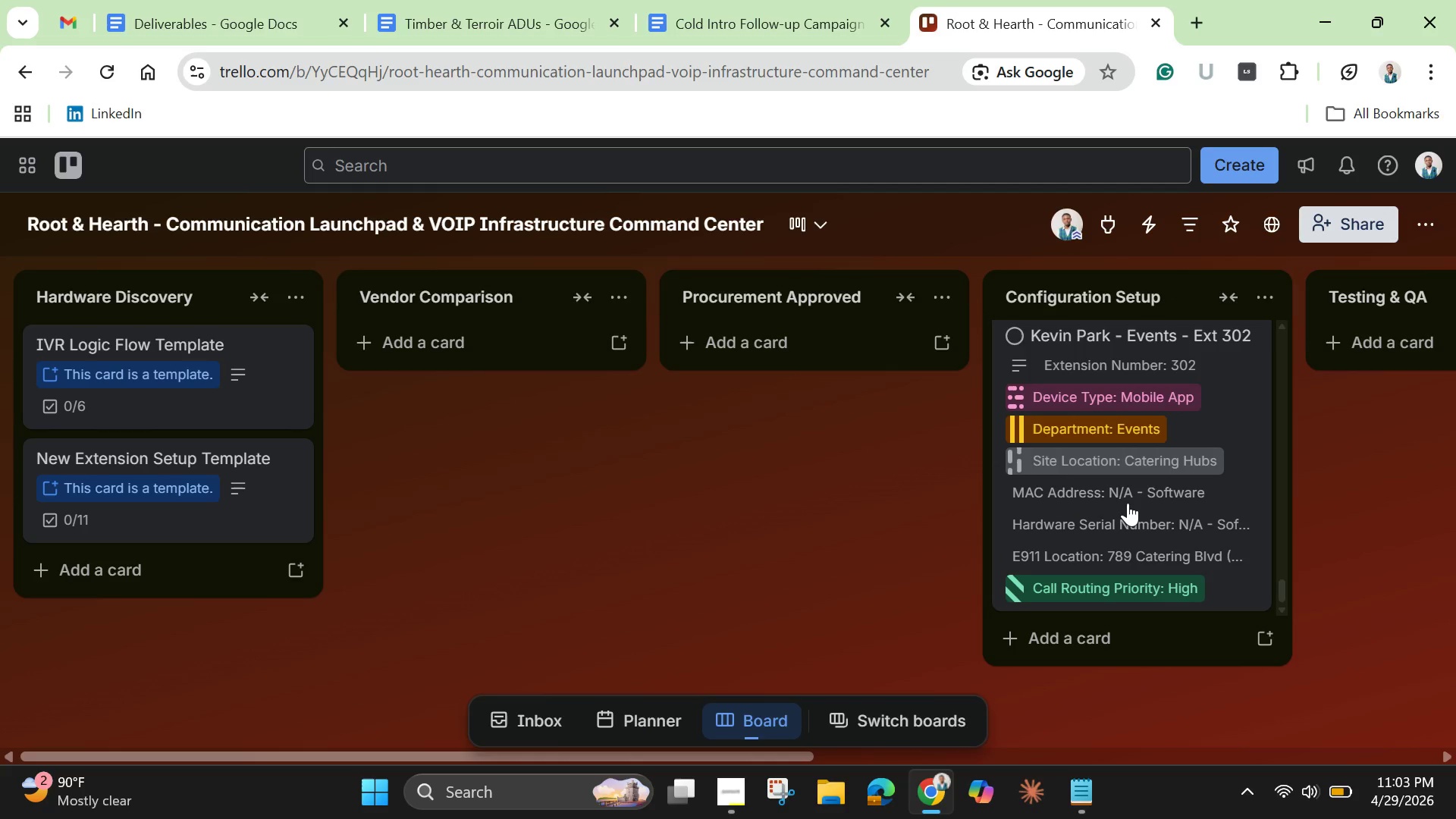 
left_click([1128, 503])
 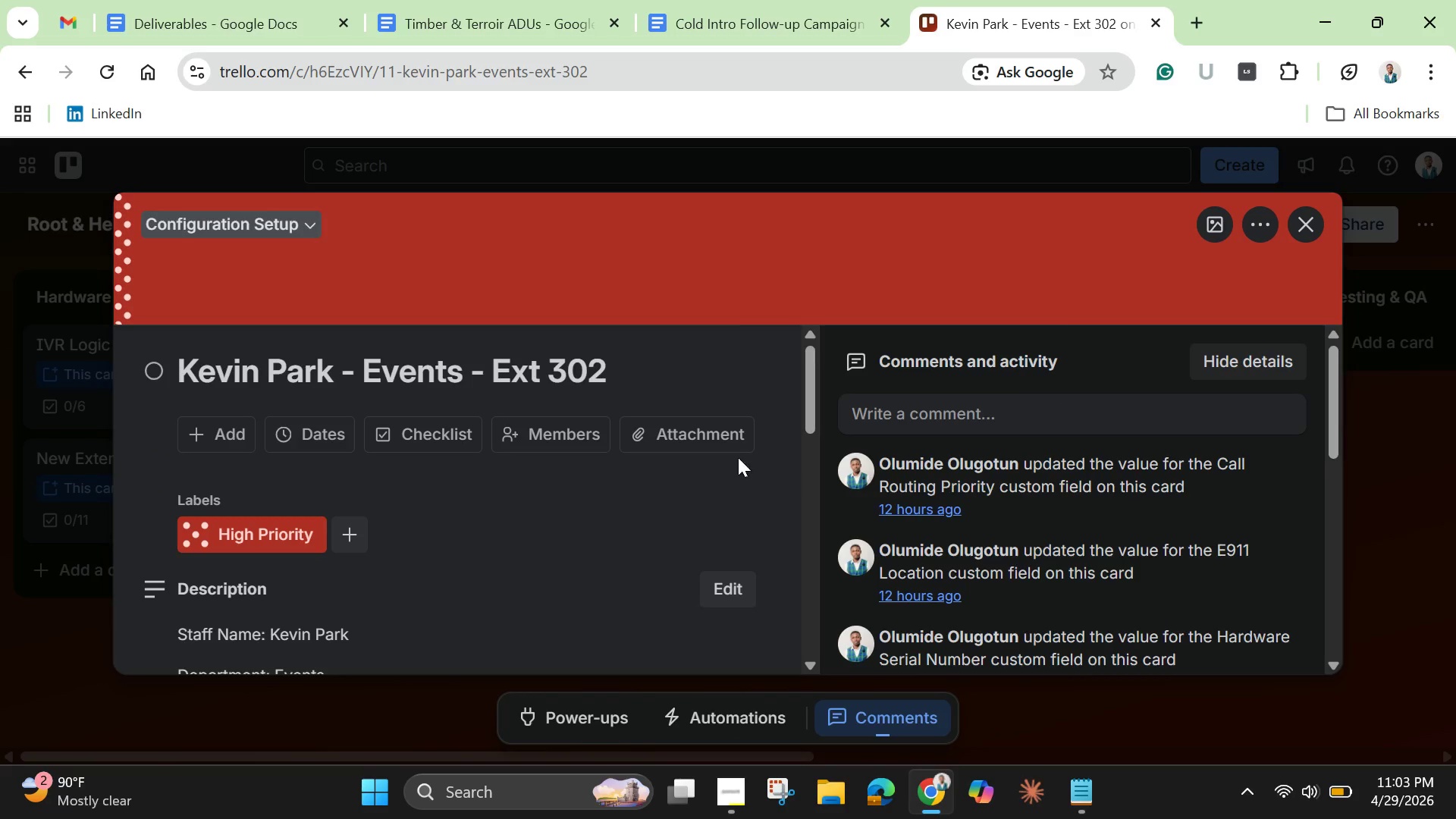 
scroll: coordinate [502, 541], scroll_direction: down, amount: 5.0
 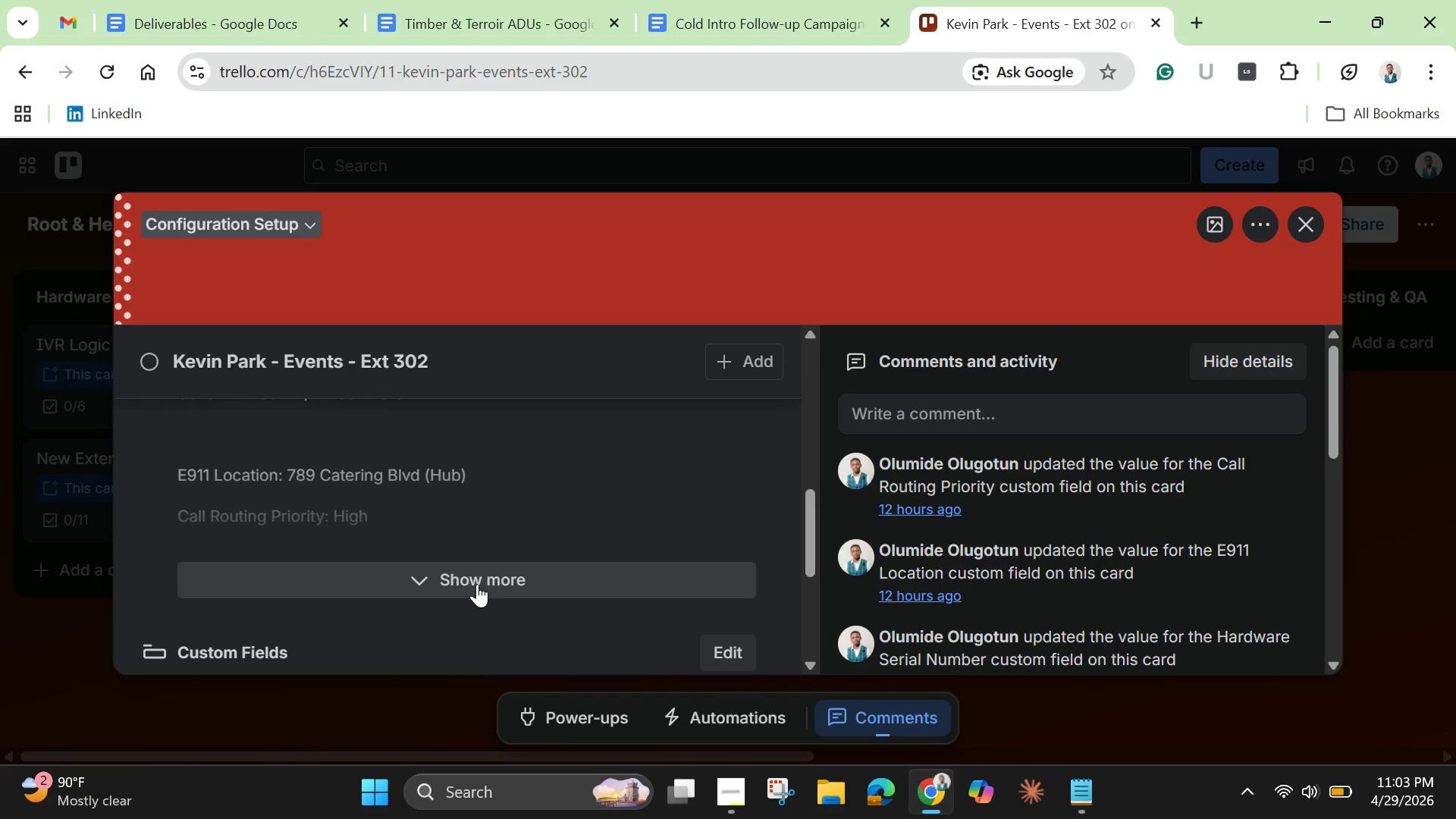 
left_click([477, 584])
 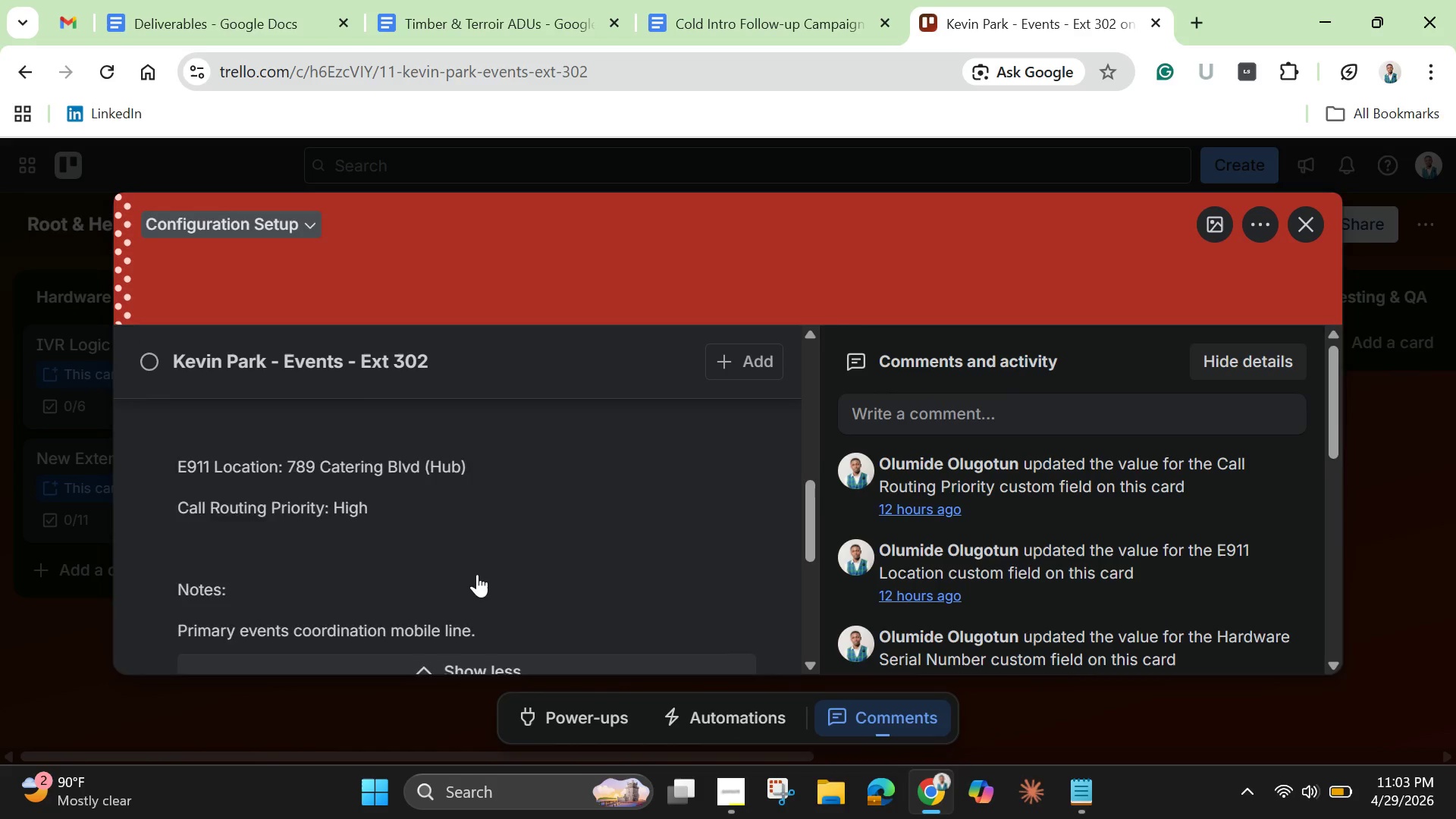 
scroll: coordinate [477, 574], scroll_direction: down, amount: 2.0
 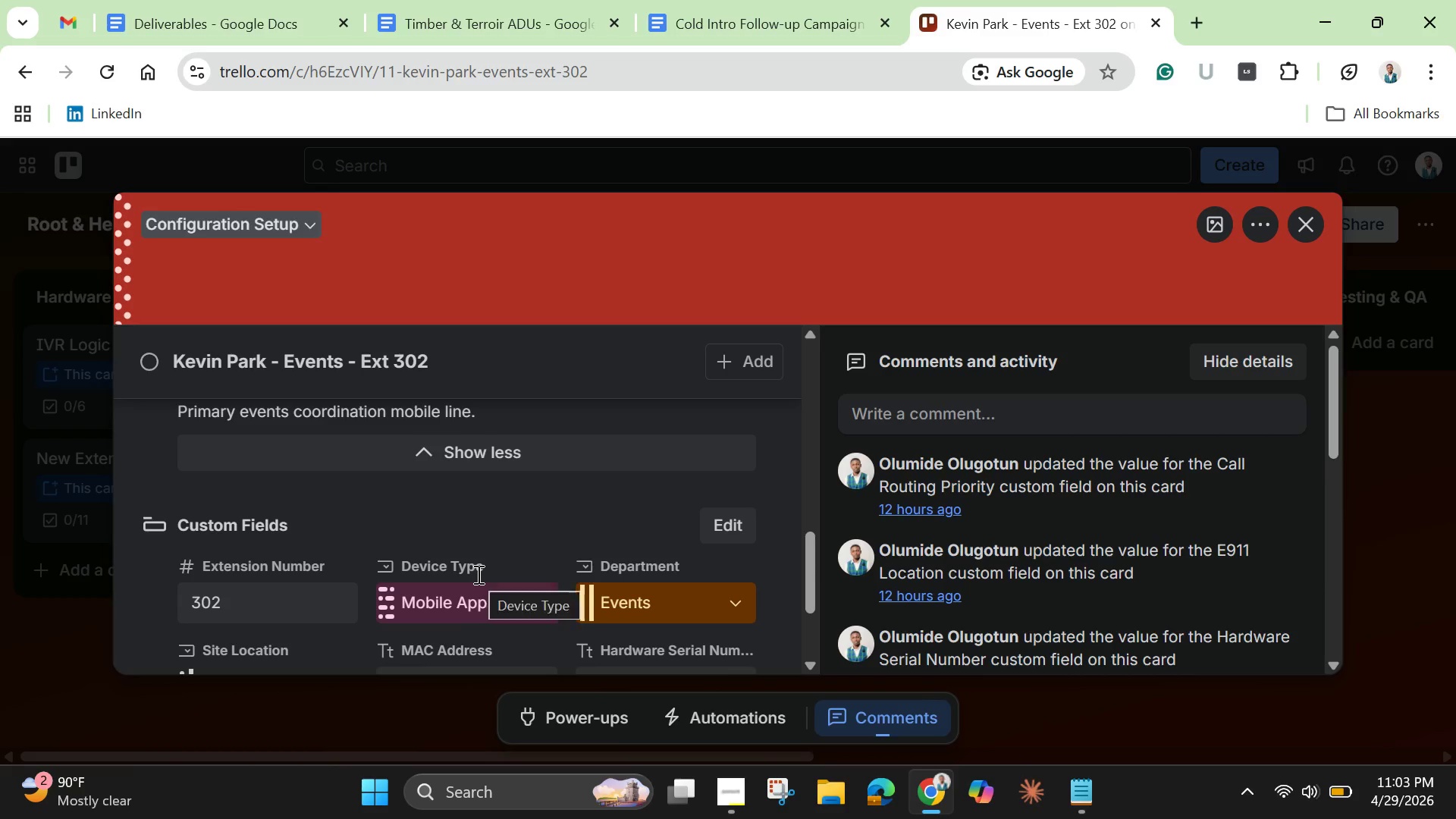 
scroll: coordinate [477, 574], scroll_direction: up, amount: 2.0
 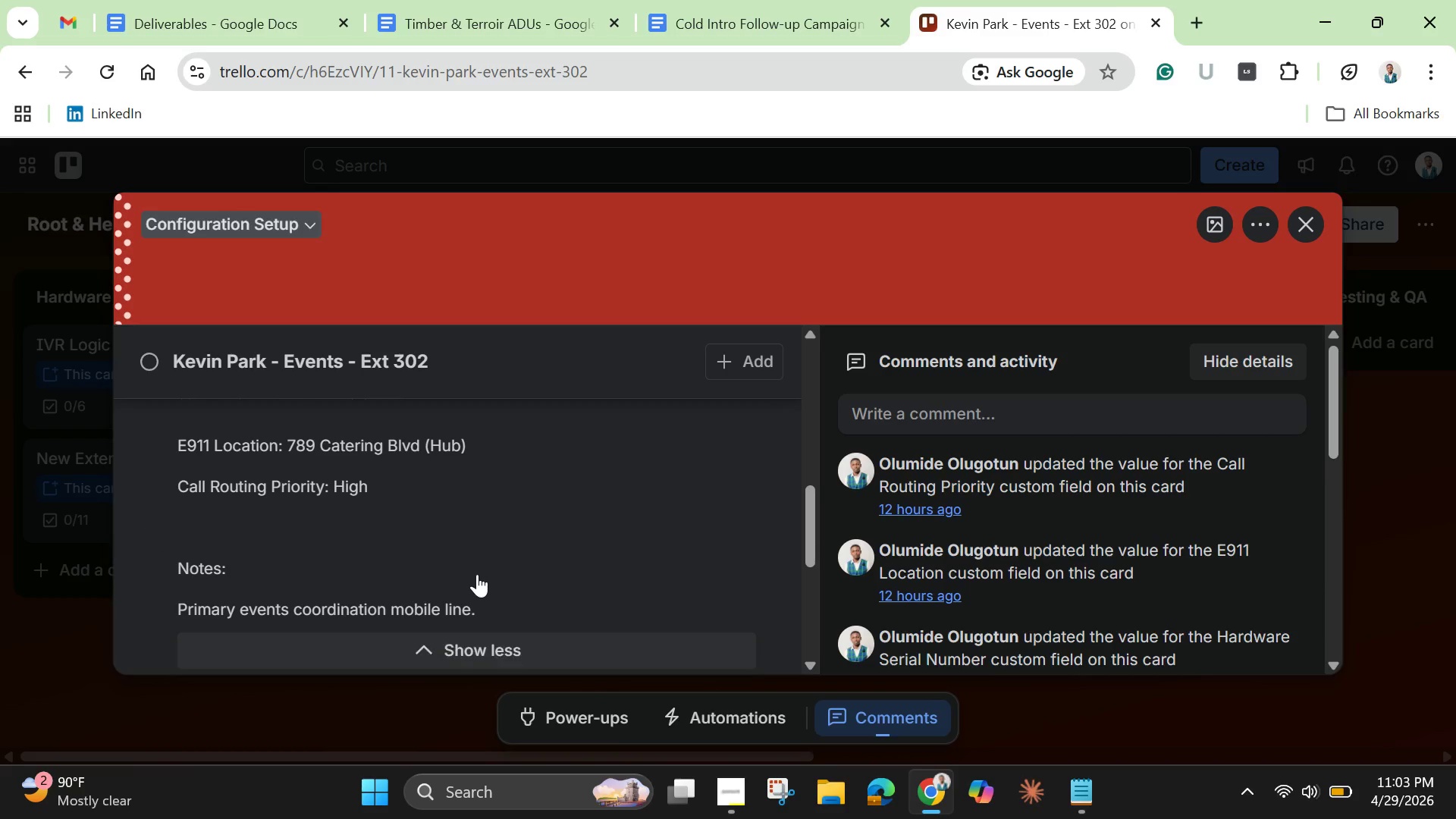 
scroll: coordinate [477, 575], scroll_direction: down, amount: 5.0
 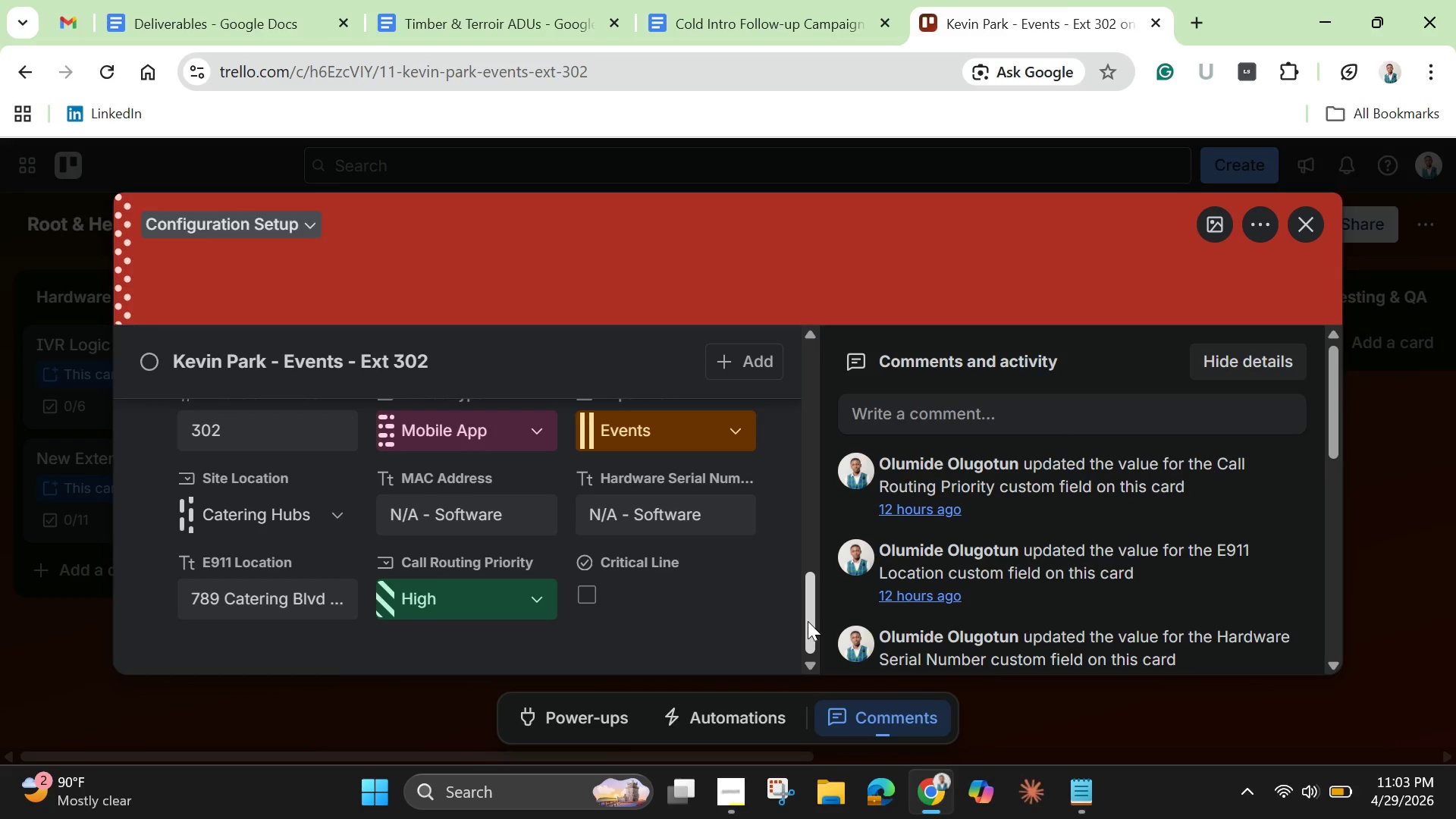 
left_click_drag(start_coordinate=[805, 621], to_coordinate=[827, 365])
 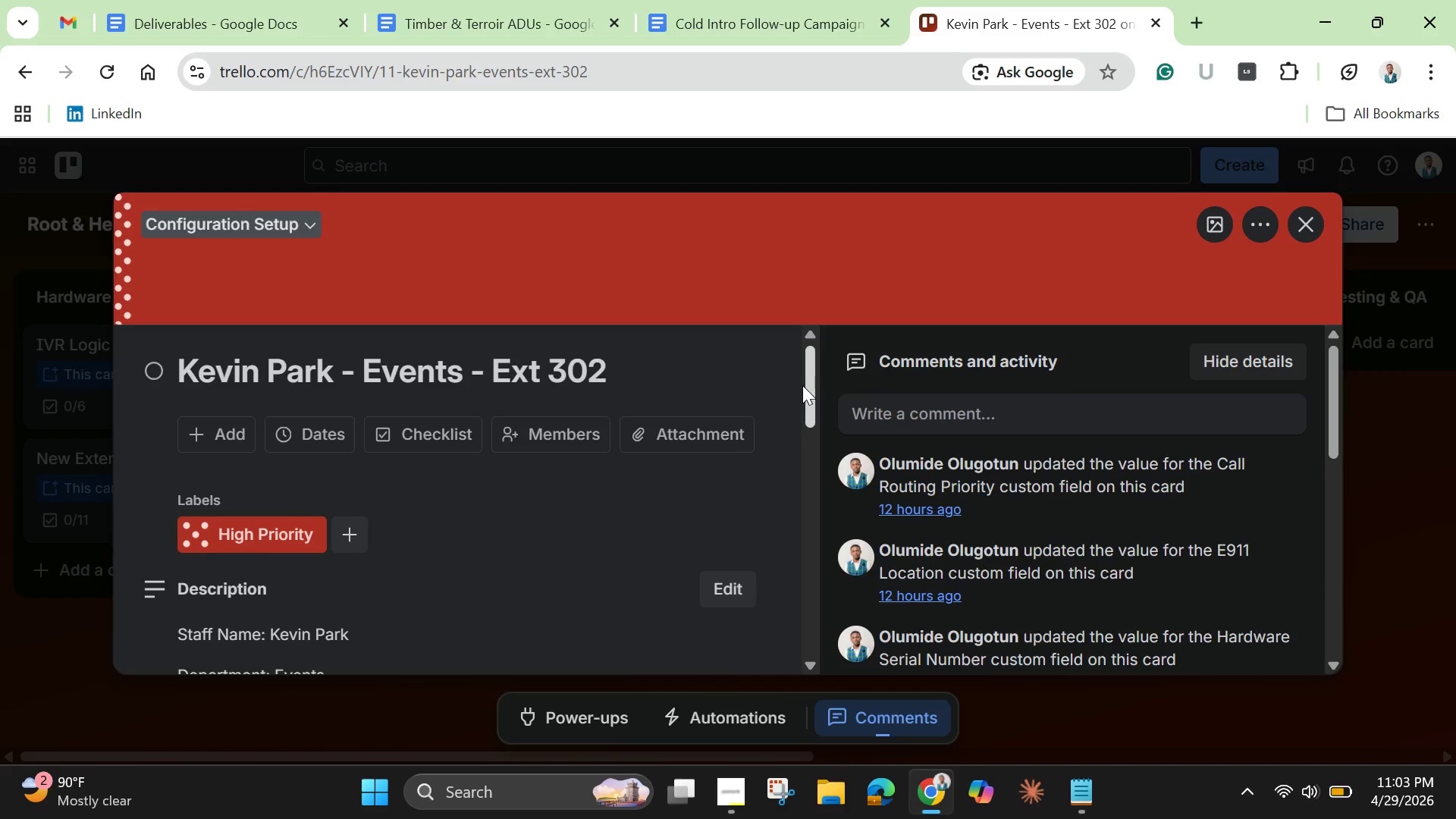 
wait(11.81)
 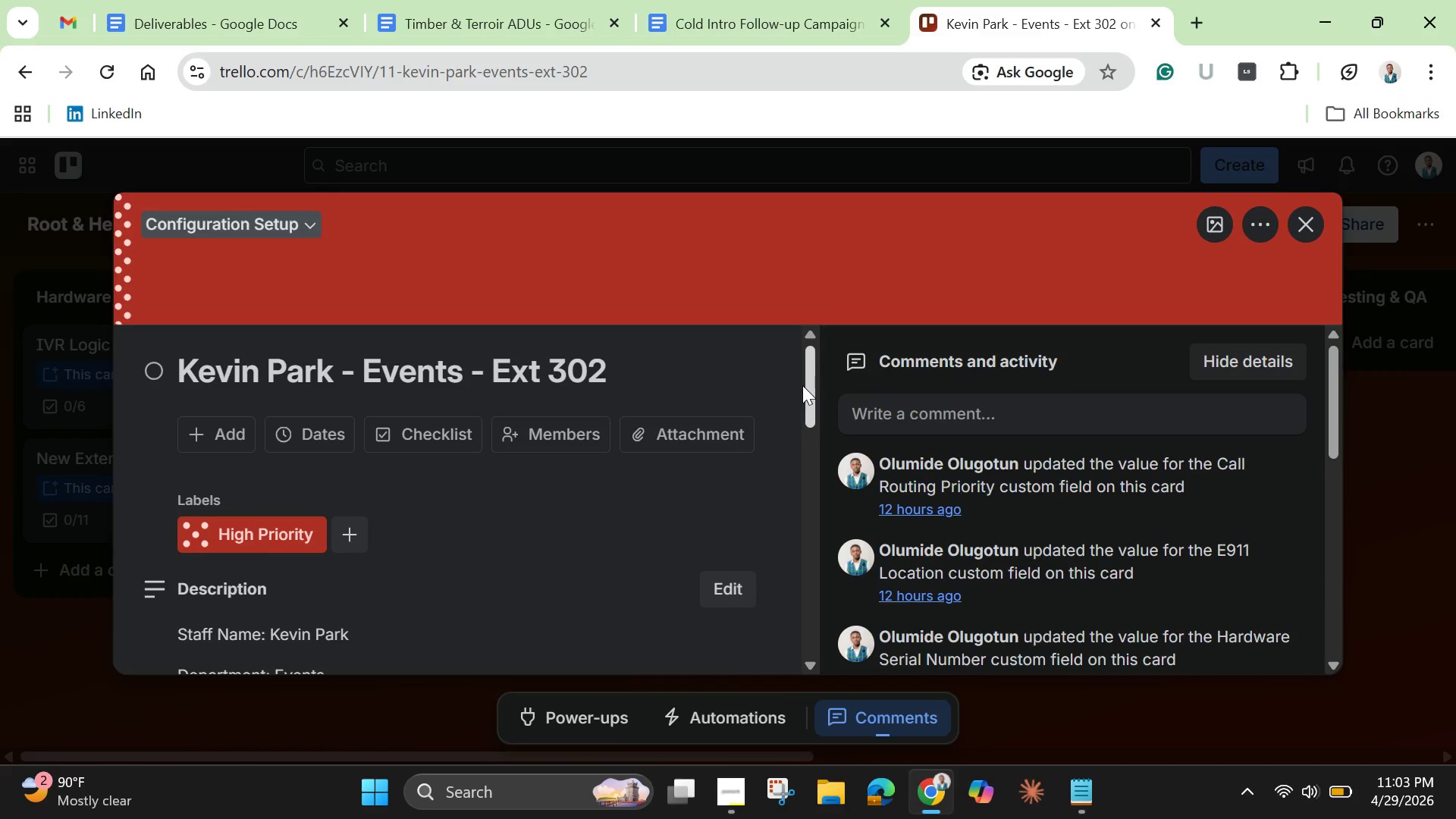 
left_click_drag(start_coordinate=[809, 413], to_coordinate=[786, 471])
 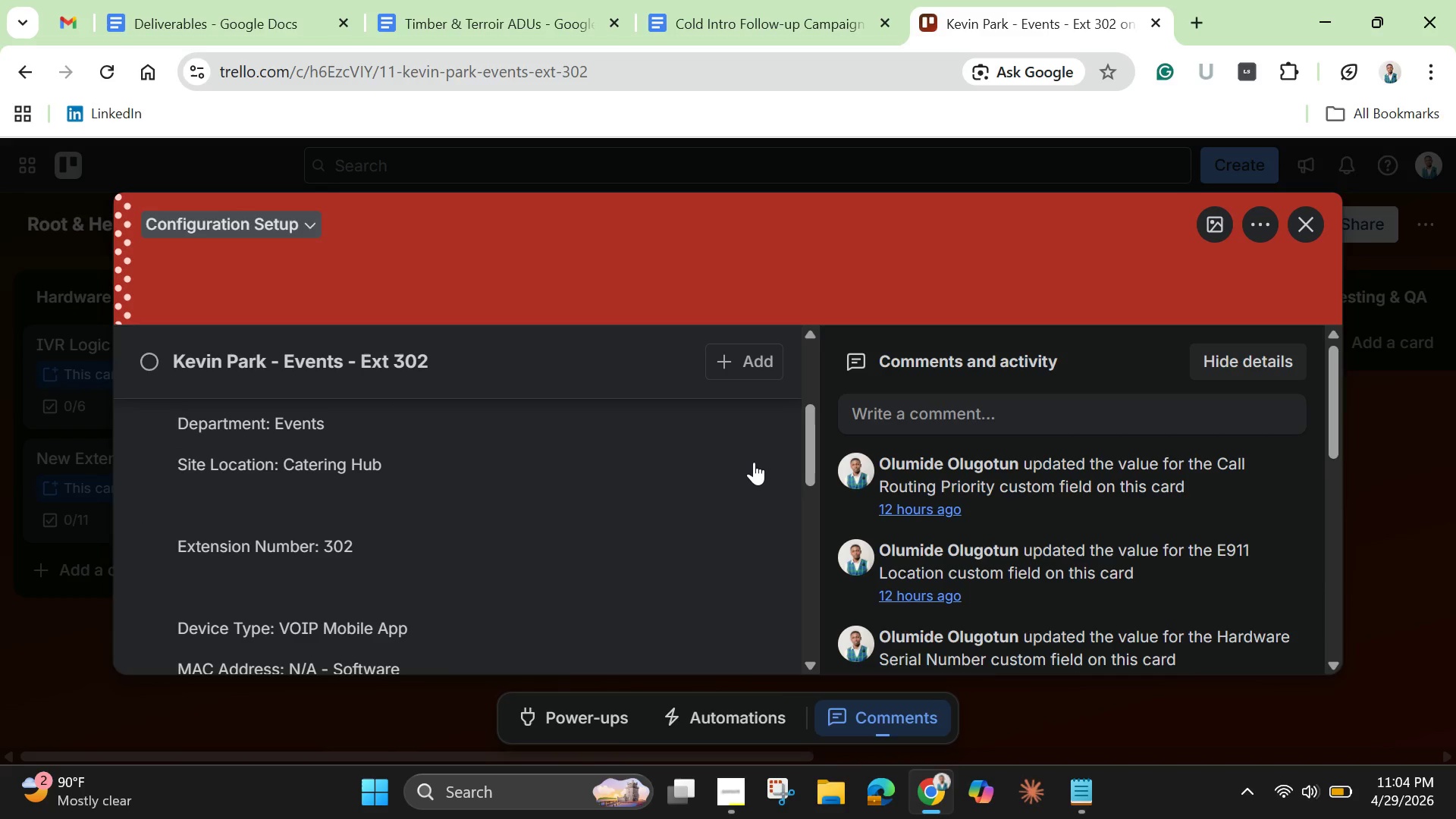 
wait(9.3)
 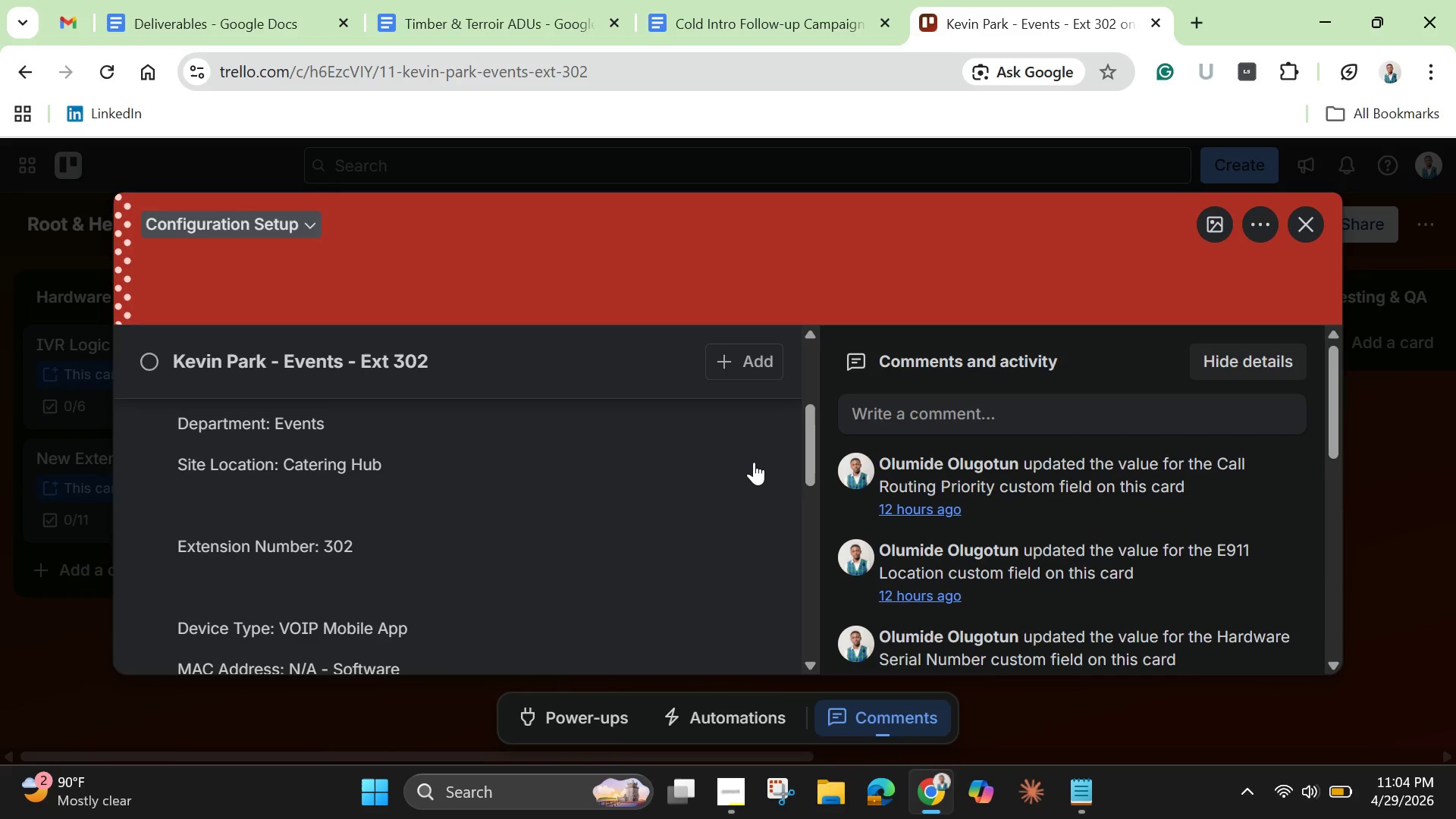 
left_click([1309, 226])
 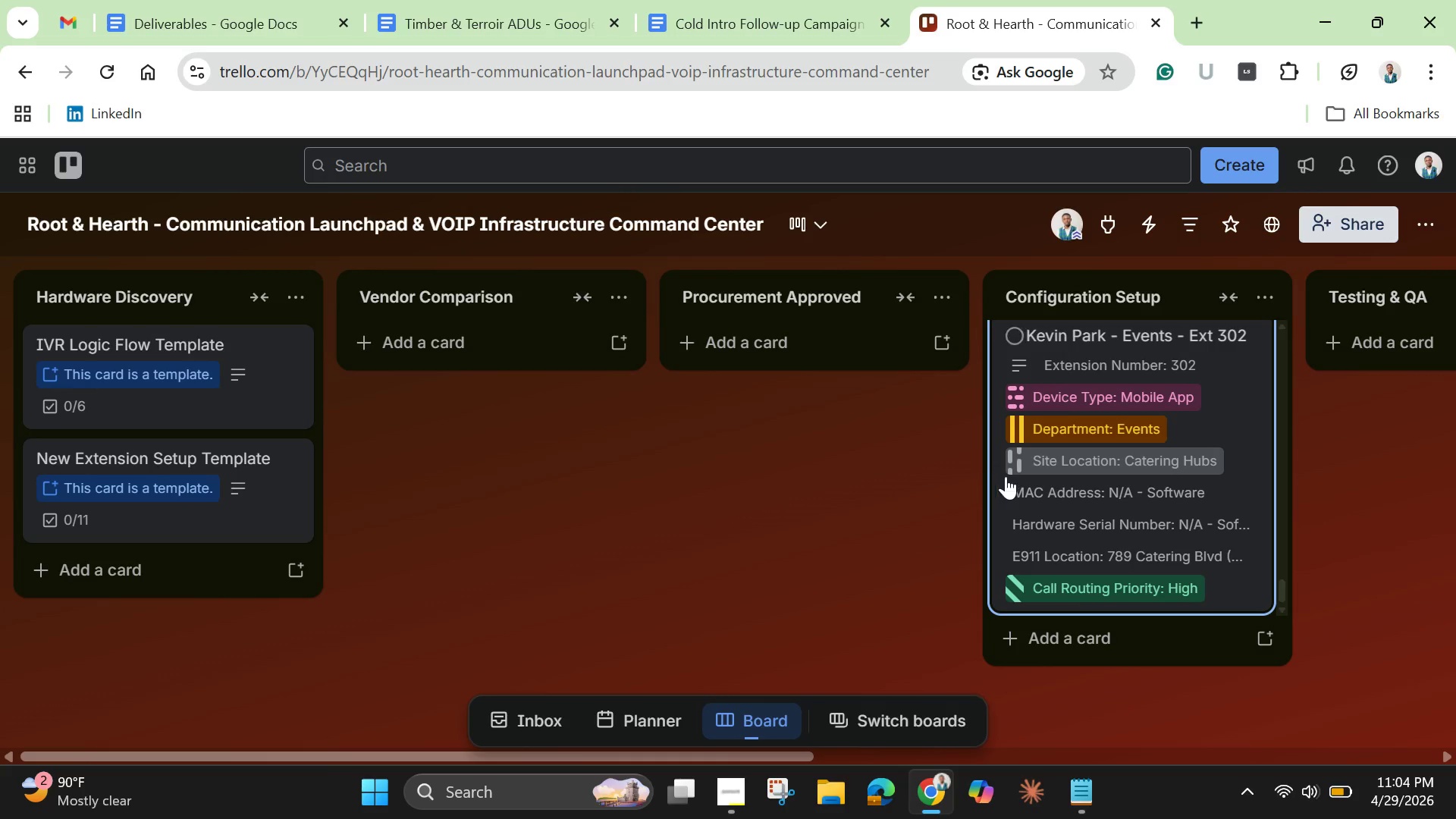 
scroll: coordinate [1029, 509], scroll_direction: down, amount: 4.0
 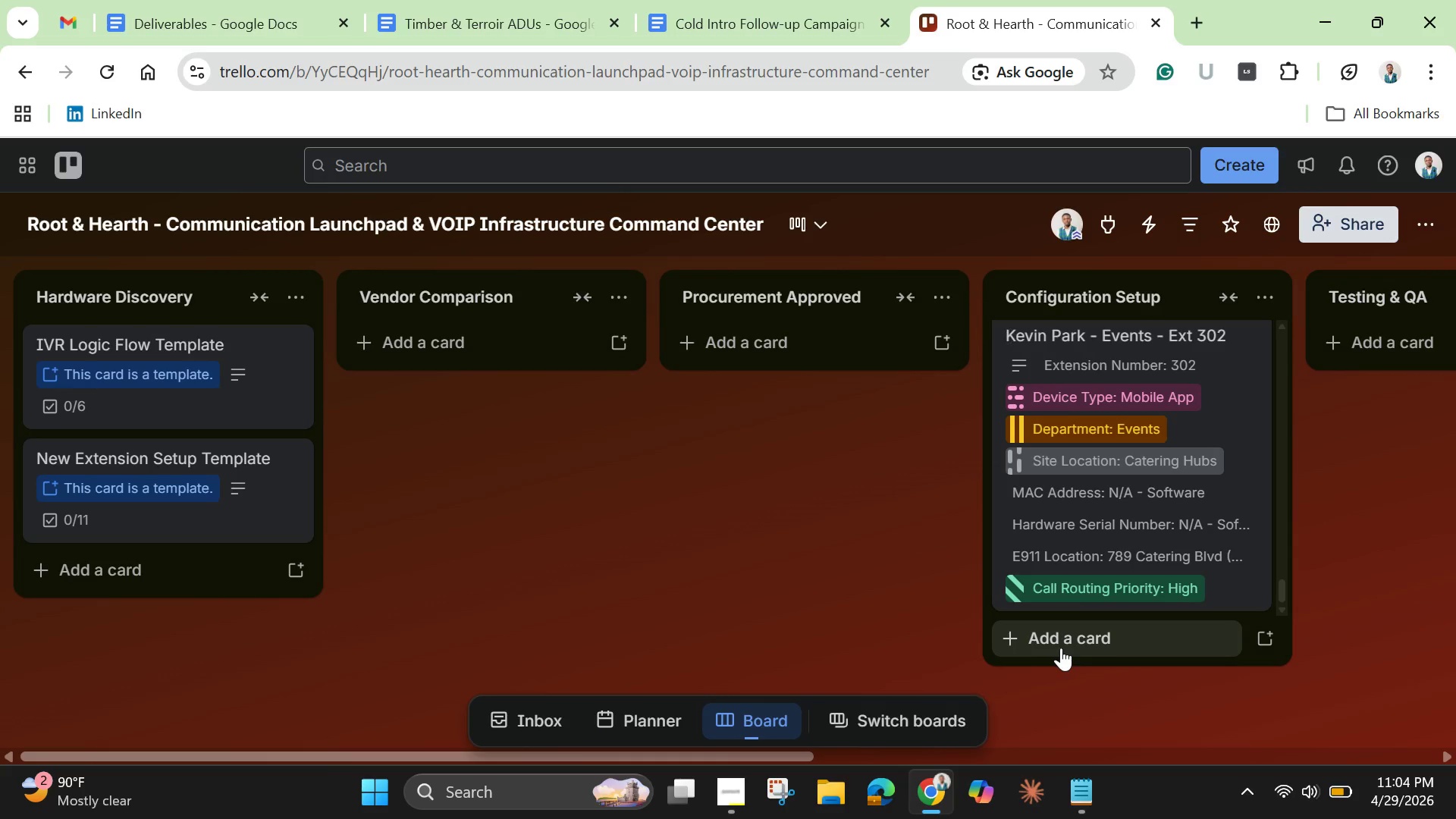 
left_click([1061, 648])
 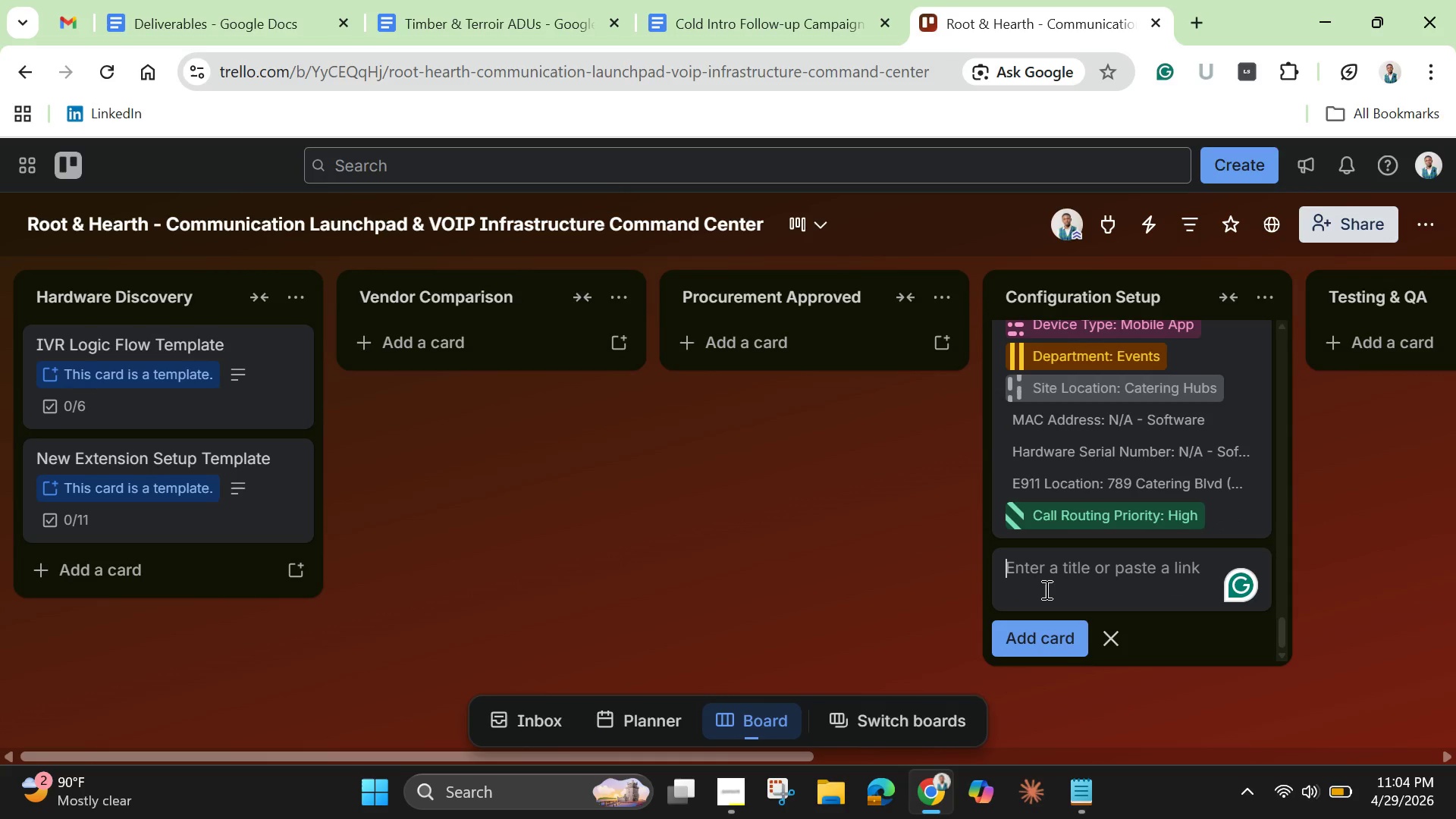 
wait(8.3)
 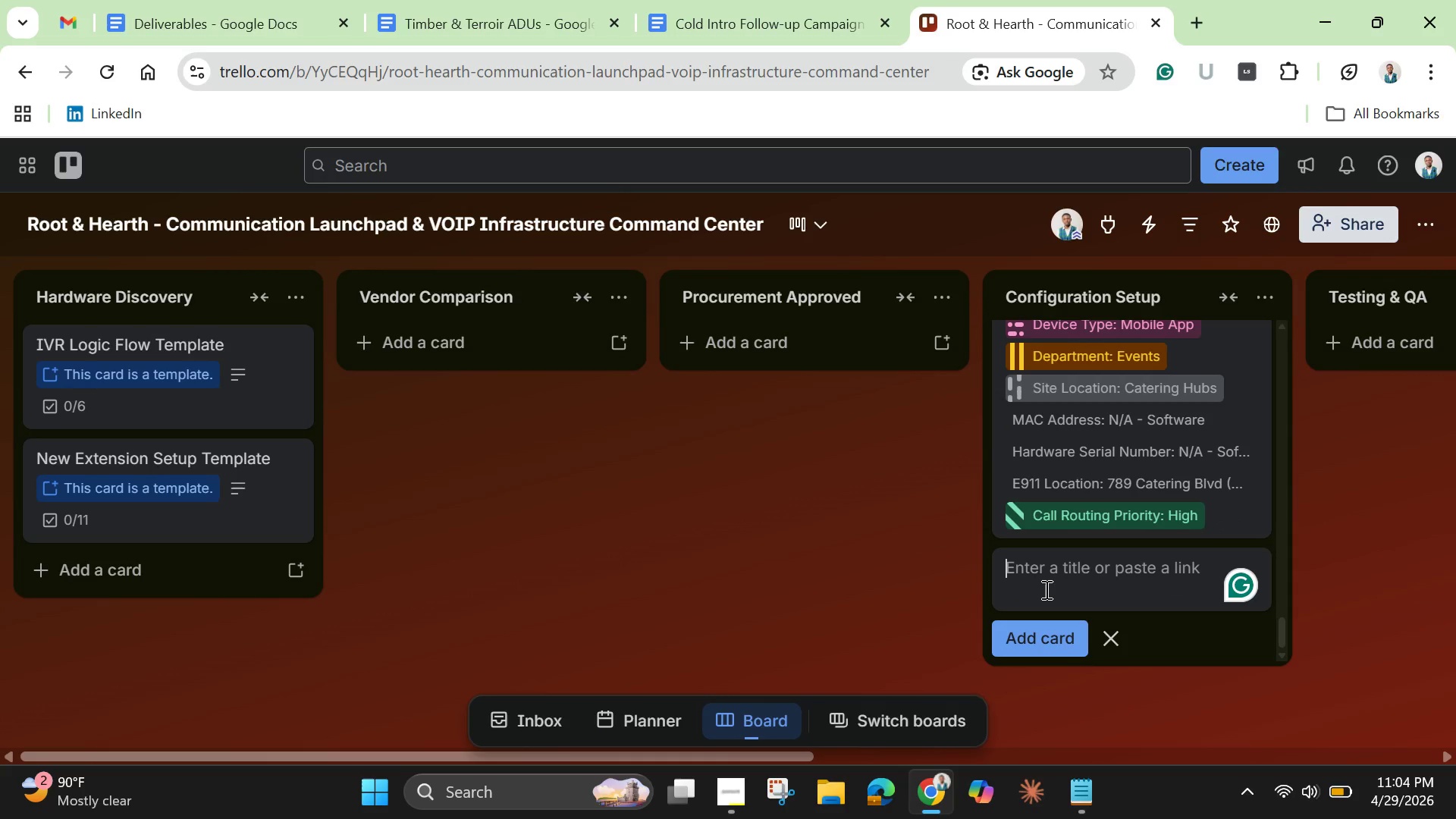 
left_click([1075, 786])
 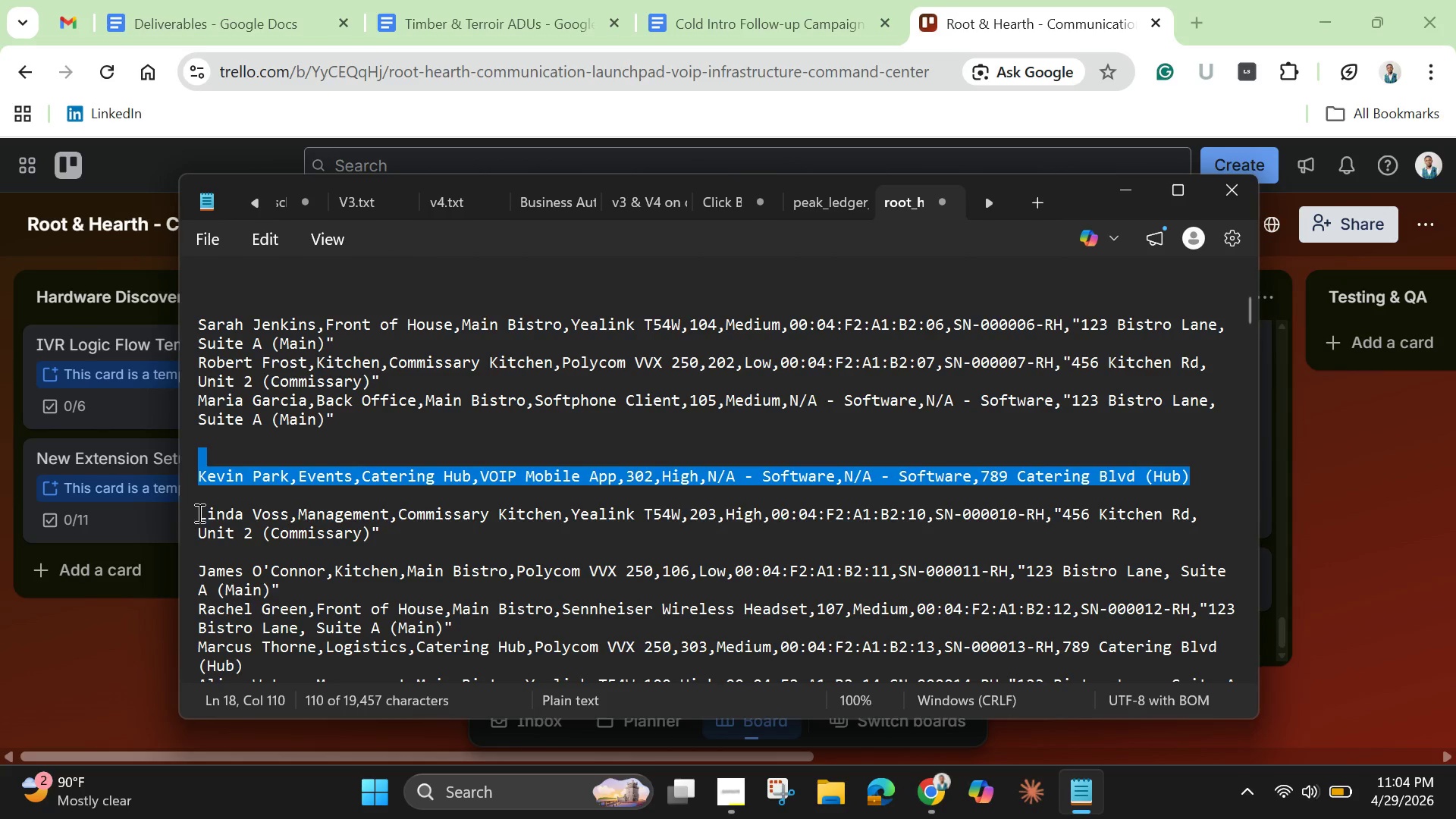 
left_click_drag(start_coordinate=[199, 512], to_coordinate=[385, 535])
 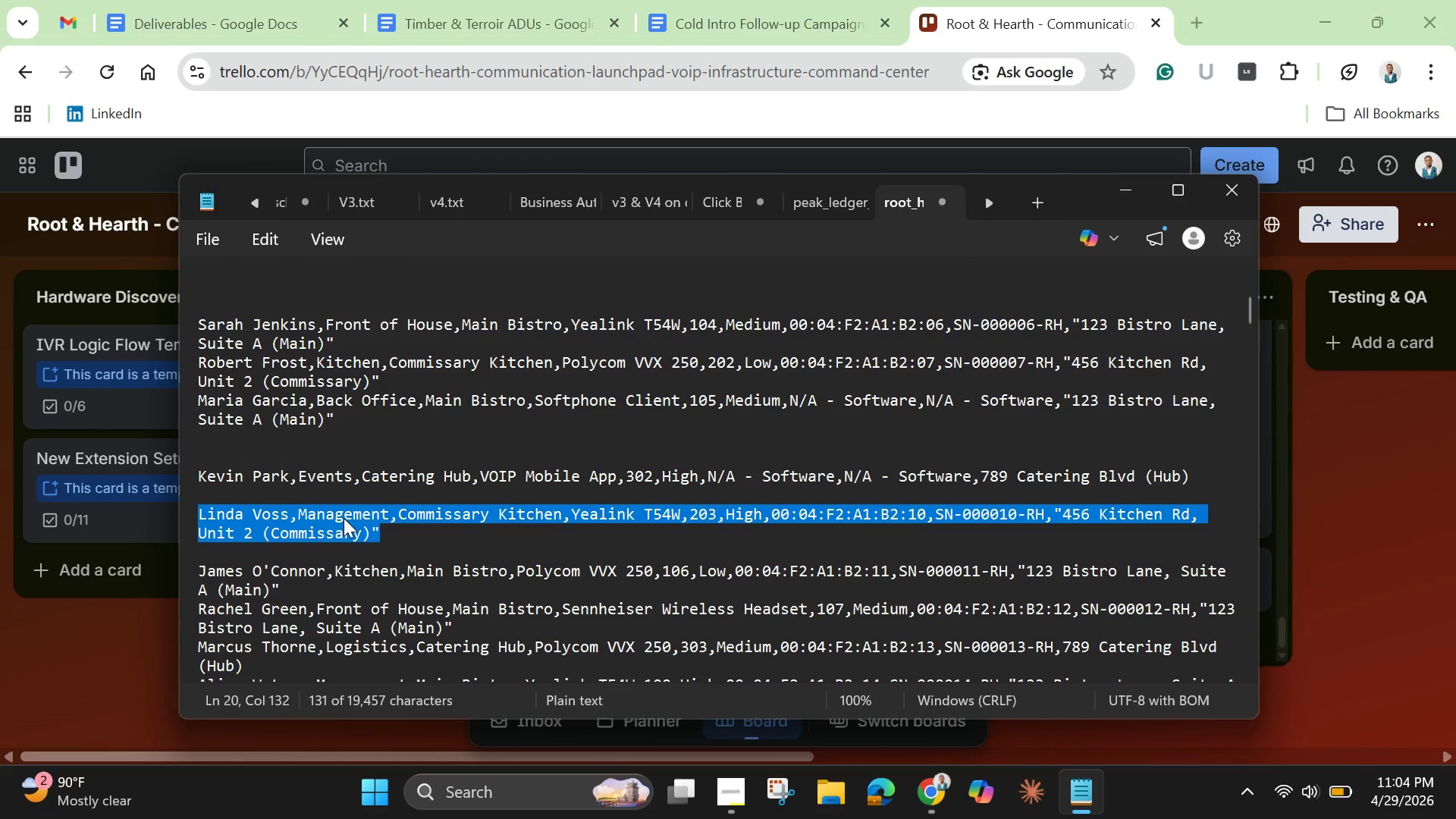 
right_click([344, 518])
 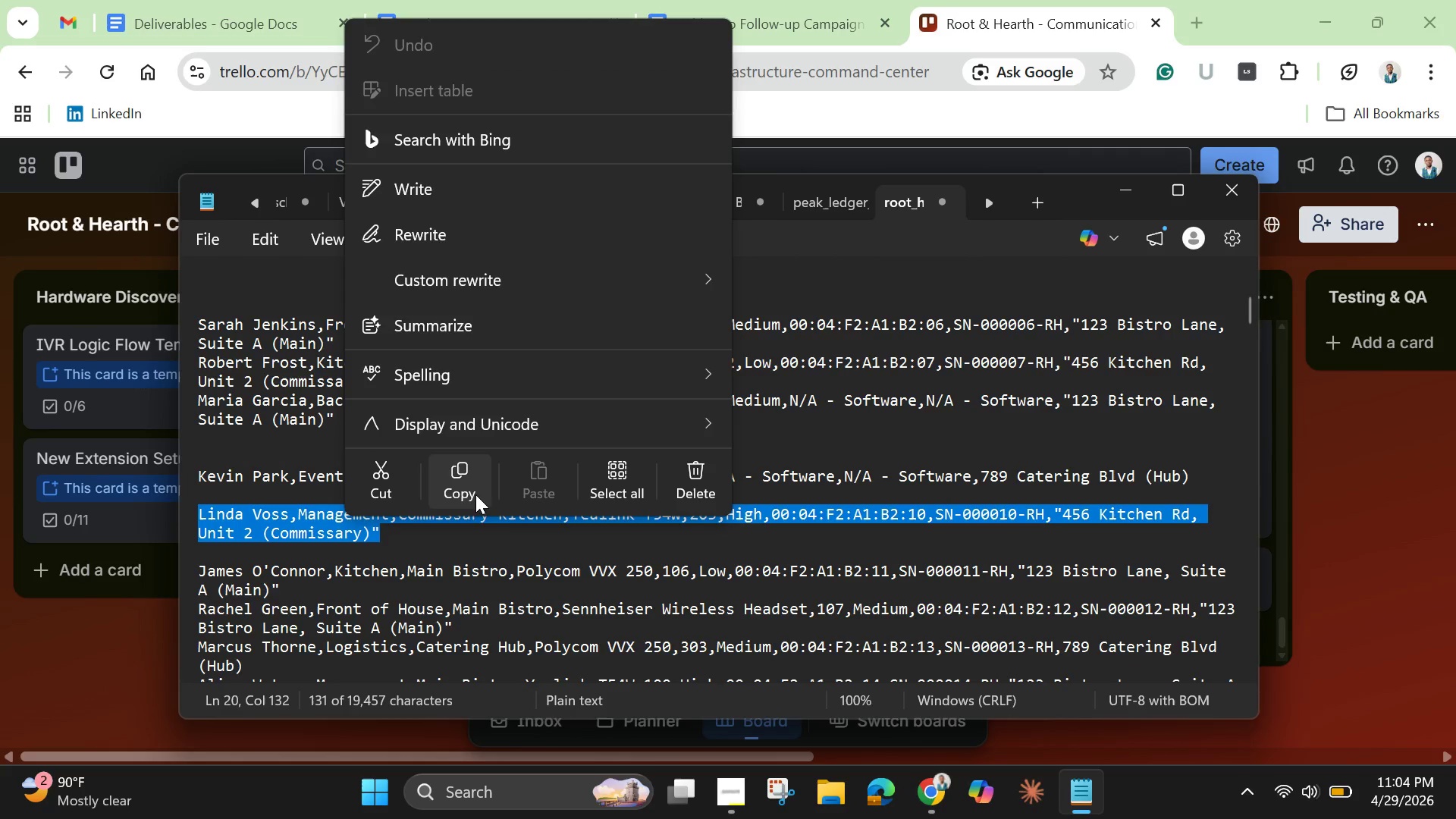 
left_click([460, 489])
 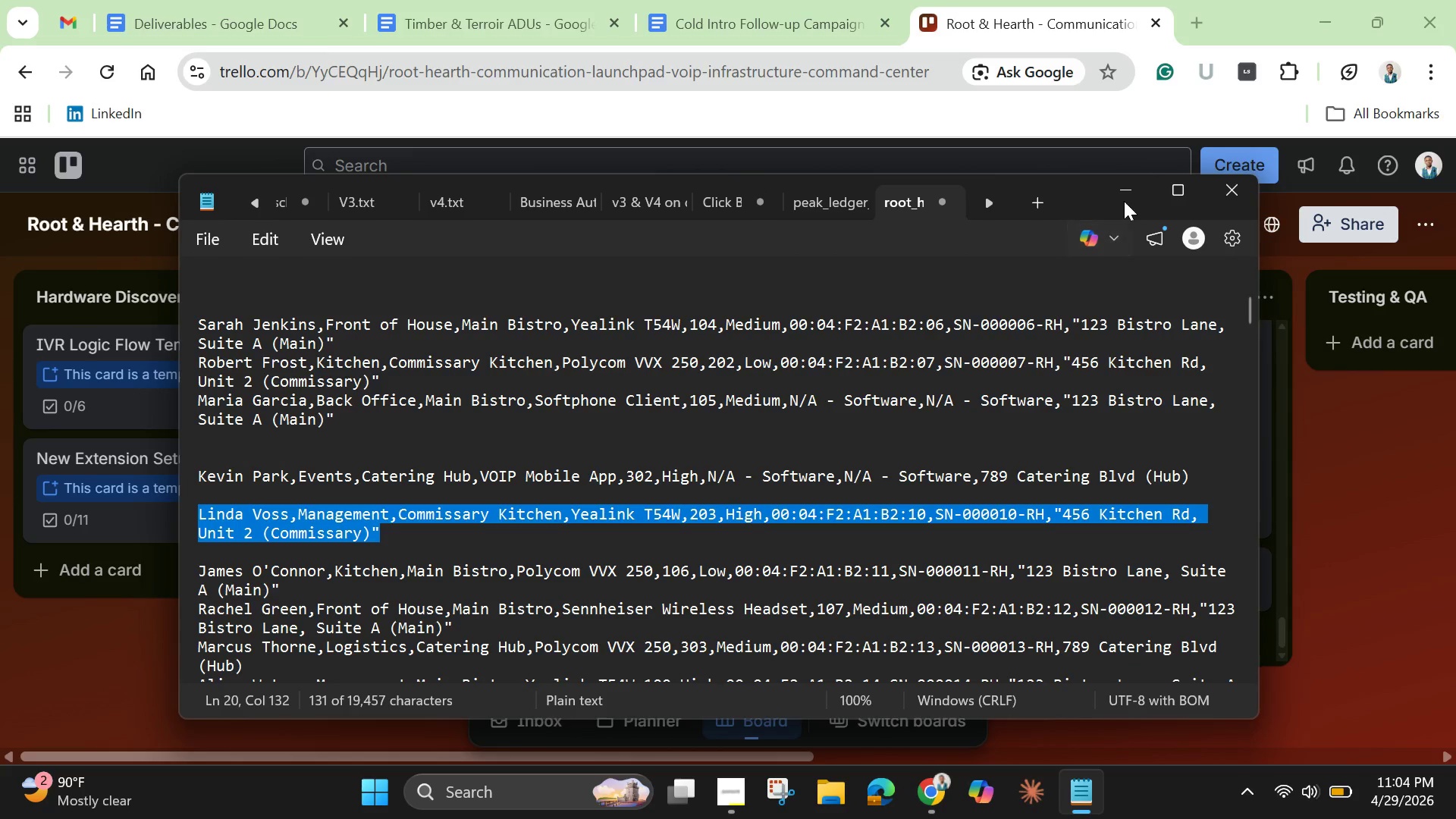 
left_click([1128, 197])
 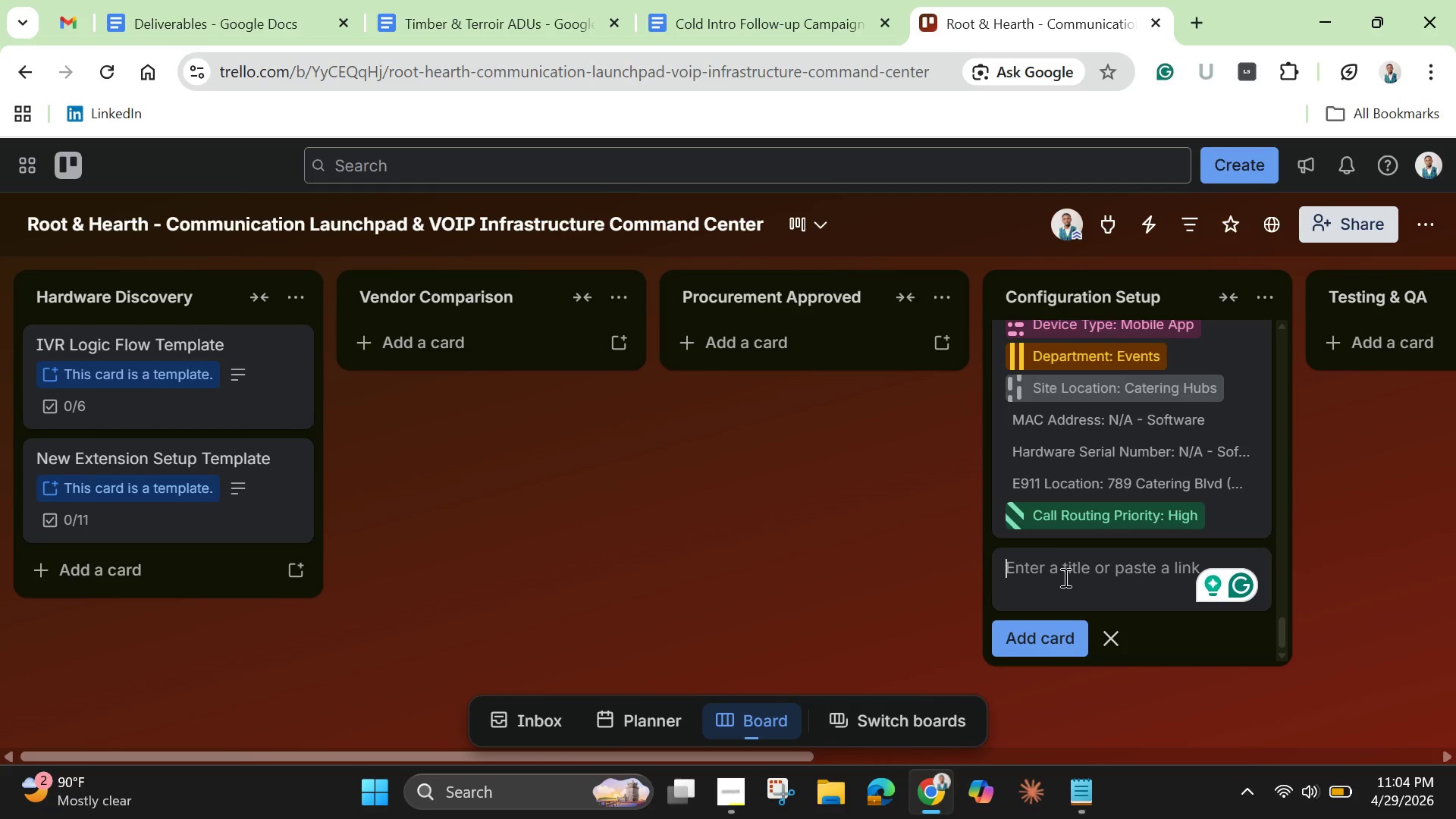 
key(Control+V)
 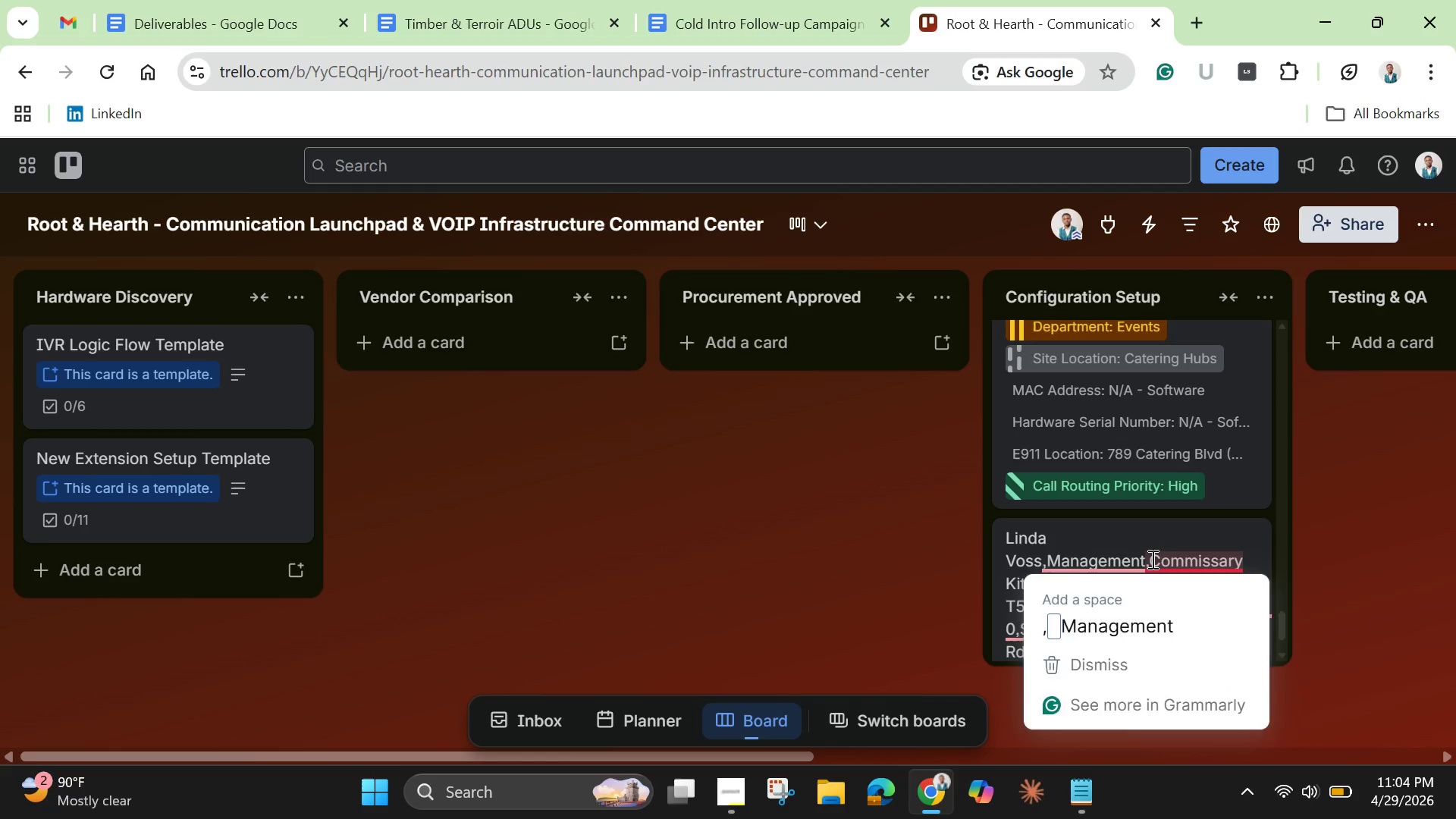 
wait(7.08)
 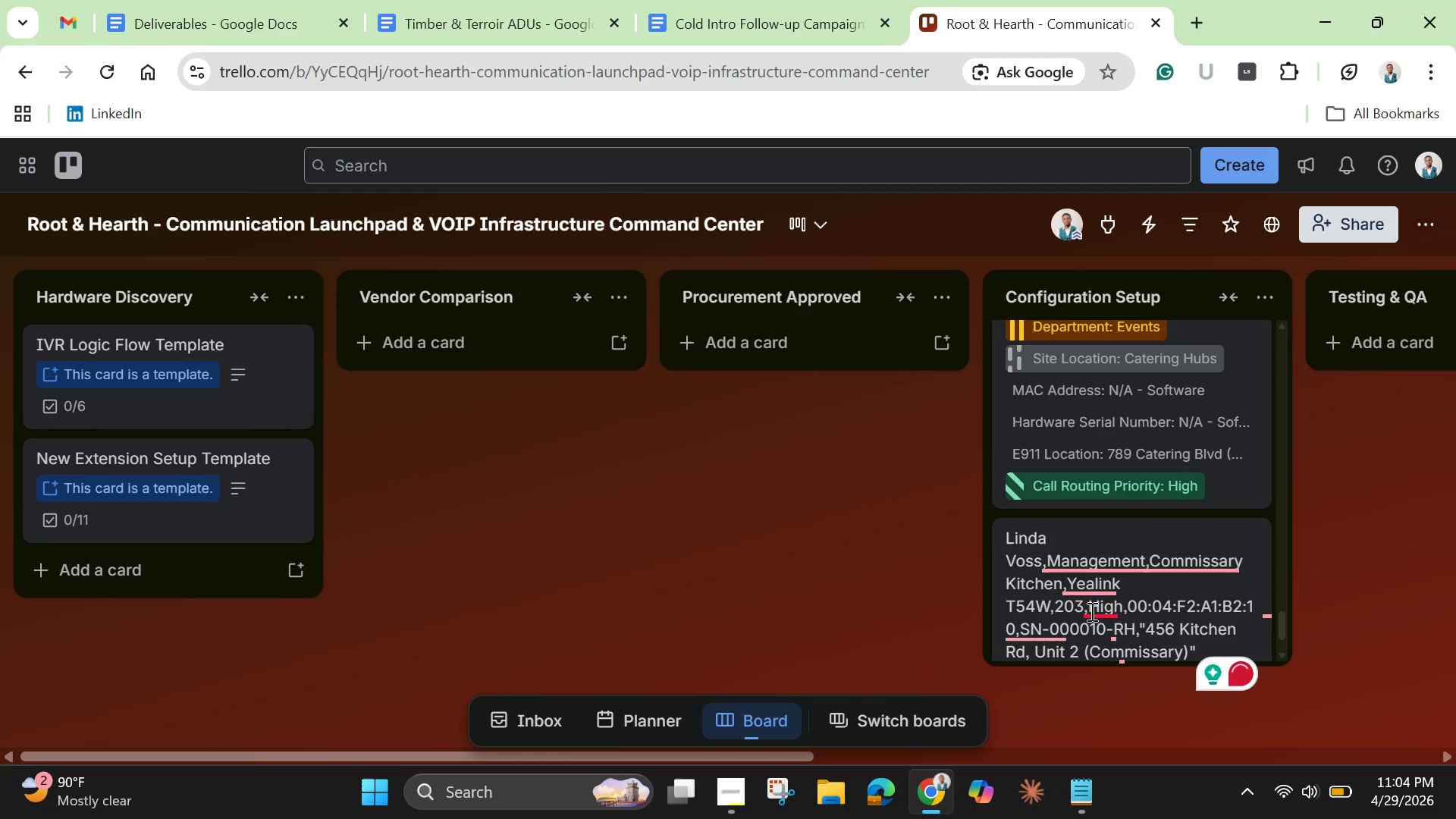 
left_click_drag(start_coordinate=[1147, 556], to_coordinate=[1202, 637])
 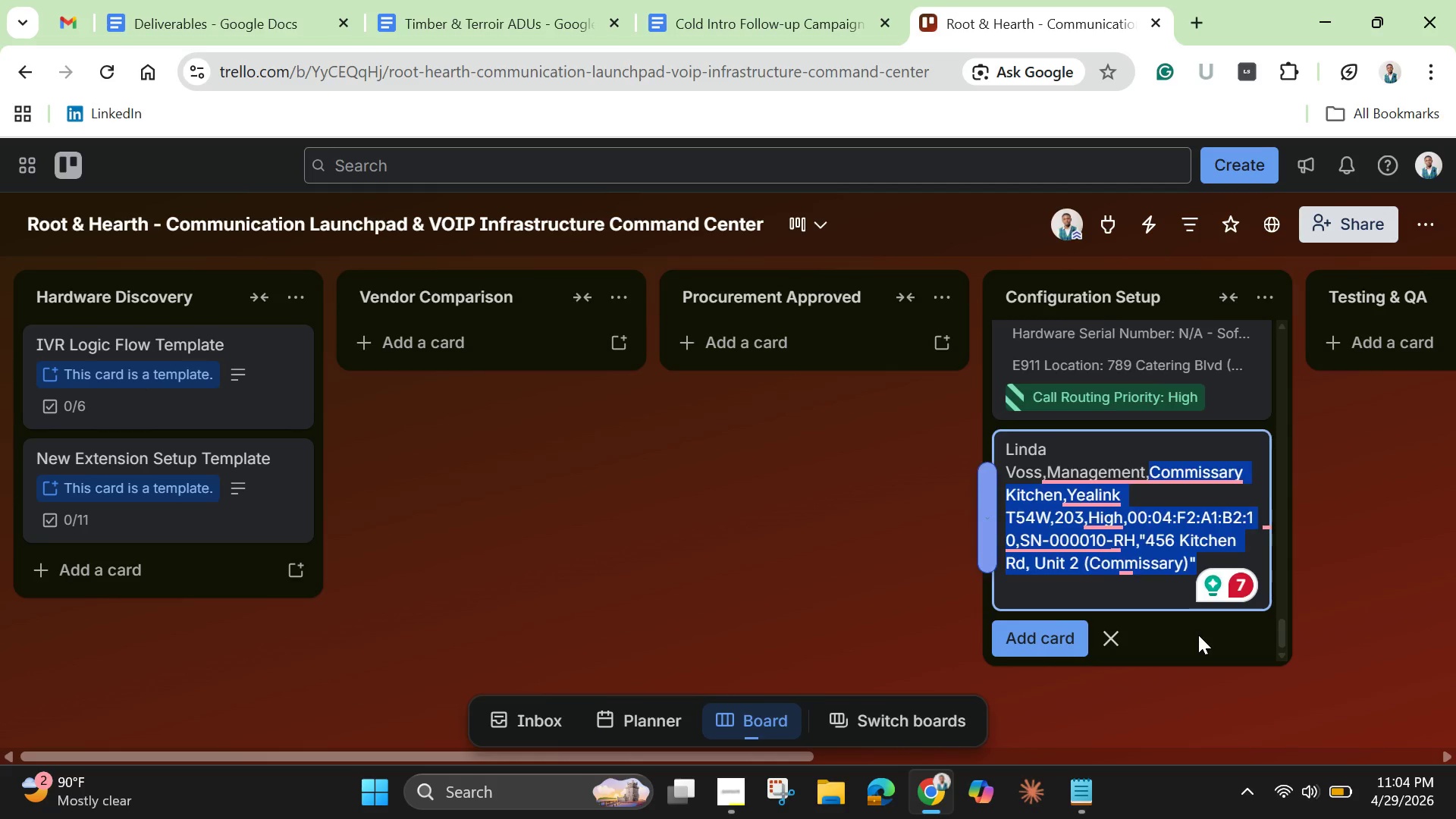 
key(Backspace)
 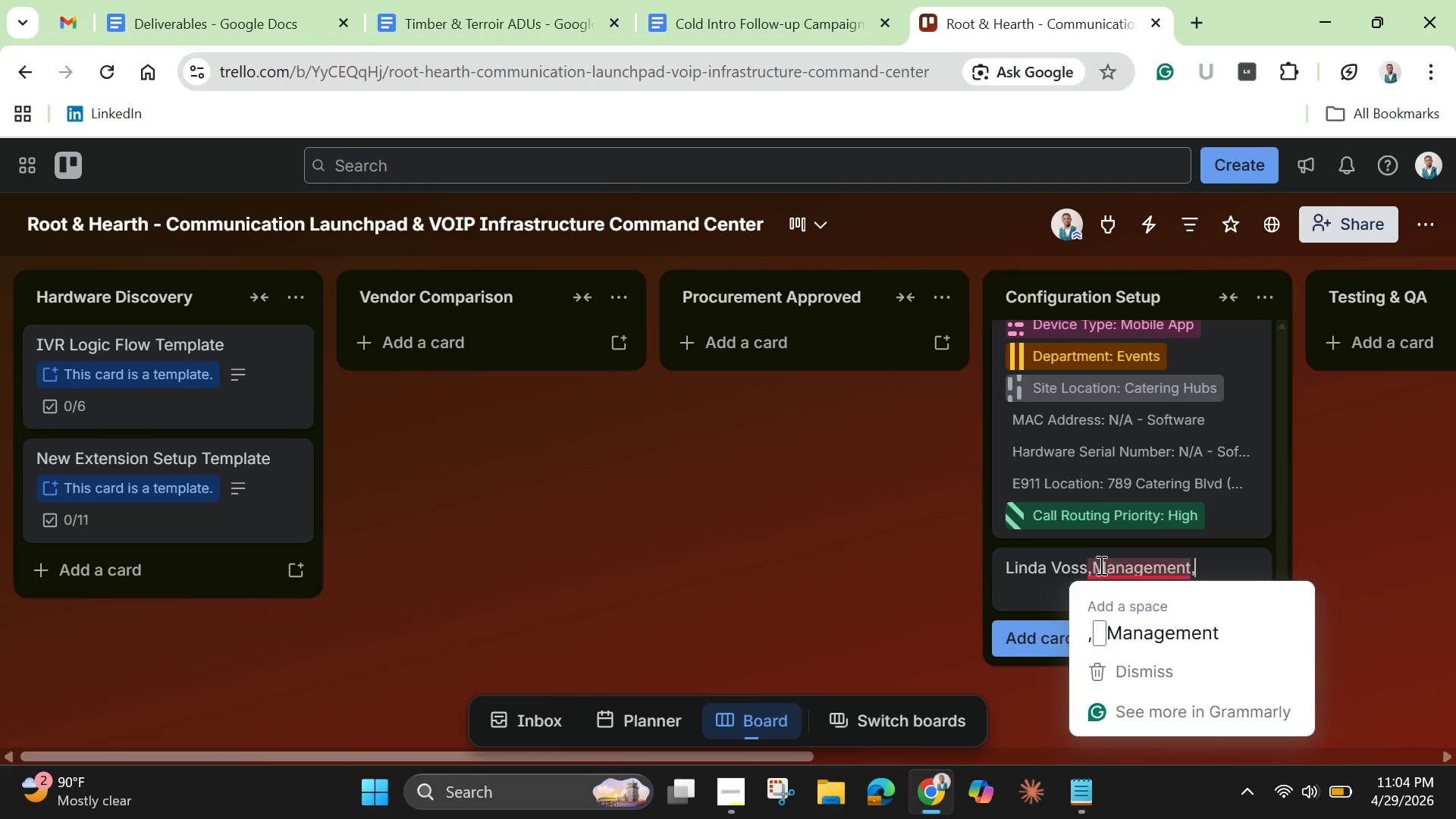 
left_click([1094, 566])
 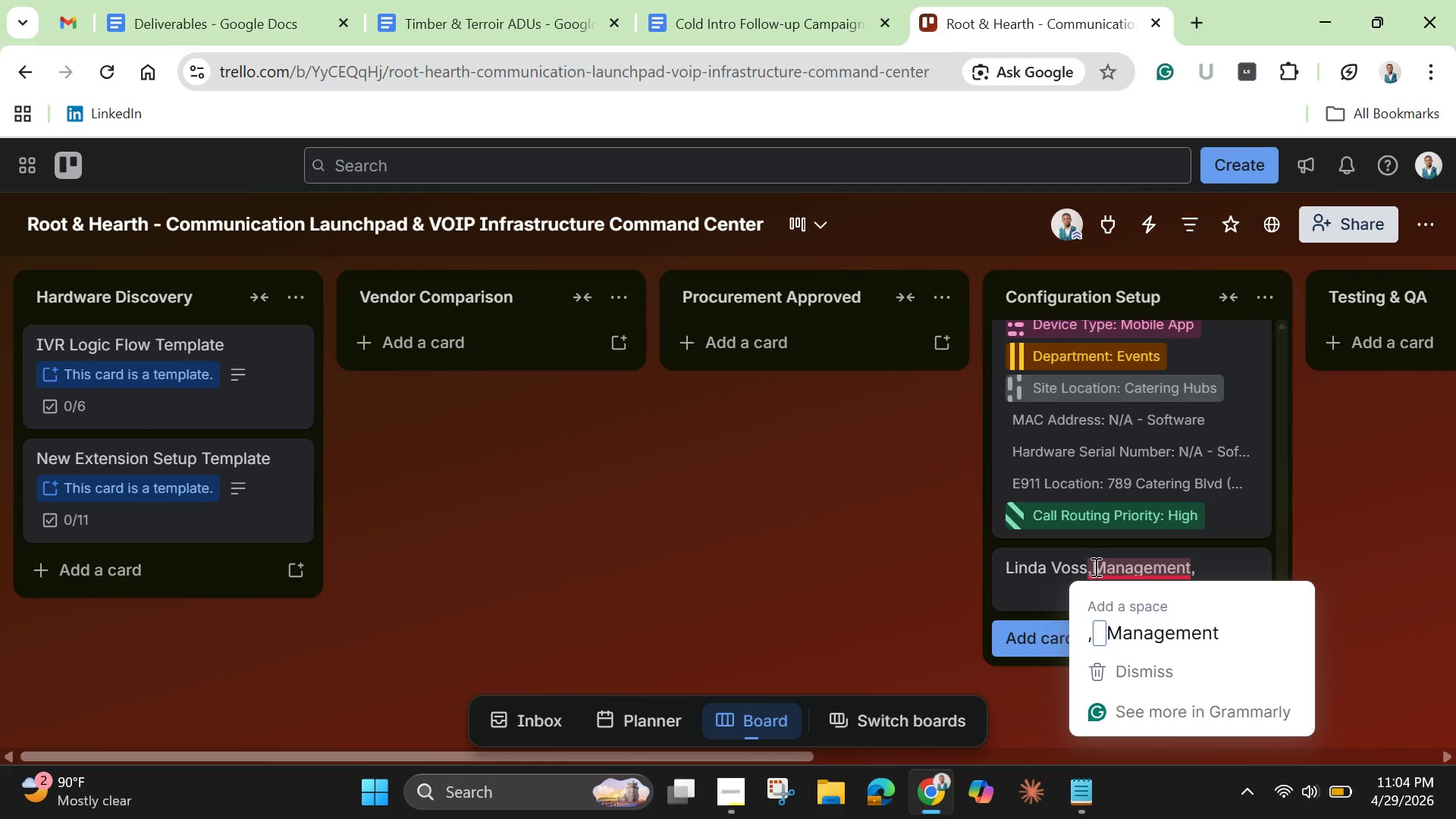 
key(Backspace)
 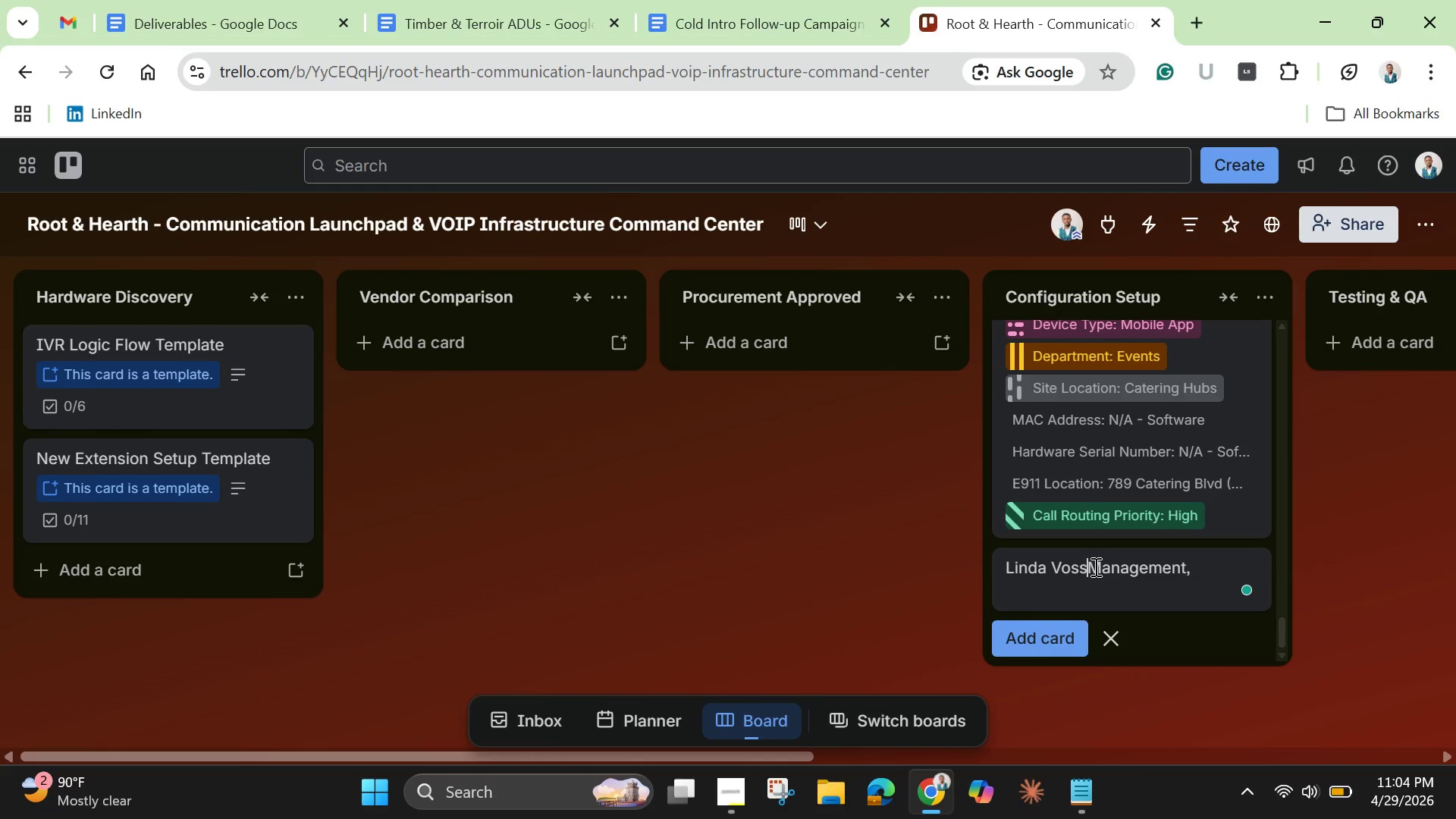 
key(Space)
 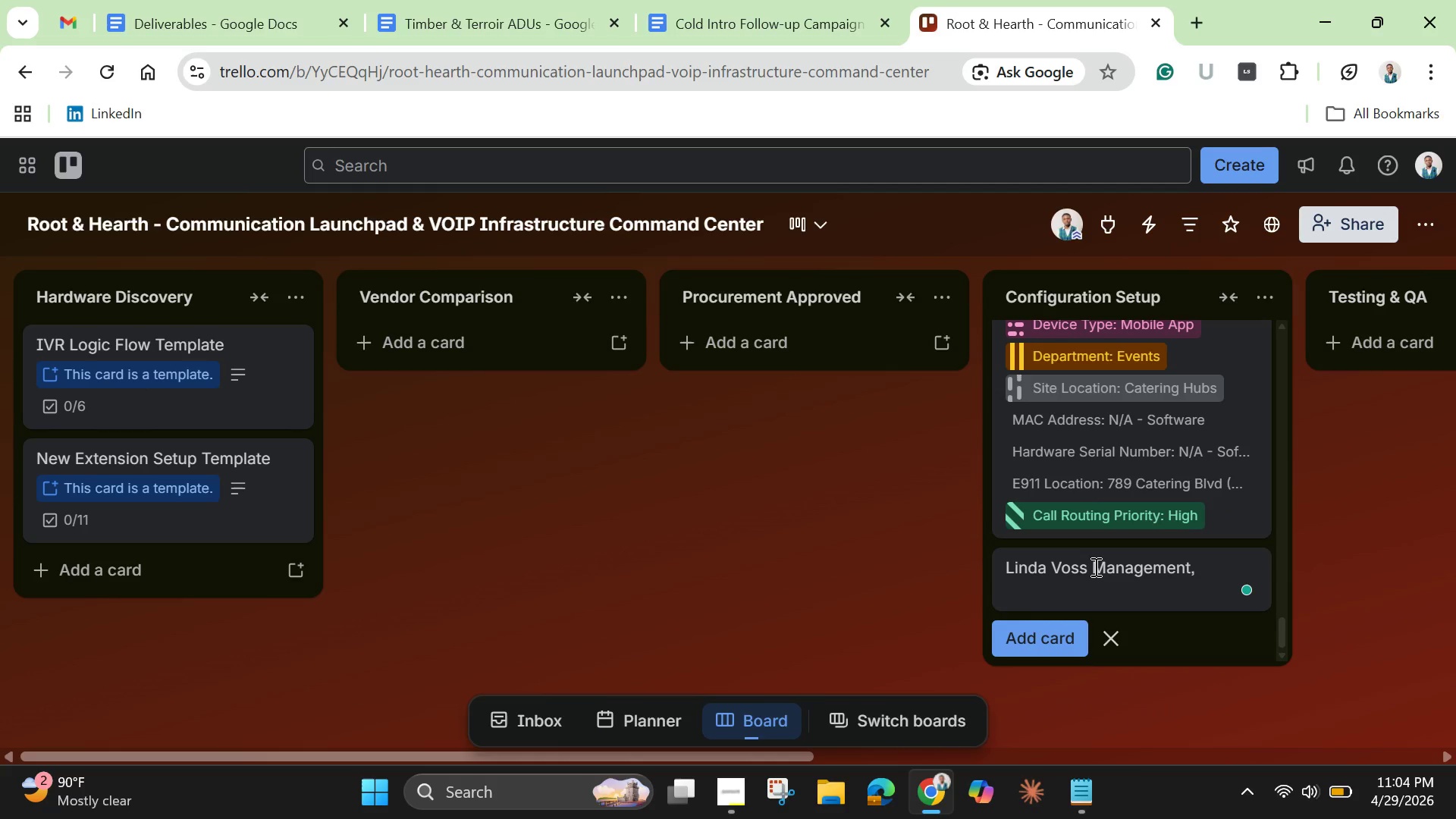 
key(Minus)
 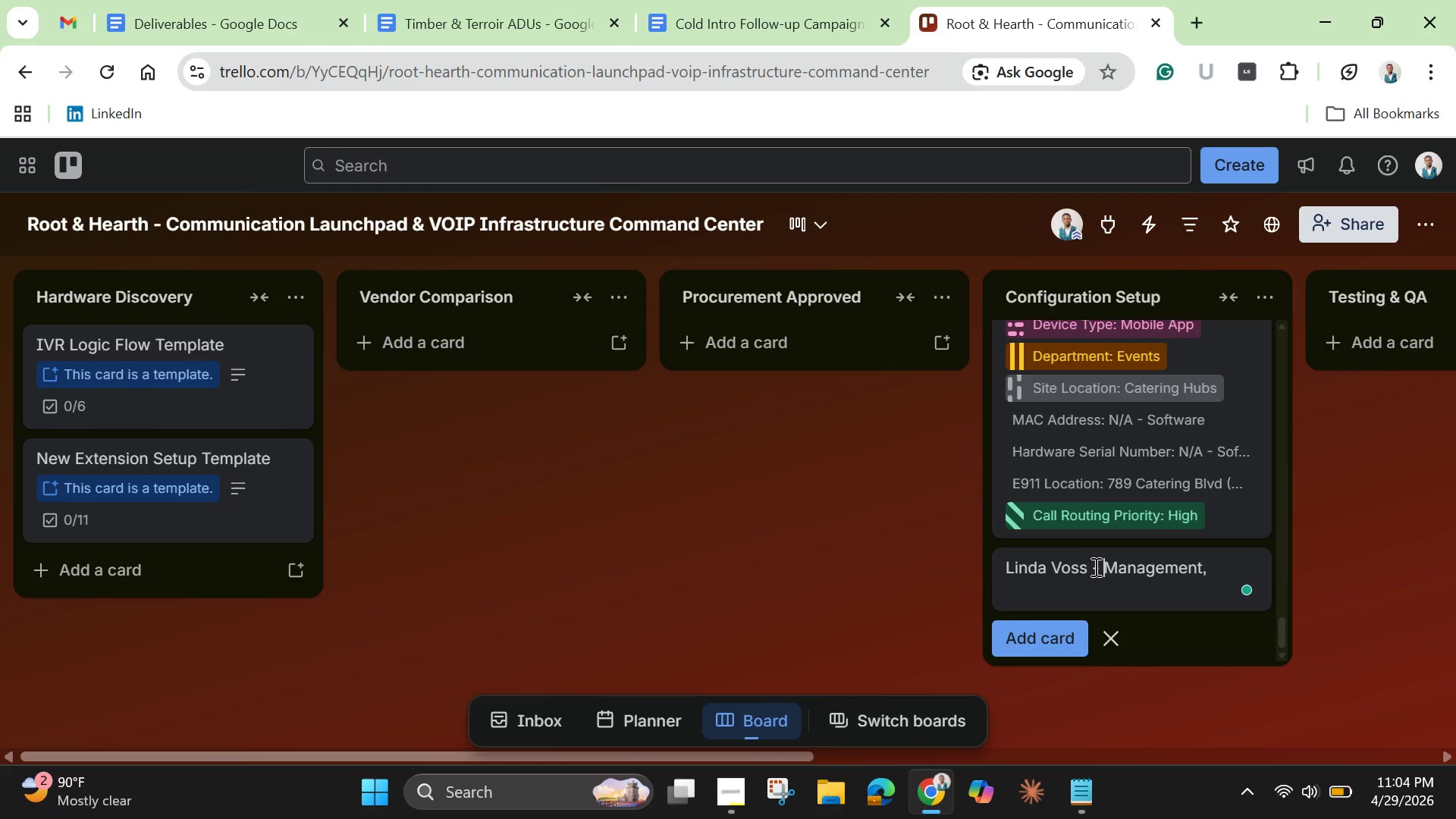 
key(Space)
 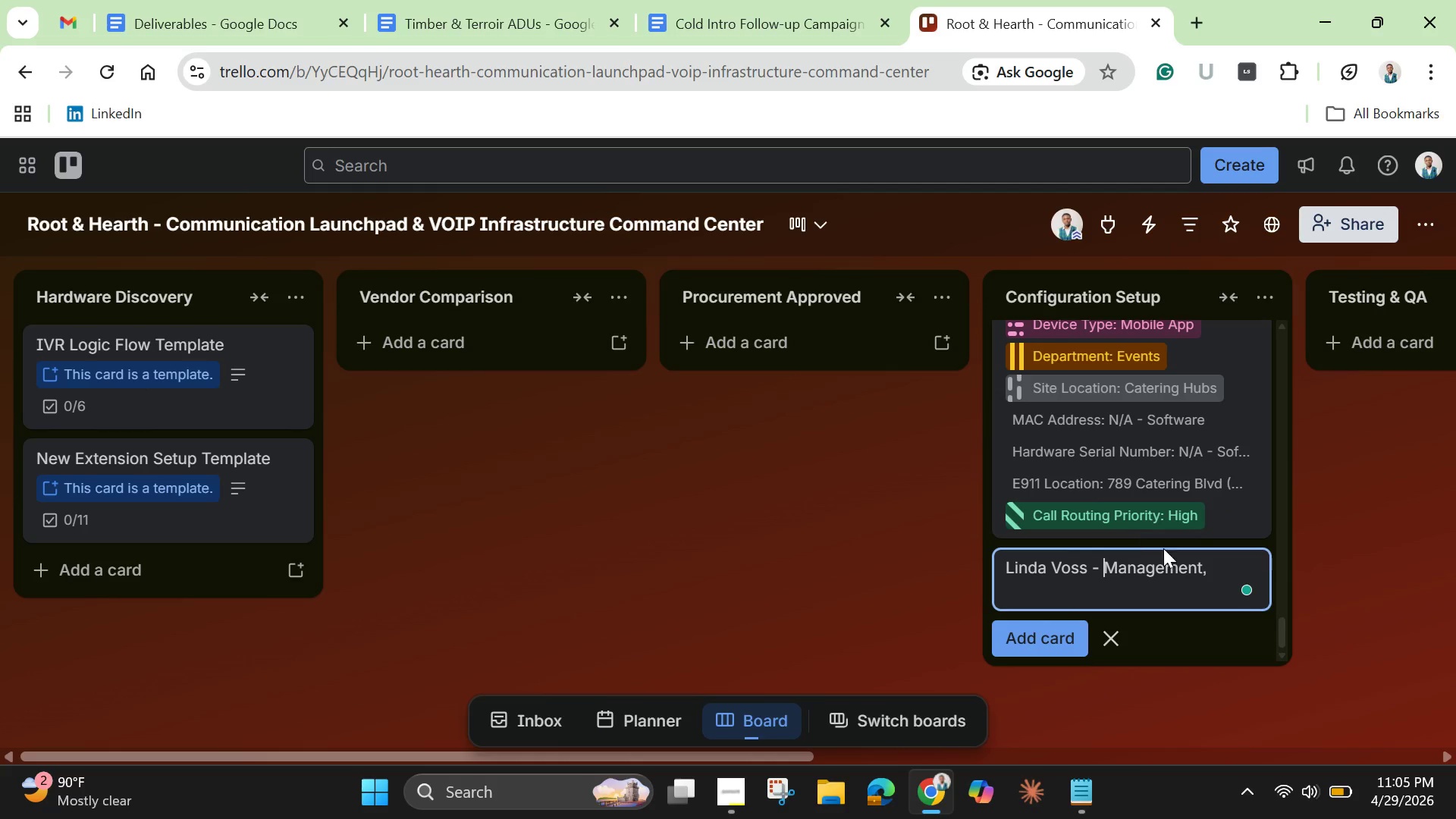 
left_click([1219, 577])
 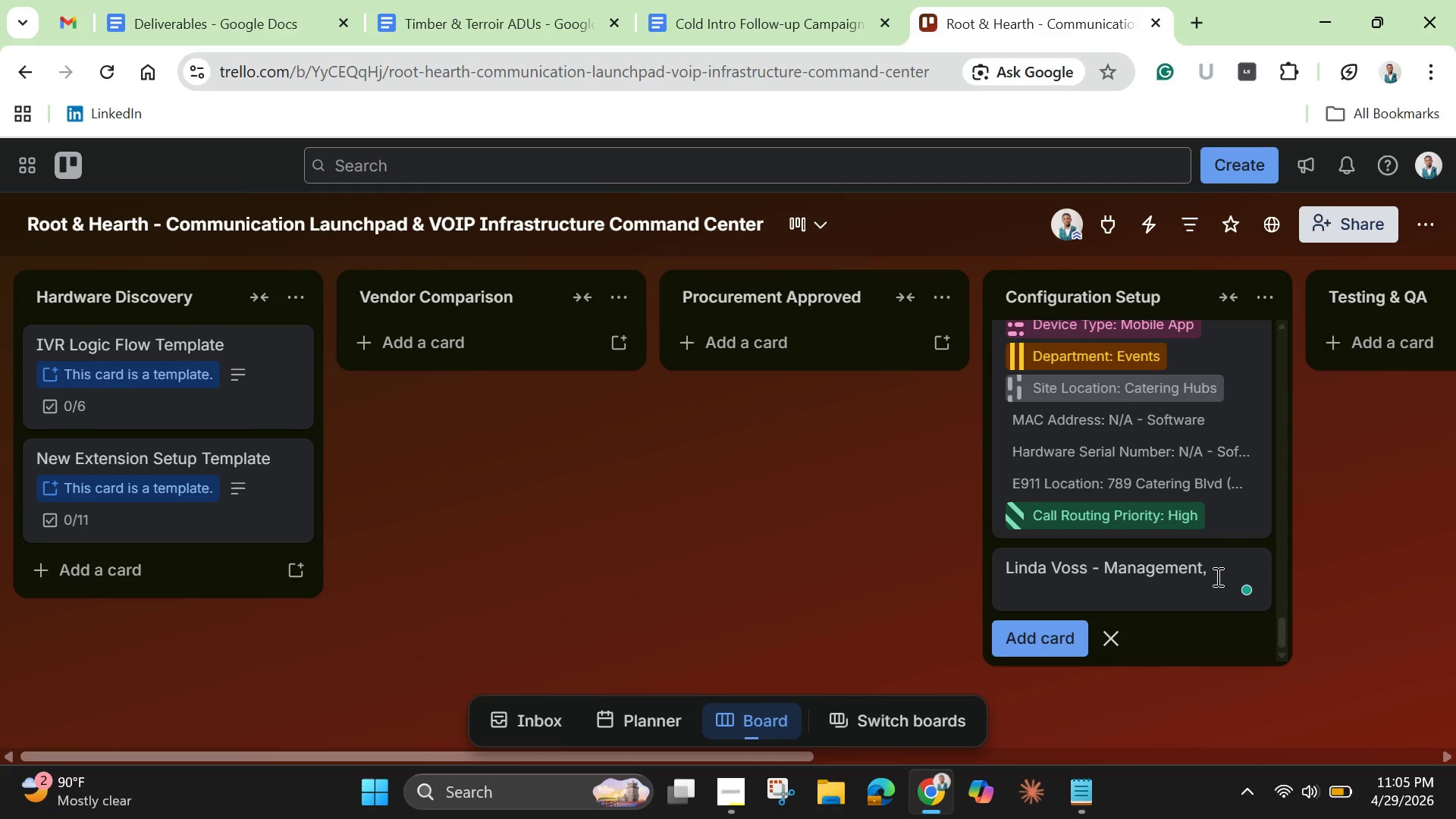 
key(Backspace)
type( - Ext 202)
key(Backspace)
type(3)
 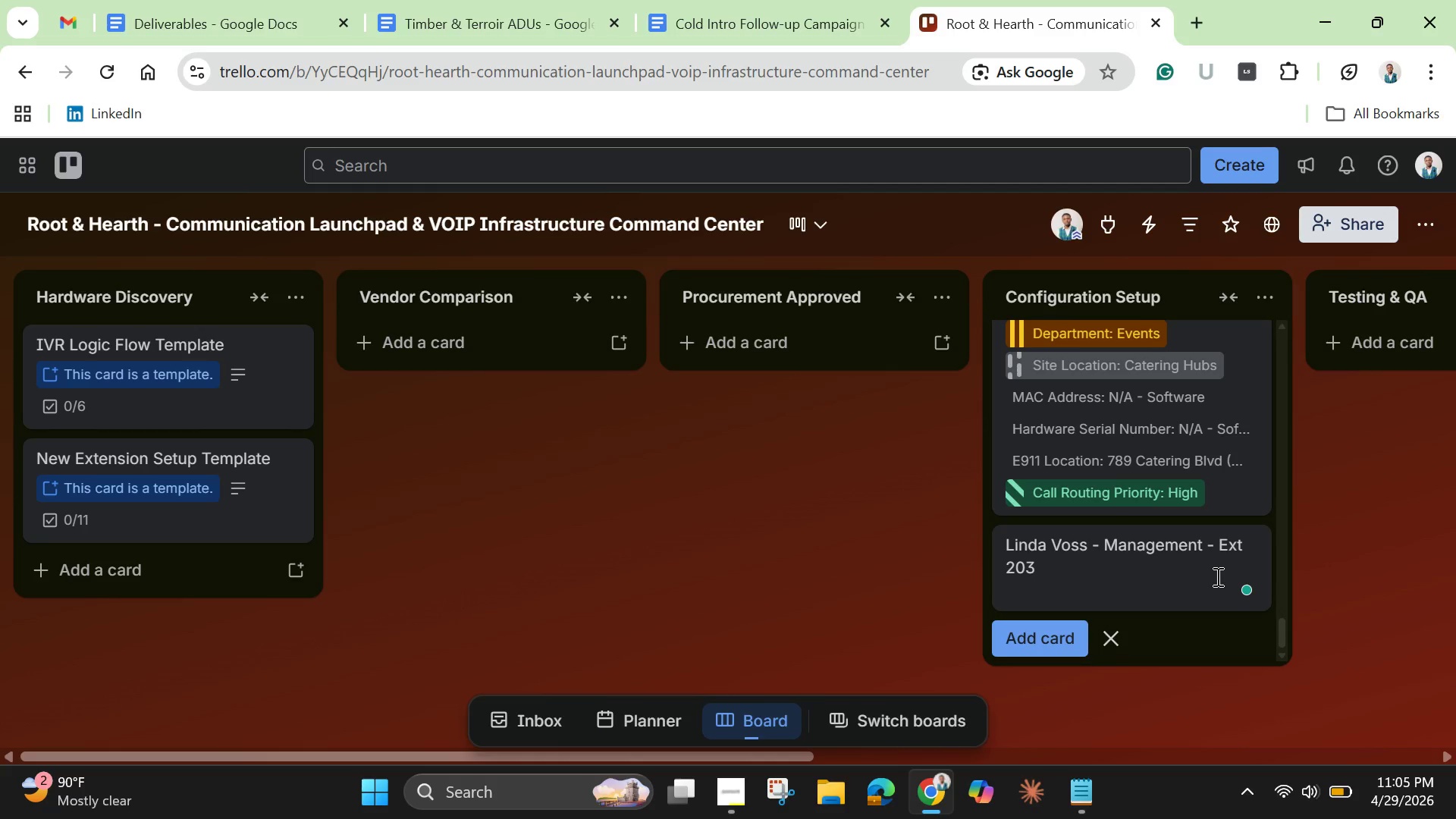 
key(Enter)
 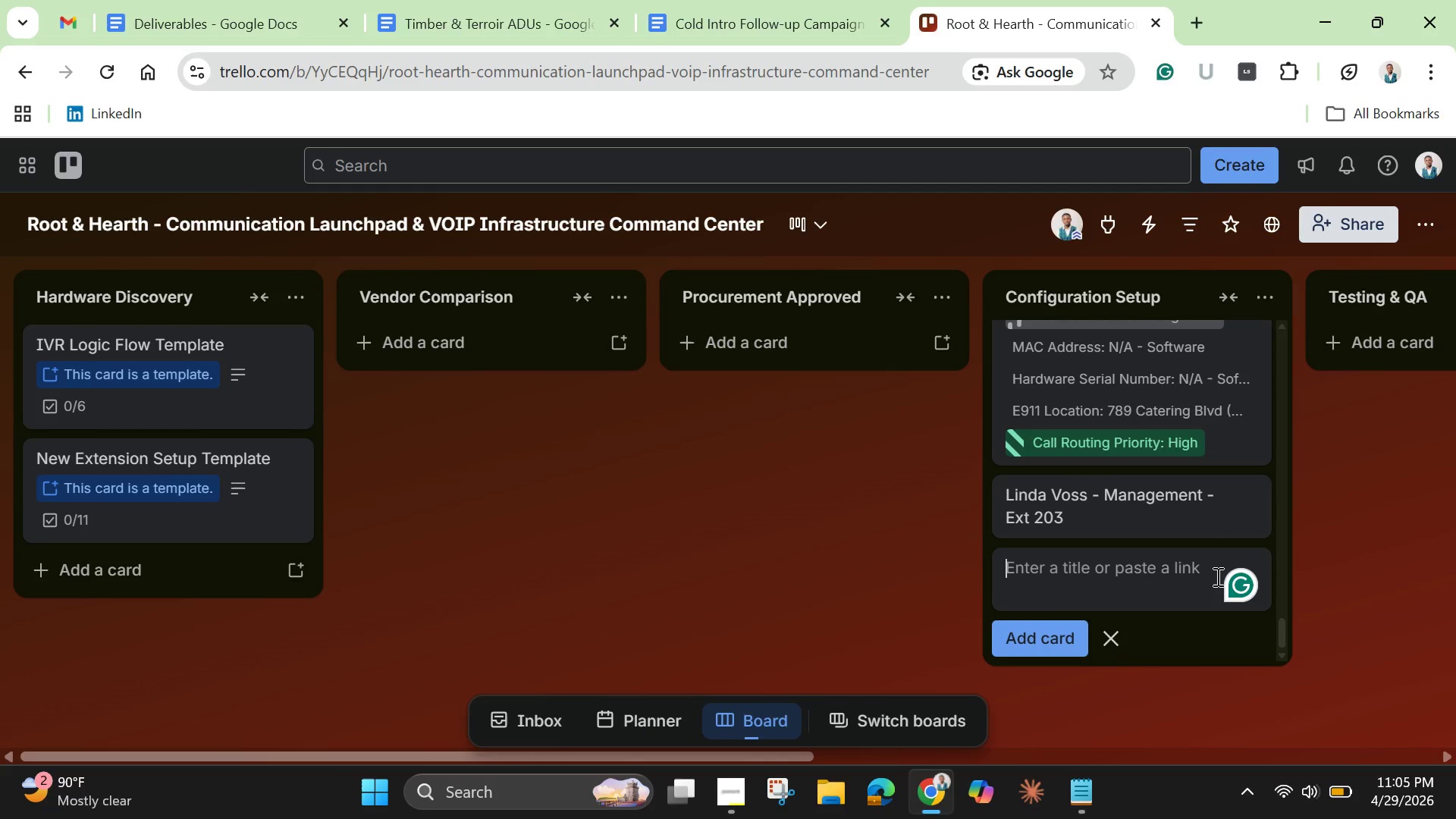 
scroll: coordinate [1216, 564], scroll_direction: up, amount: 4.0
 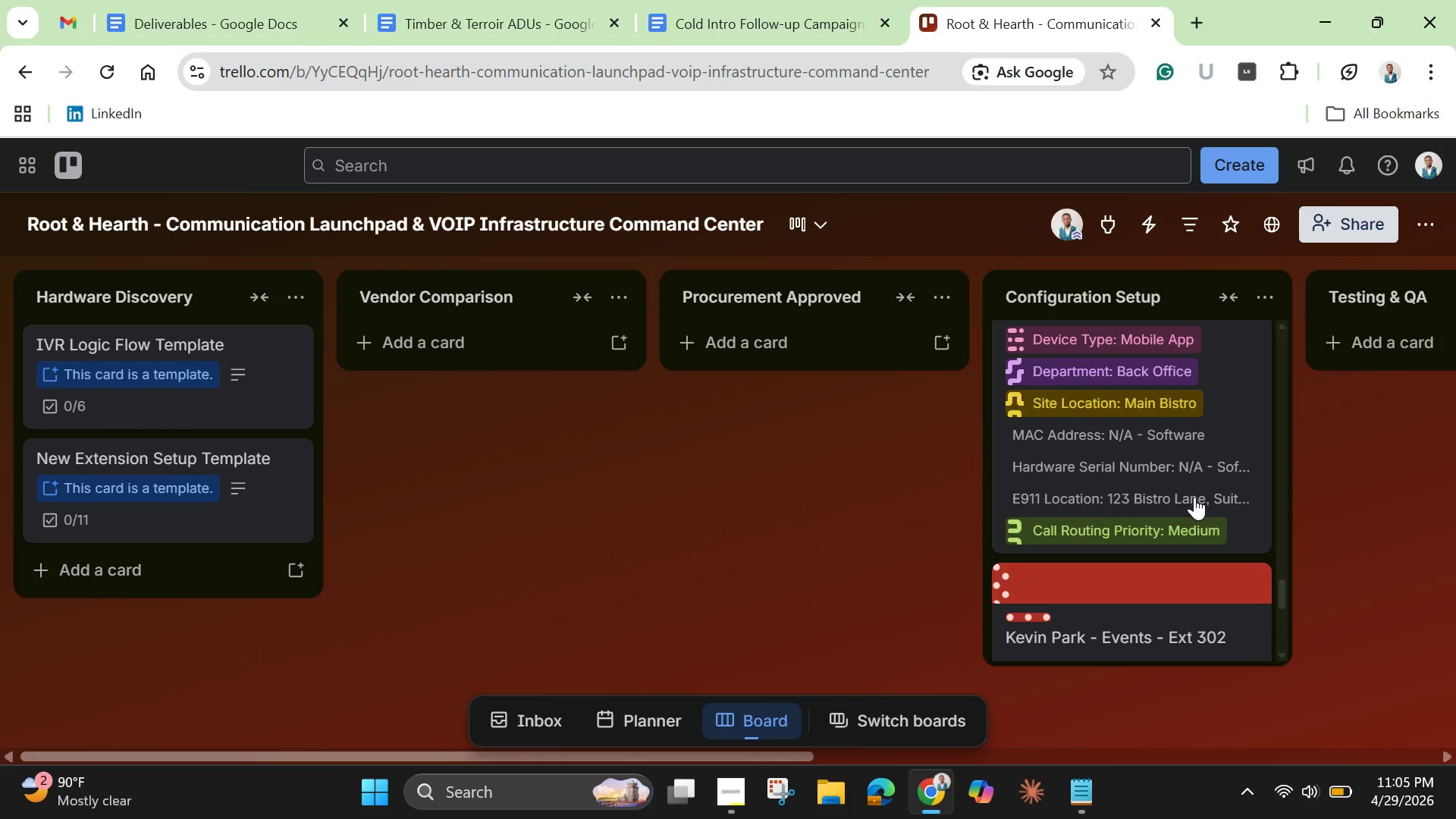 
scroll: coordinate [1194, 497], scroll_direction: down, amount: 4.0
 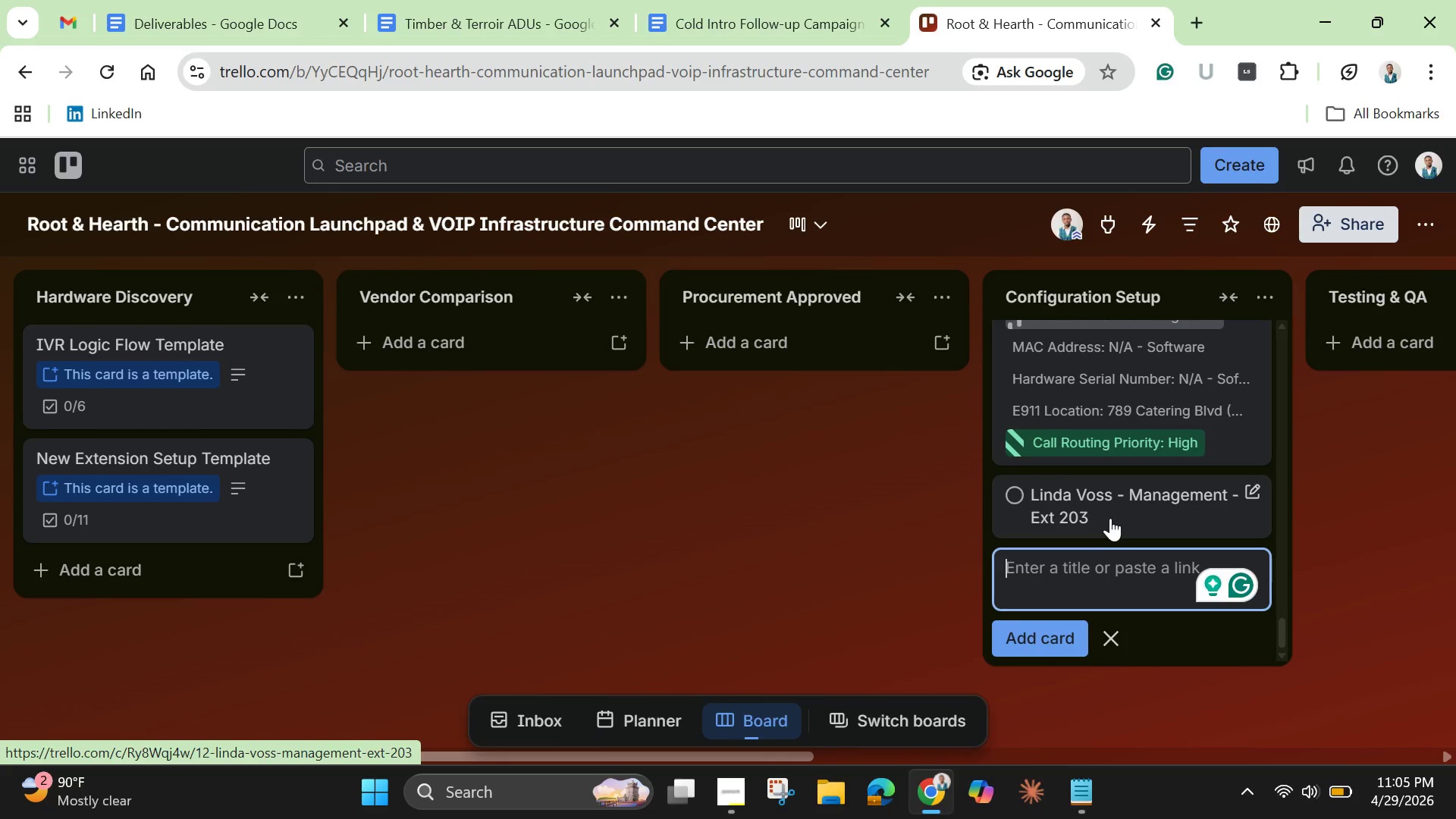 
left_click([1110, 516])
 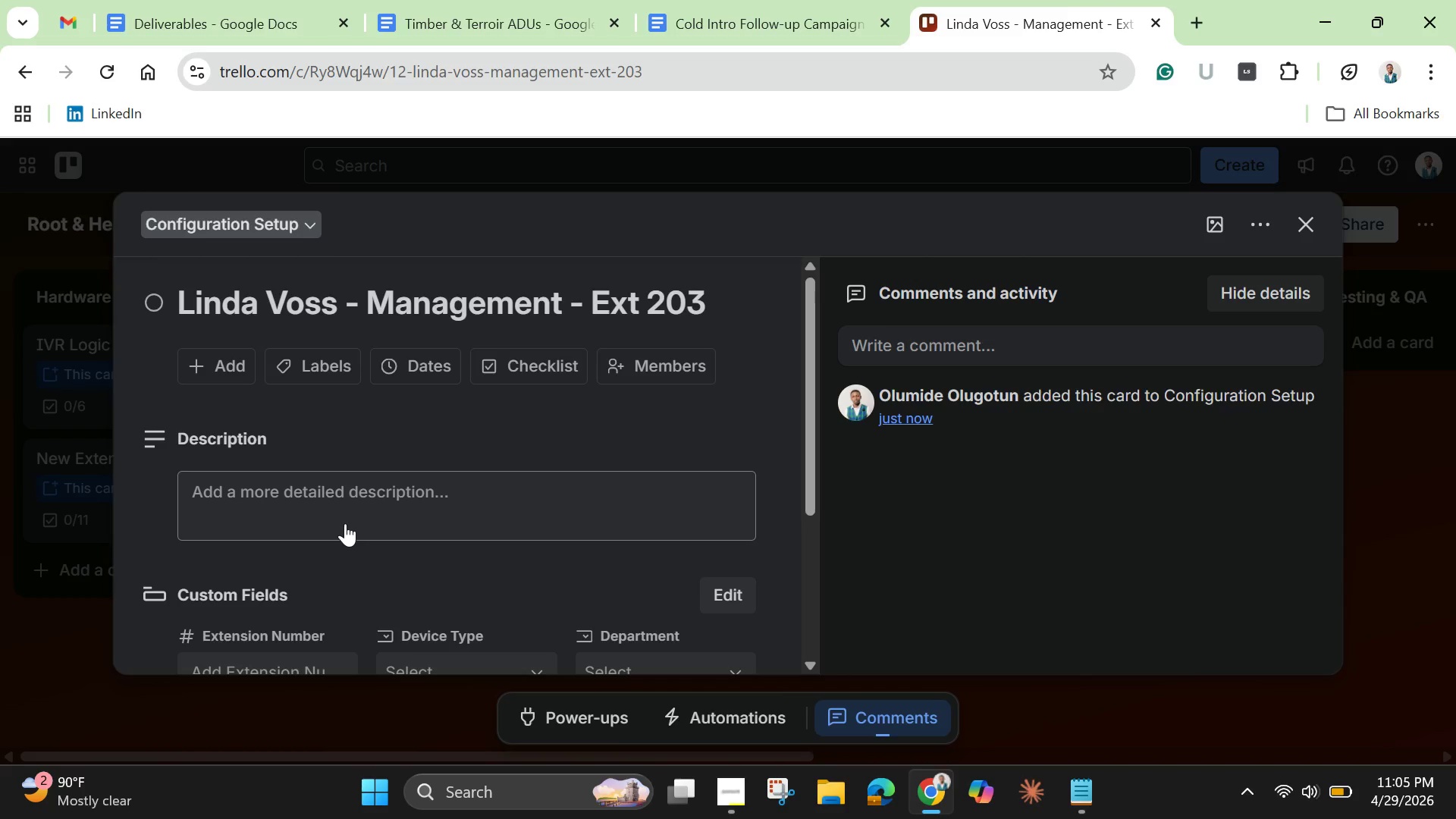 
wait(8.86)
 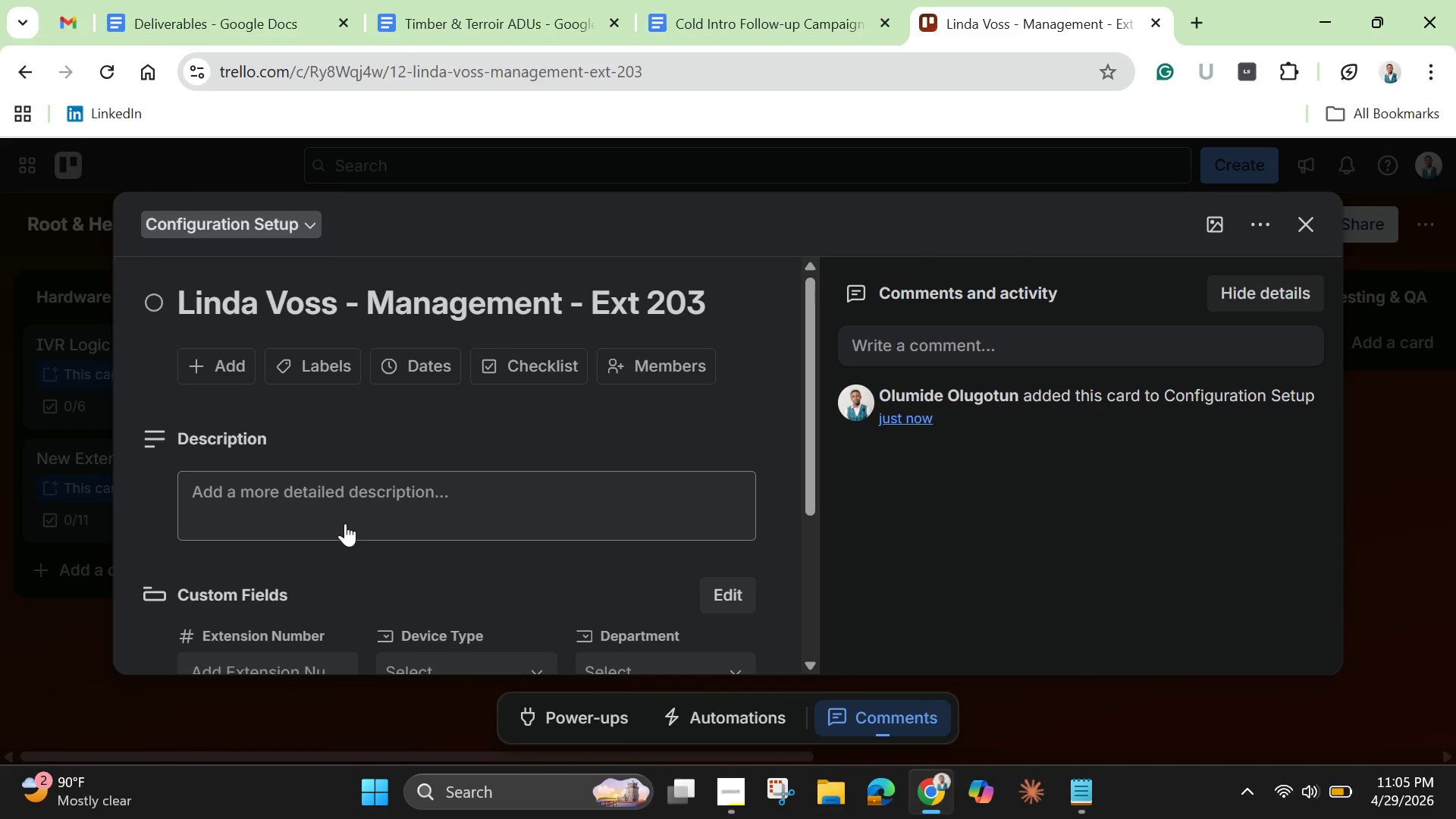 
left_click([318, 366])
 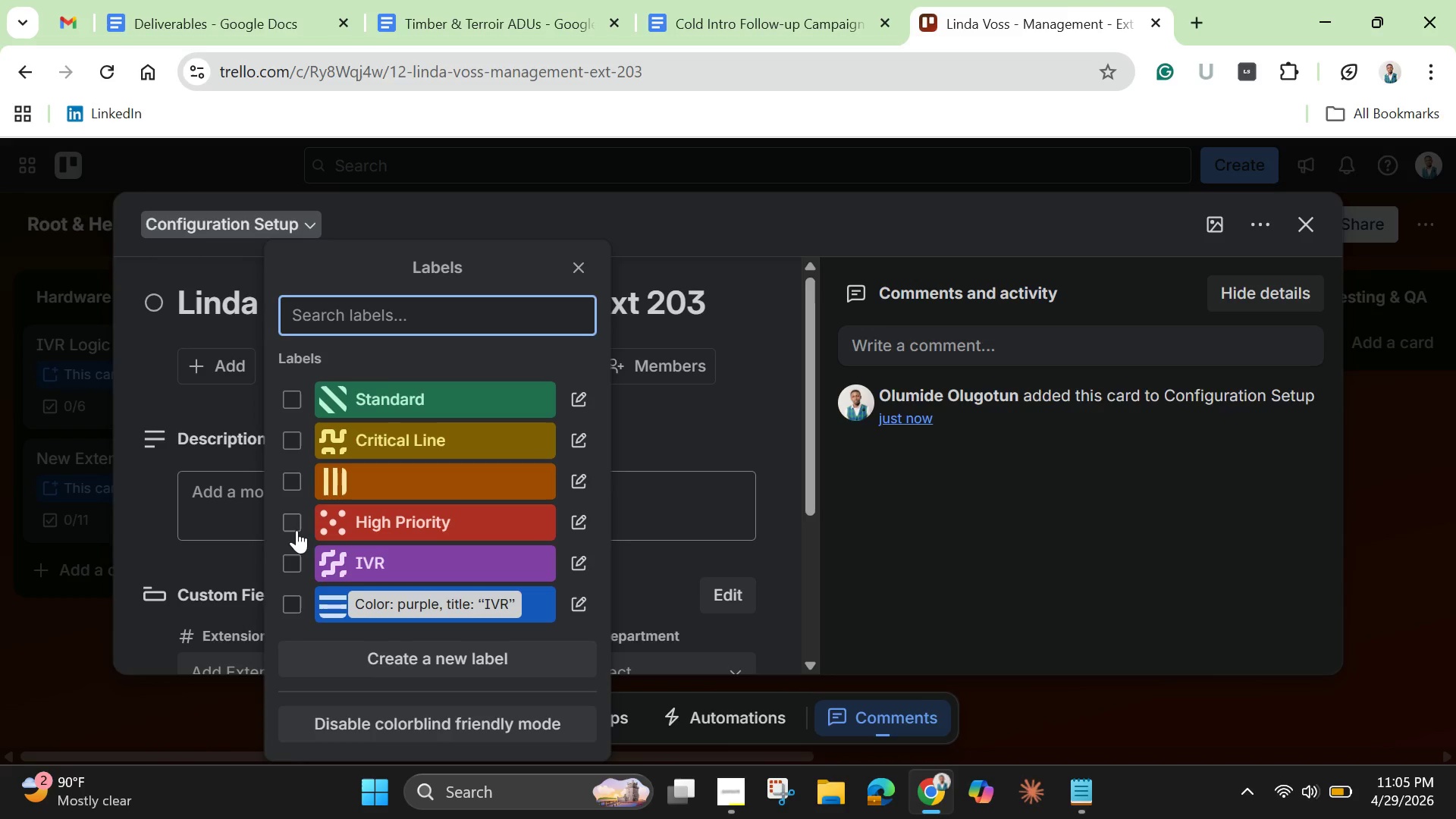 
left_click([284, 522])
 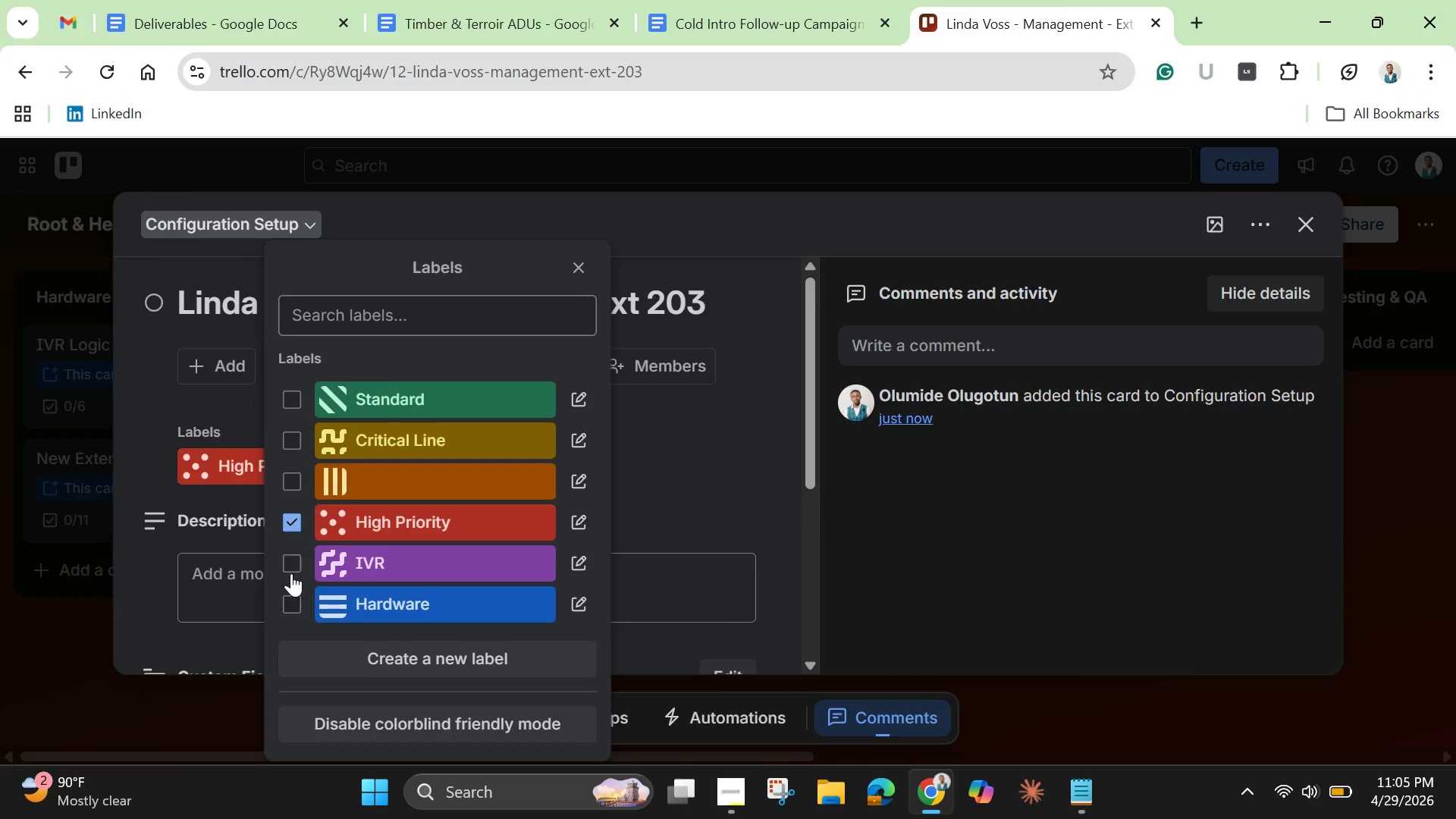 
left_click([306, 604])
 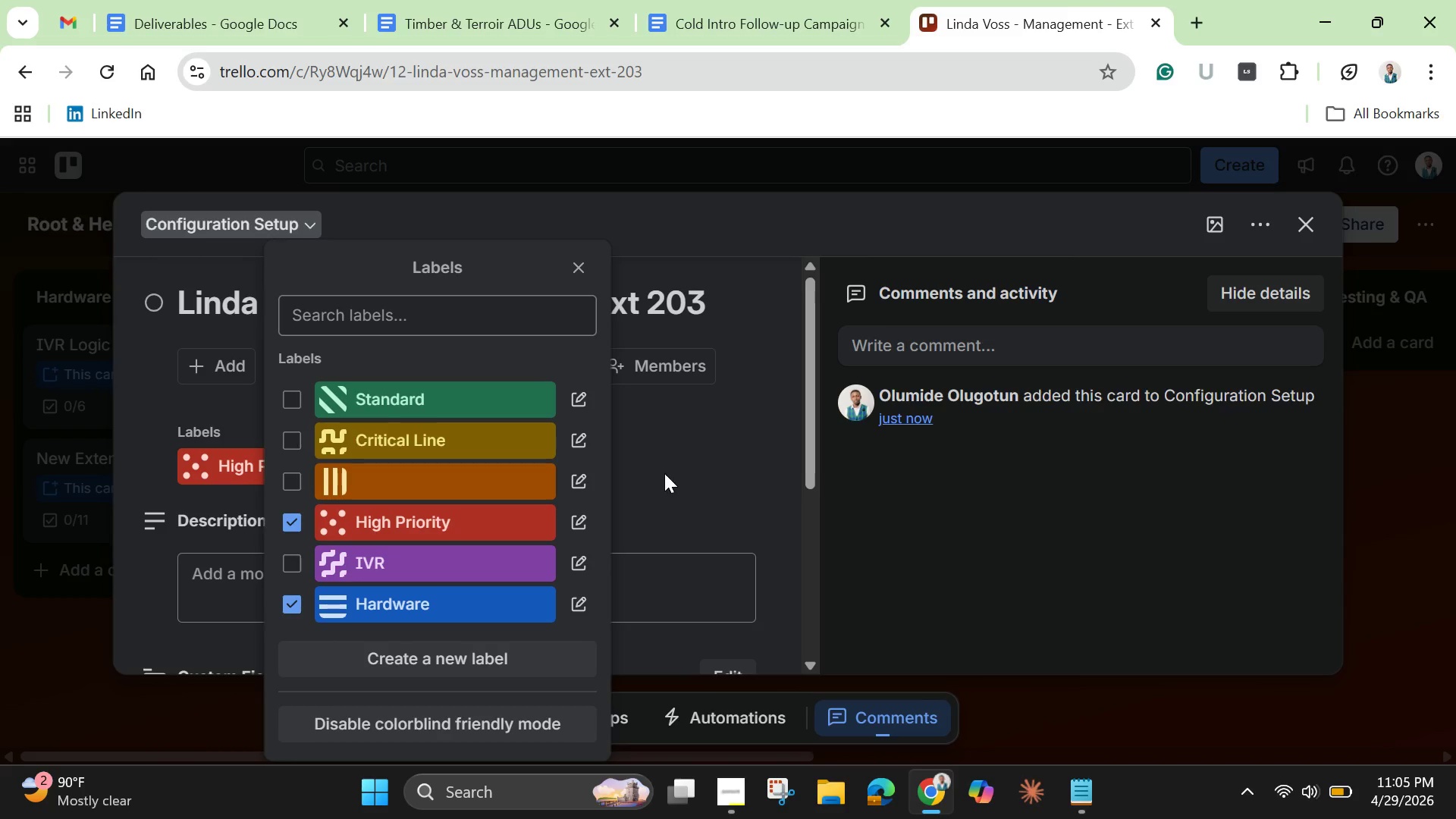 
left_click([687, 480])
 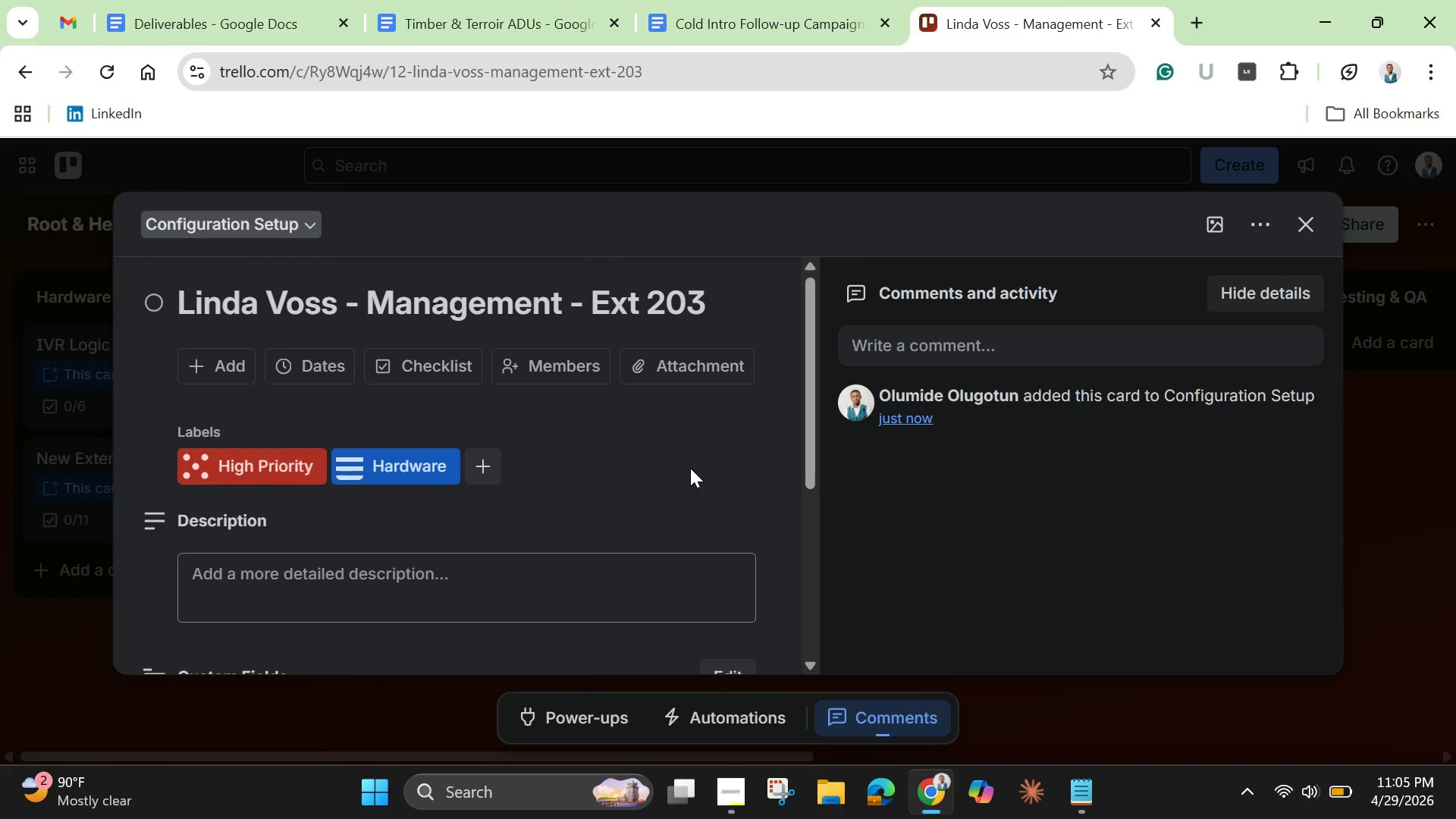 
scroll: coordinate [690, 468], scroll_direction: down, amount: 2.0
 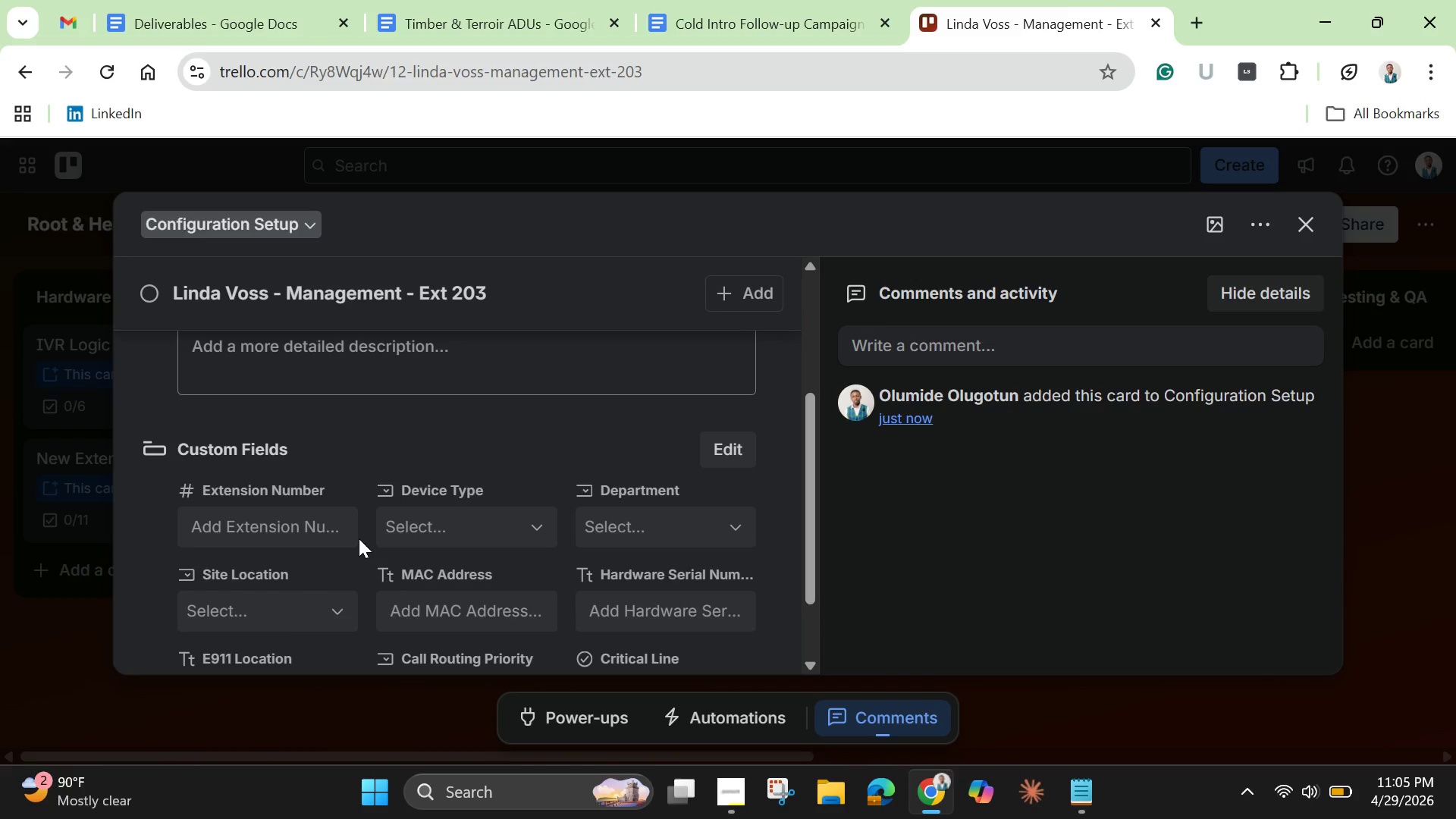 
scroll: coordinate [350, 511], scroll_direction: up, amount: 1.0
 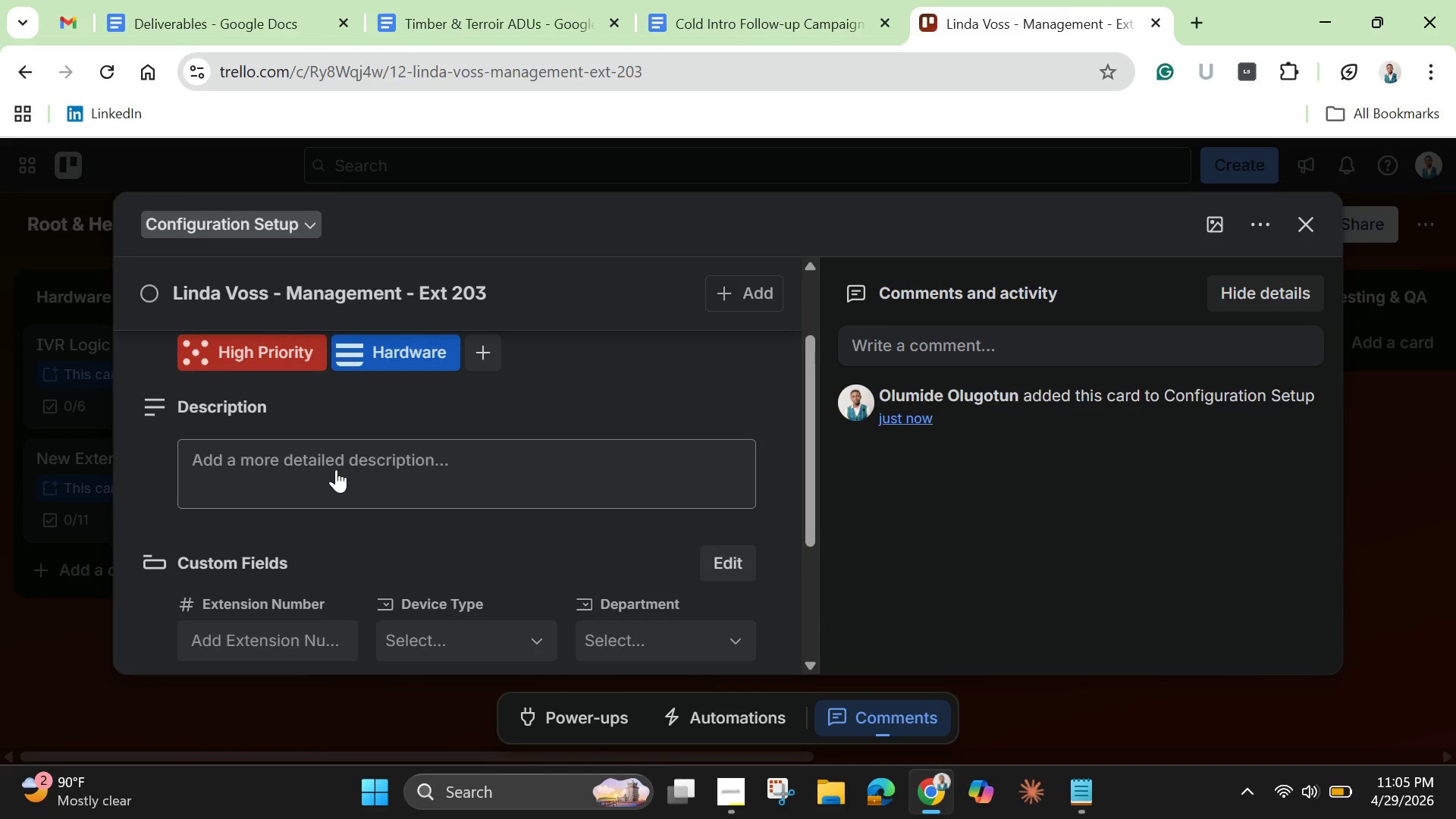 
left_click([336, 469])
 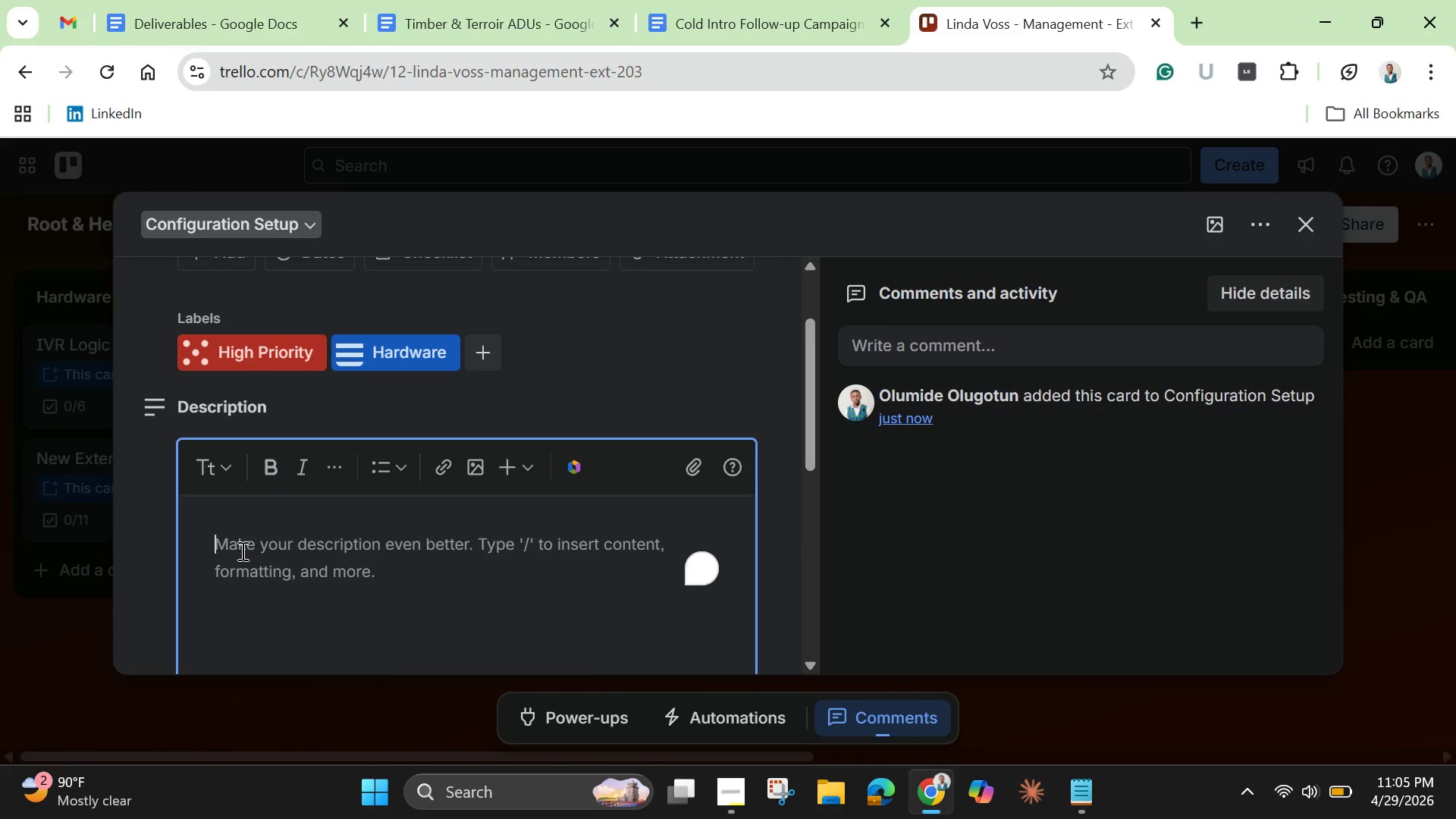 
wait(5.08)
 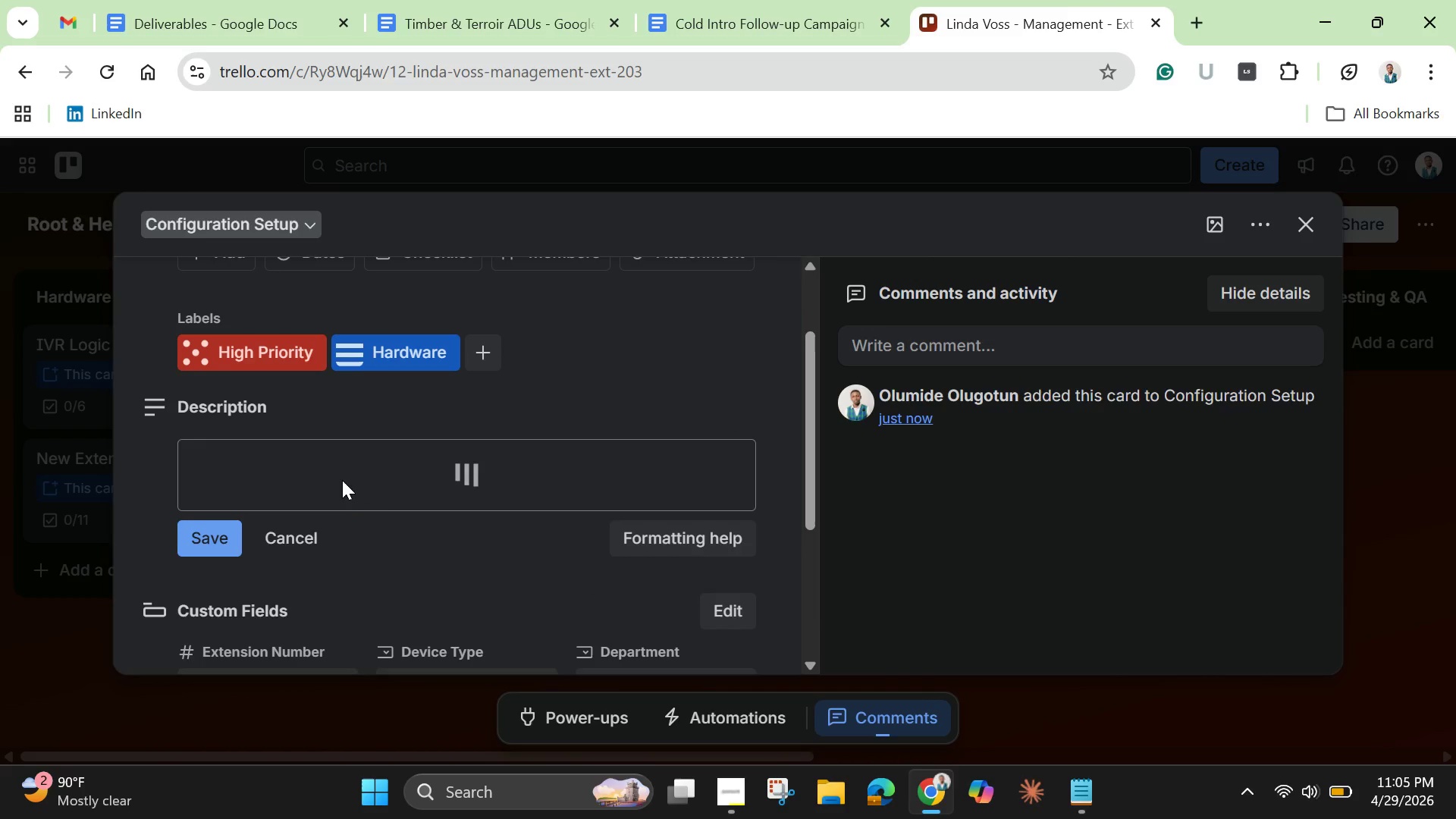 
key(Control+V)
 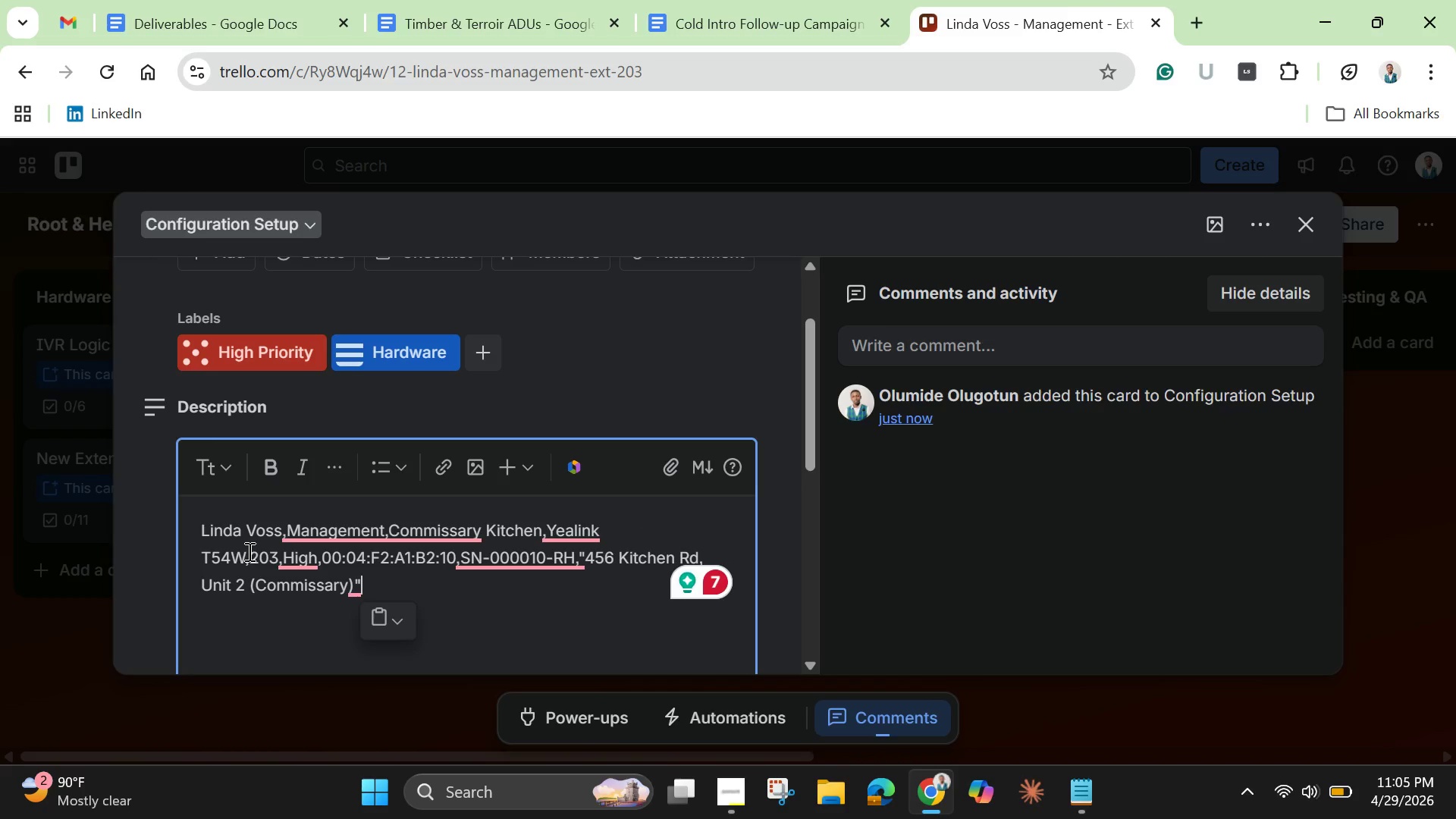 
scroll: coordinate [273, 525], scroll_direction: down, amount: 1.0
 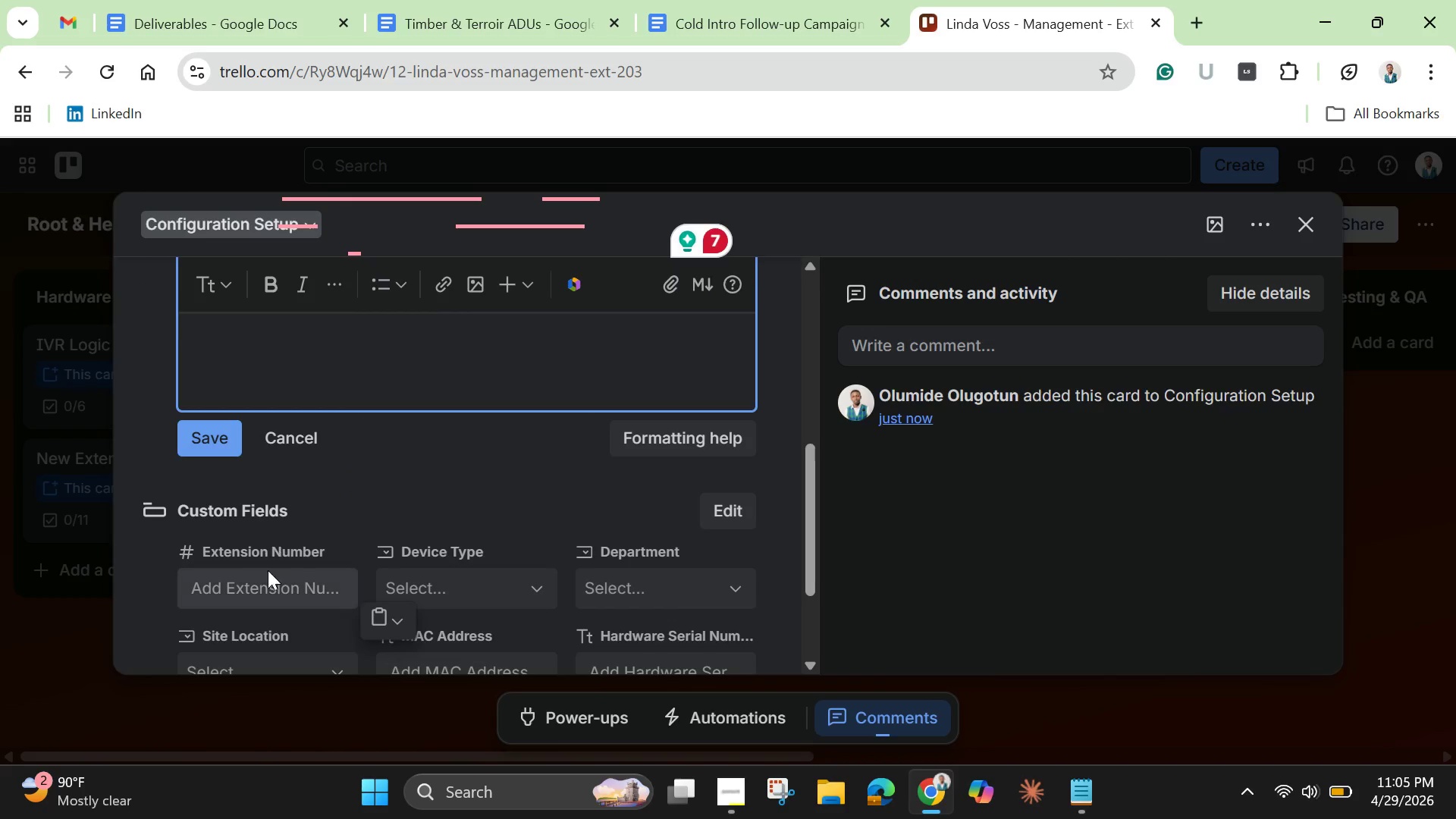 
left_click([265, 584])
 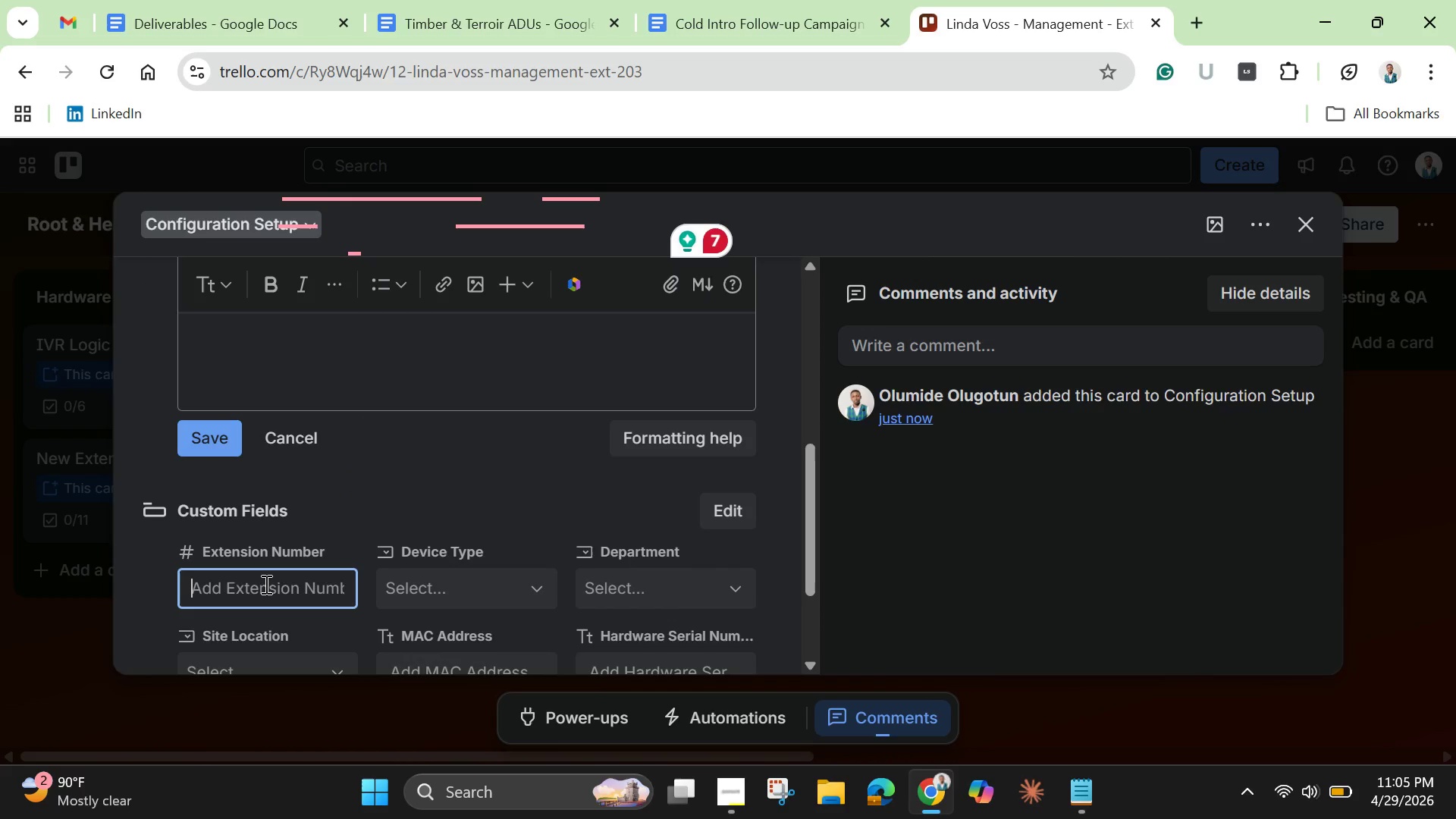 
type(203 )
 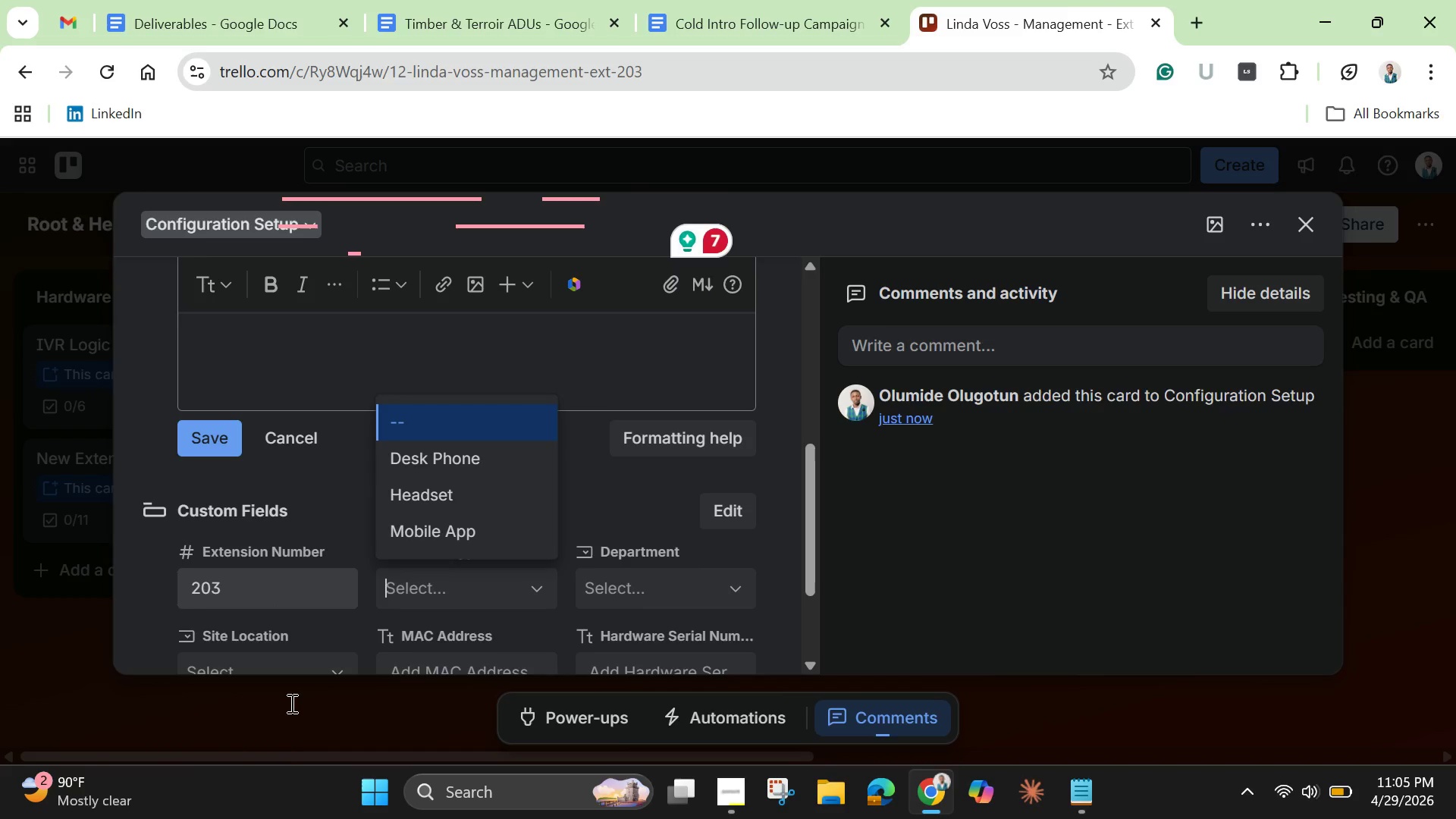 
left_click([444, 459])
 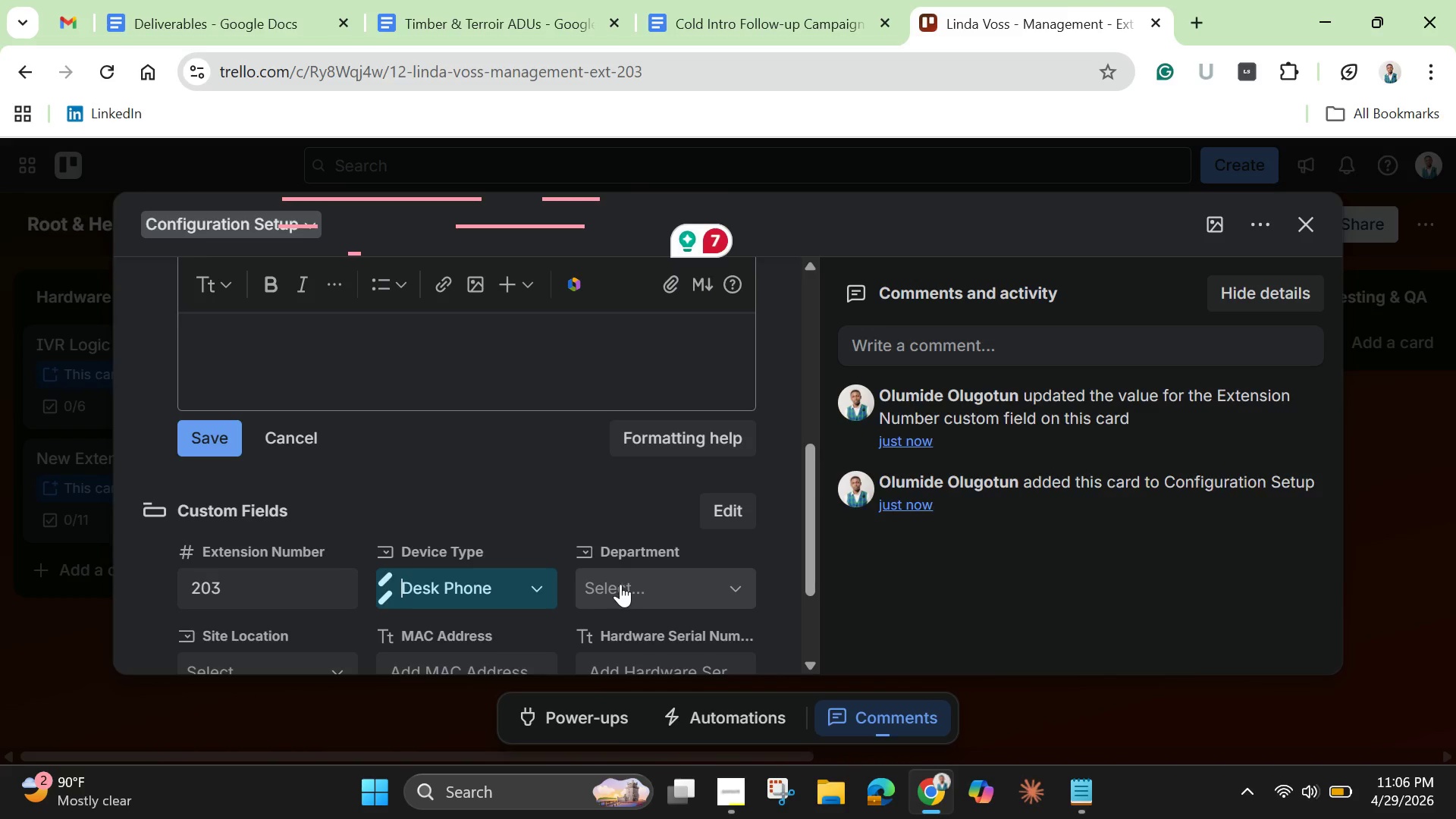 
left_click([620, 584])
 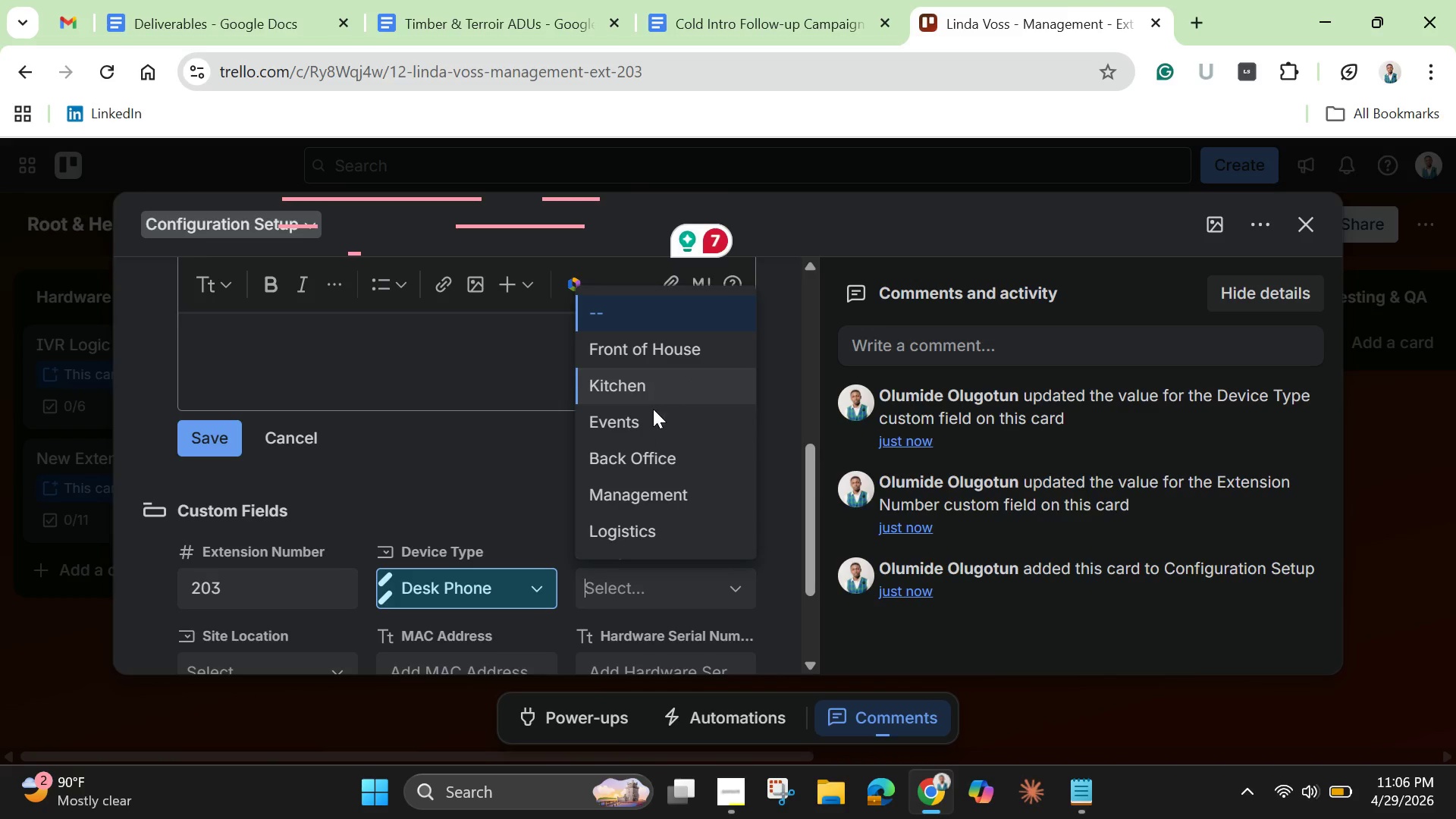 
left_click([646, 493])
 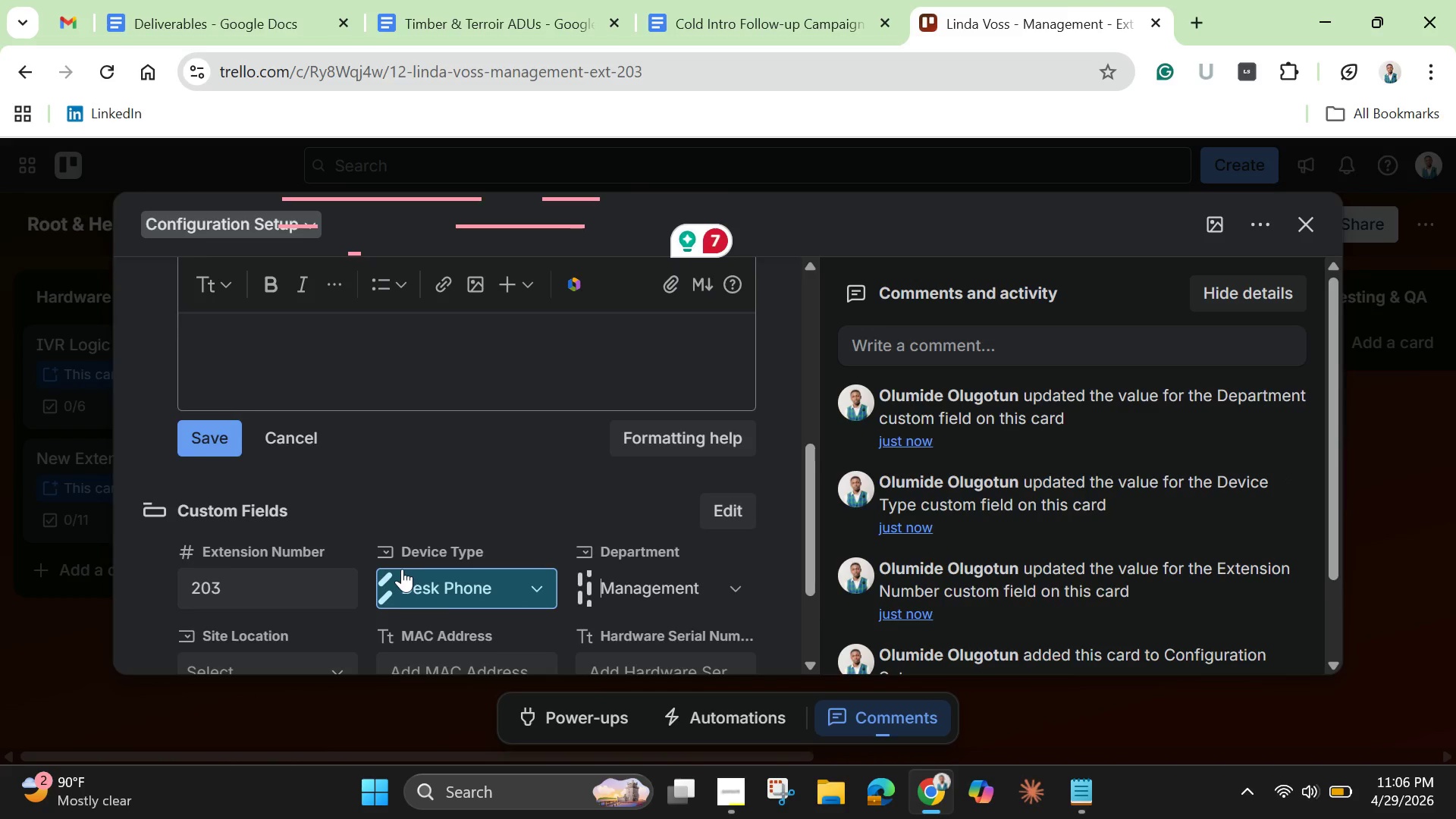 
scroll: coordinate [402, 569], scroll_direction: down, amount: 1.0
 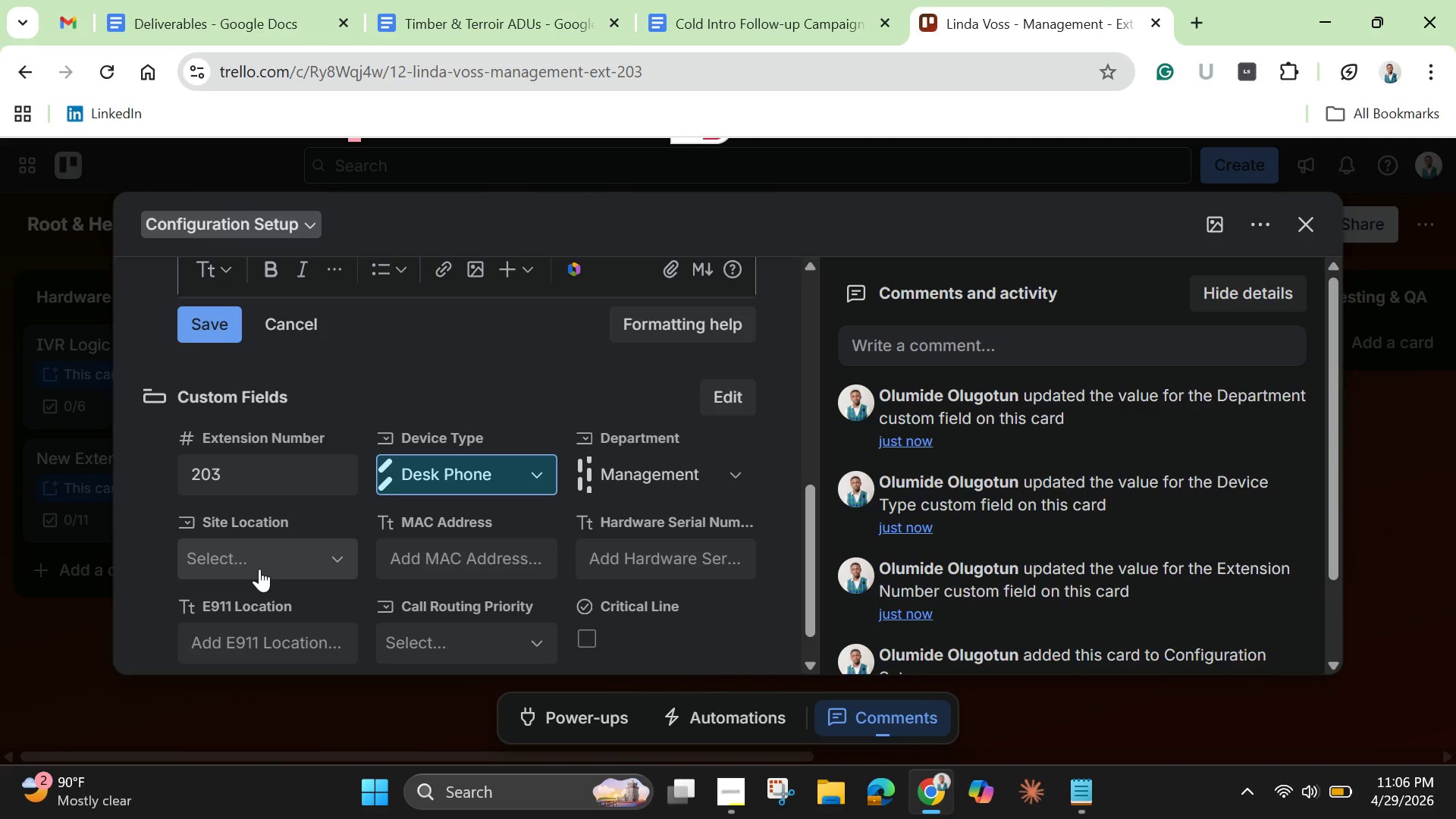 
left_click([259, 569])
 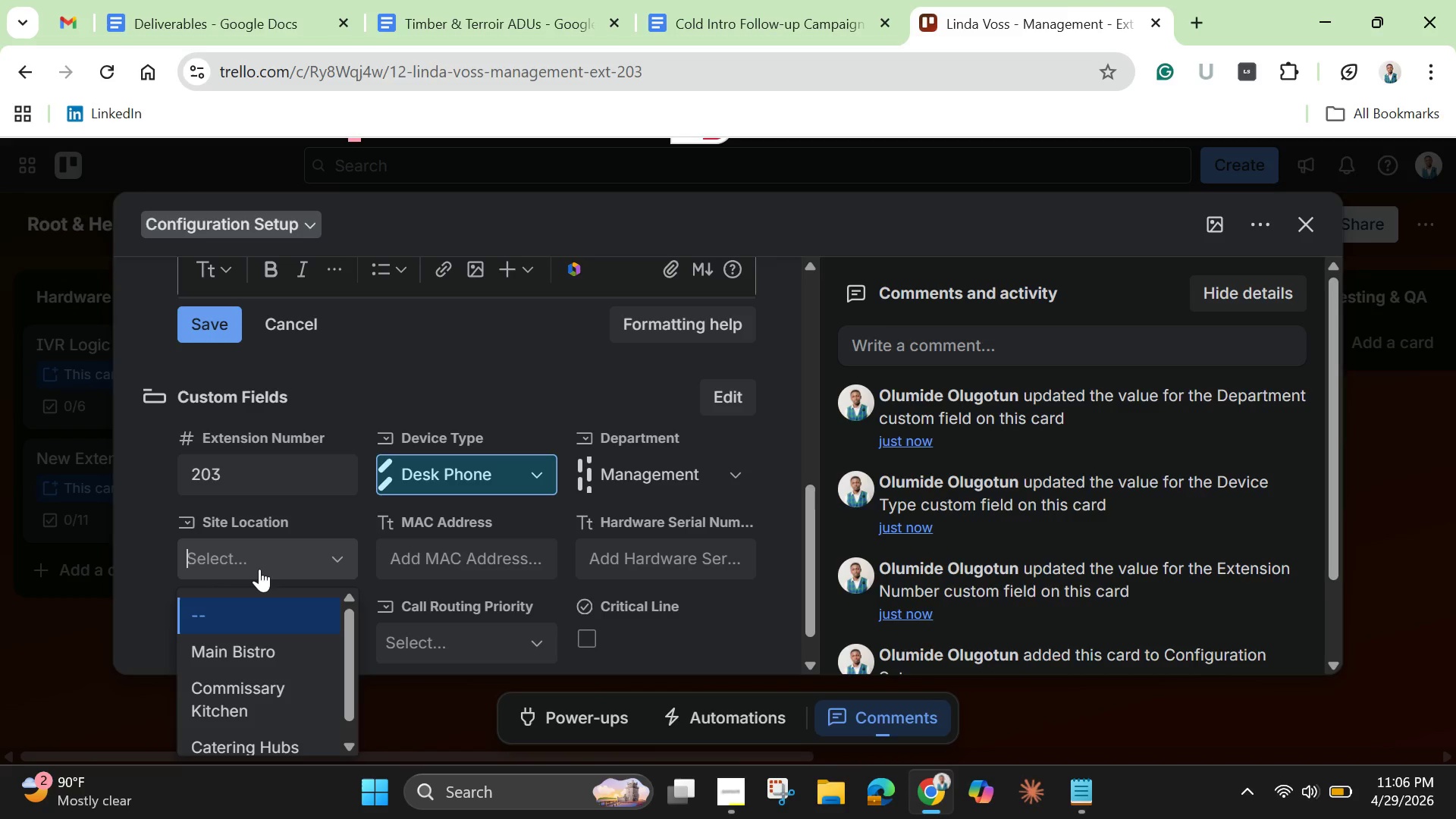 
wait(7.39)
 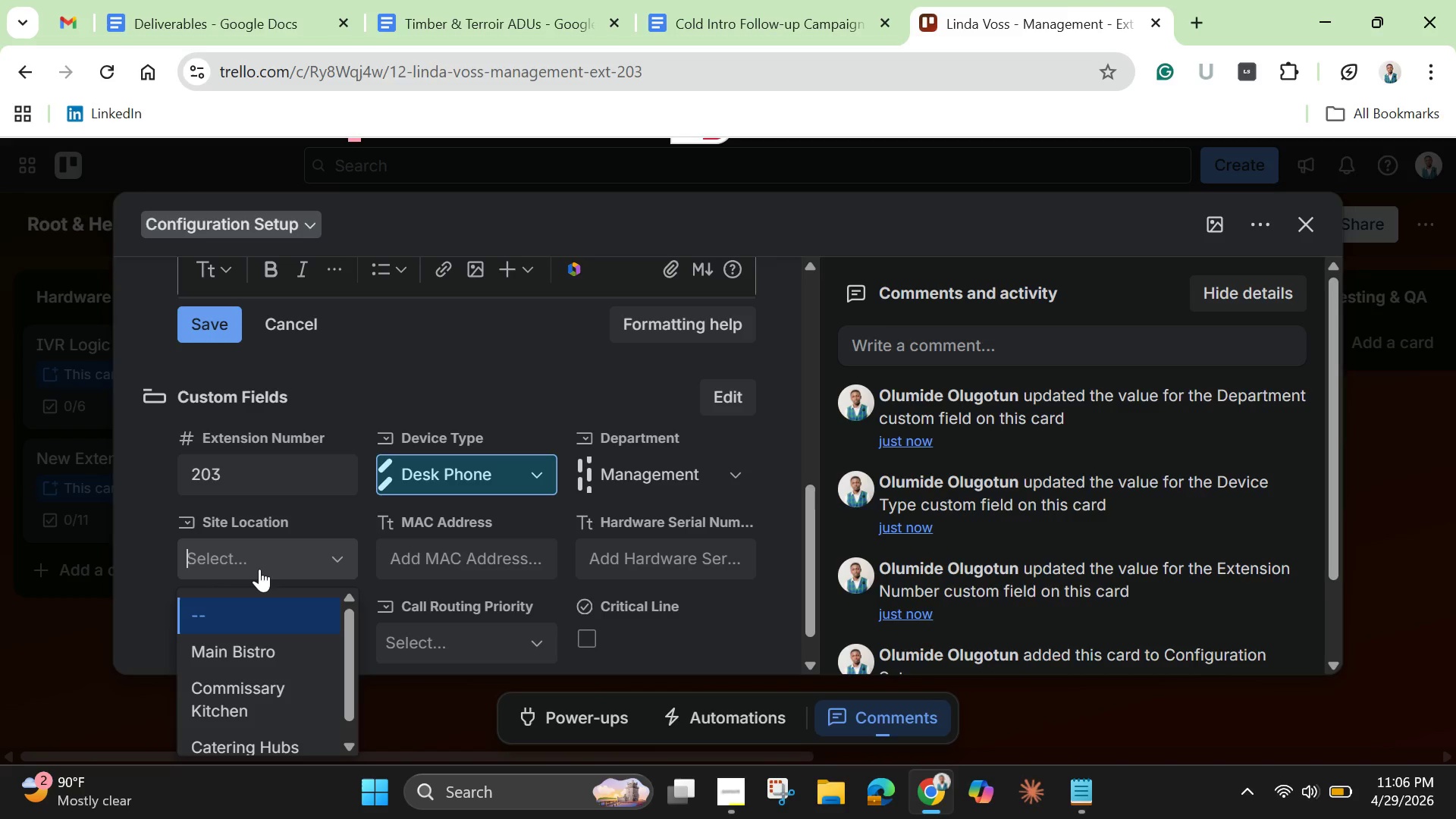 
left_click([238, 690])
 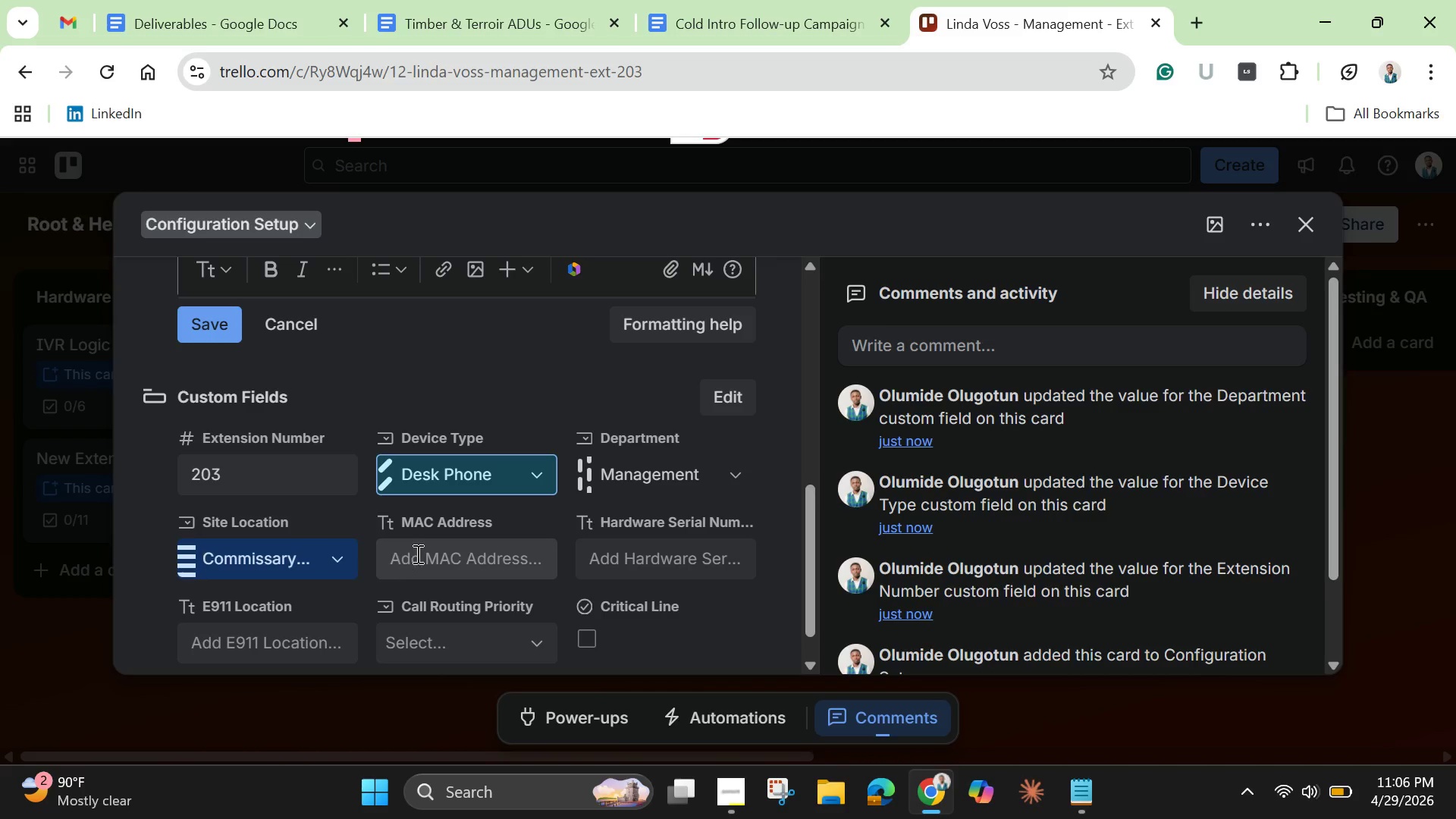 
left_click([419, 554])
 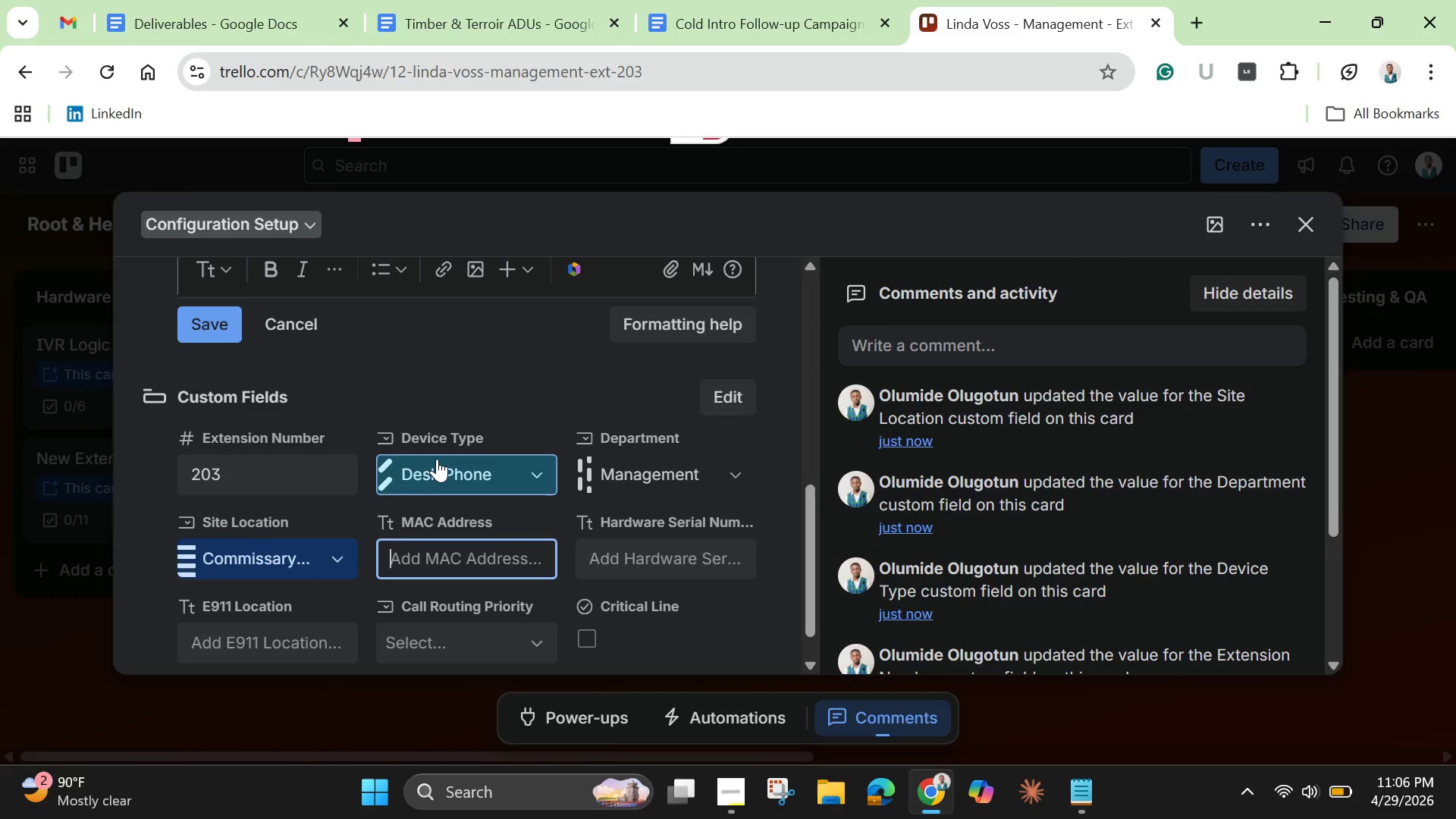 
scroll: coordinate [437, 459], scroll_direction: up, amount: 4.0
 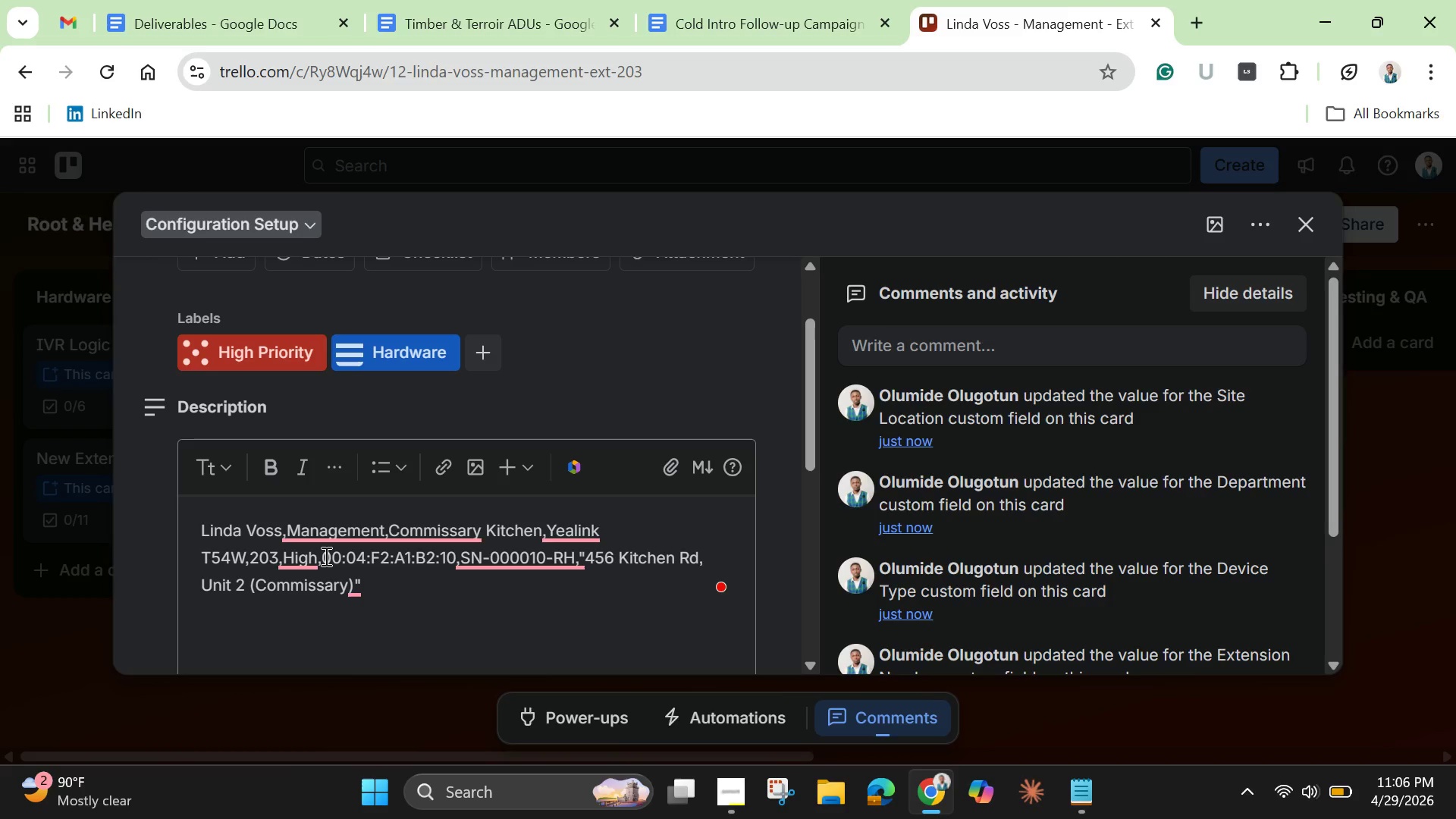 
left_click_drag(start_coordinate=[325, 556], to_coordinate=[456, 559])
 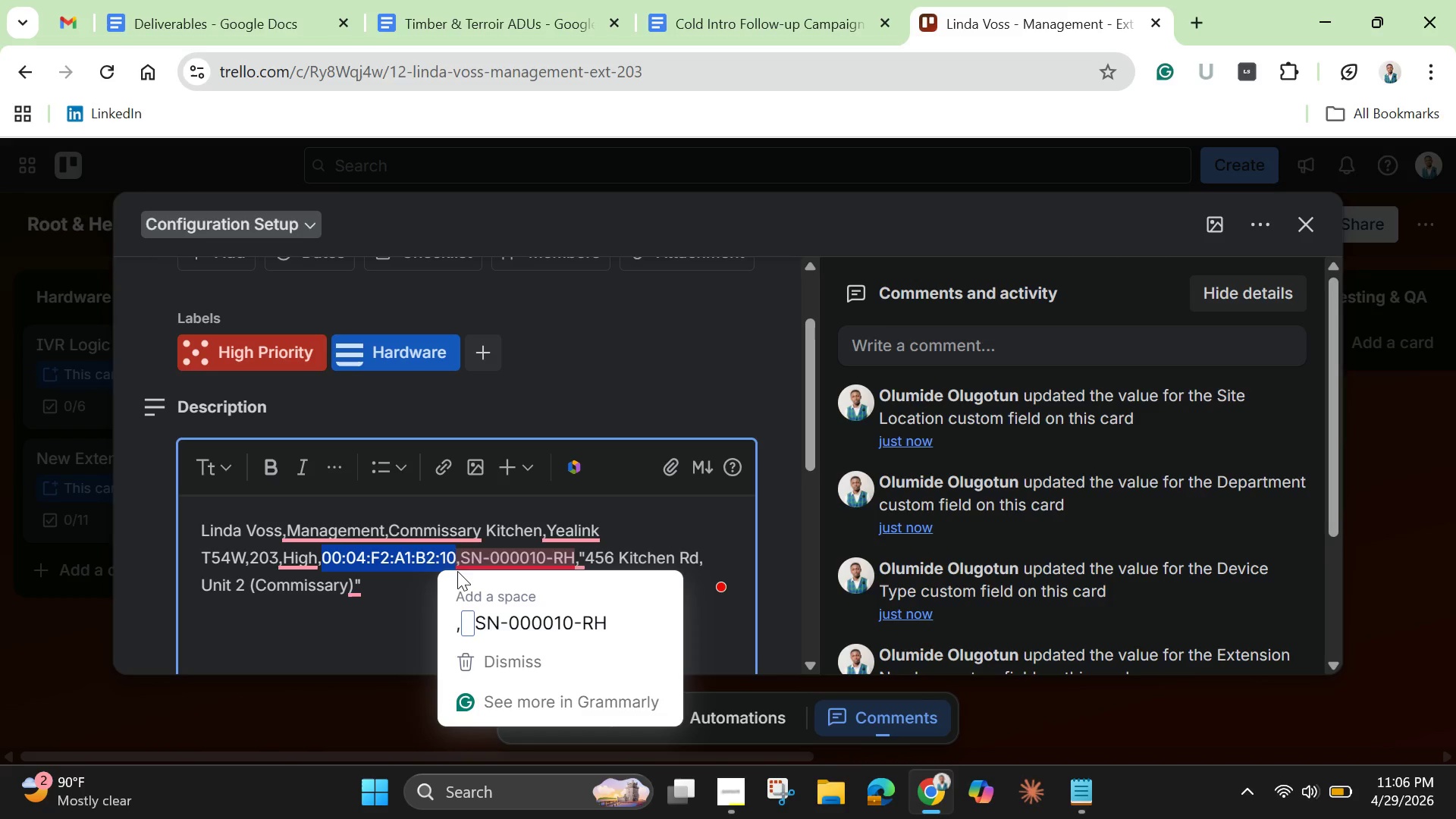 
key(Control+C)
 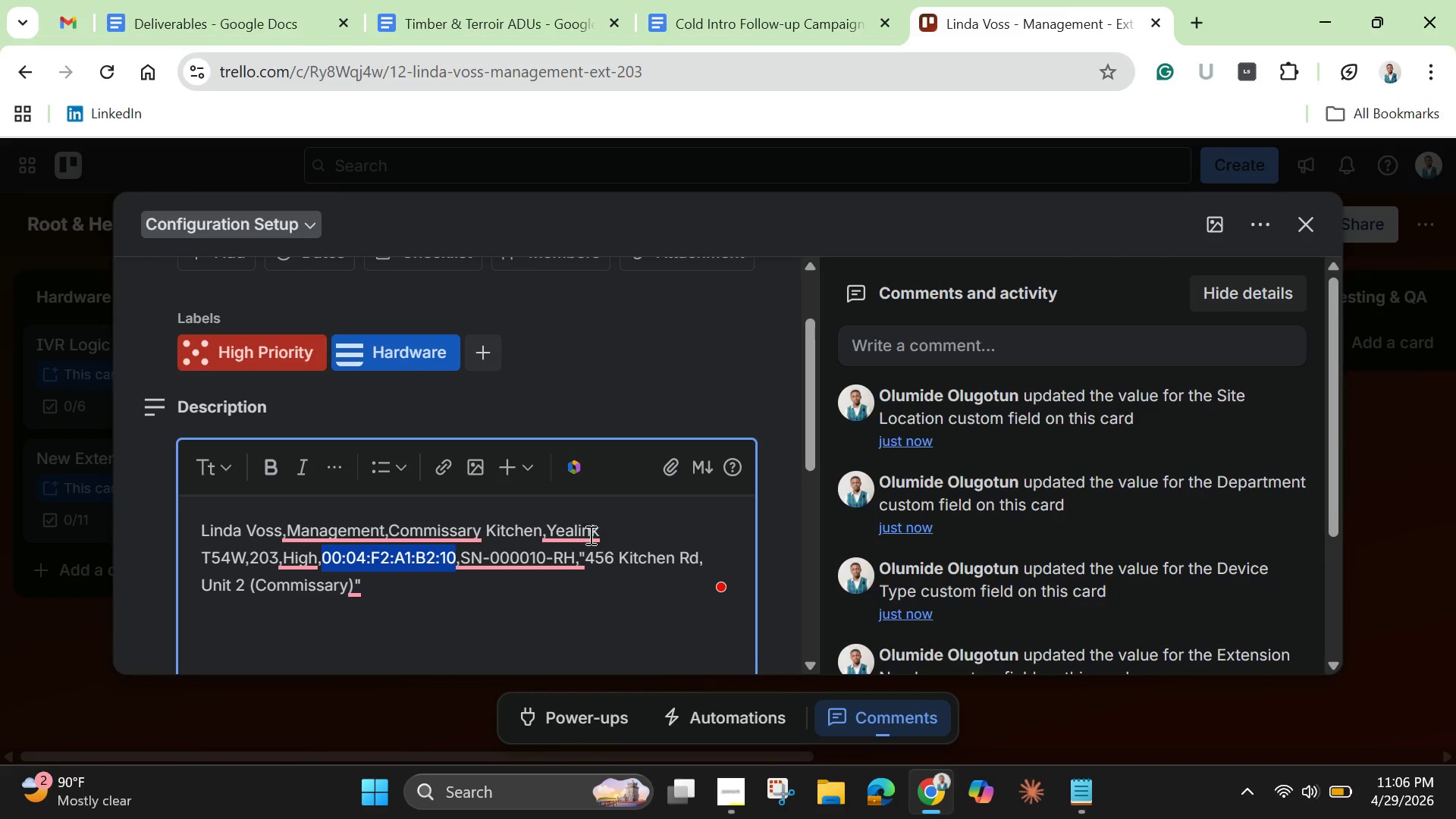 
scroll: coordinate [529, 559], scroll_direction: down, amount: 4.0
 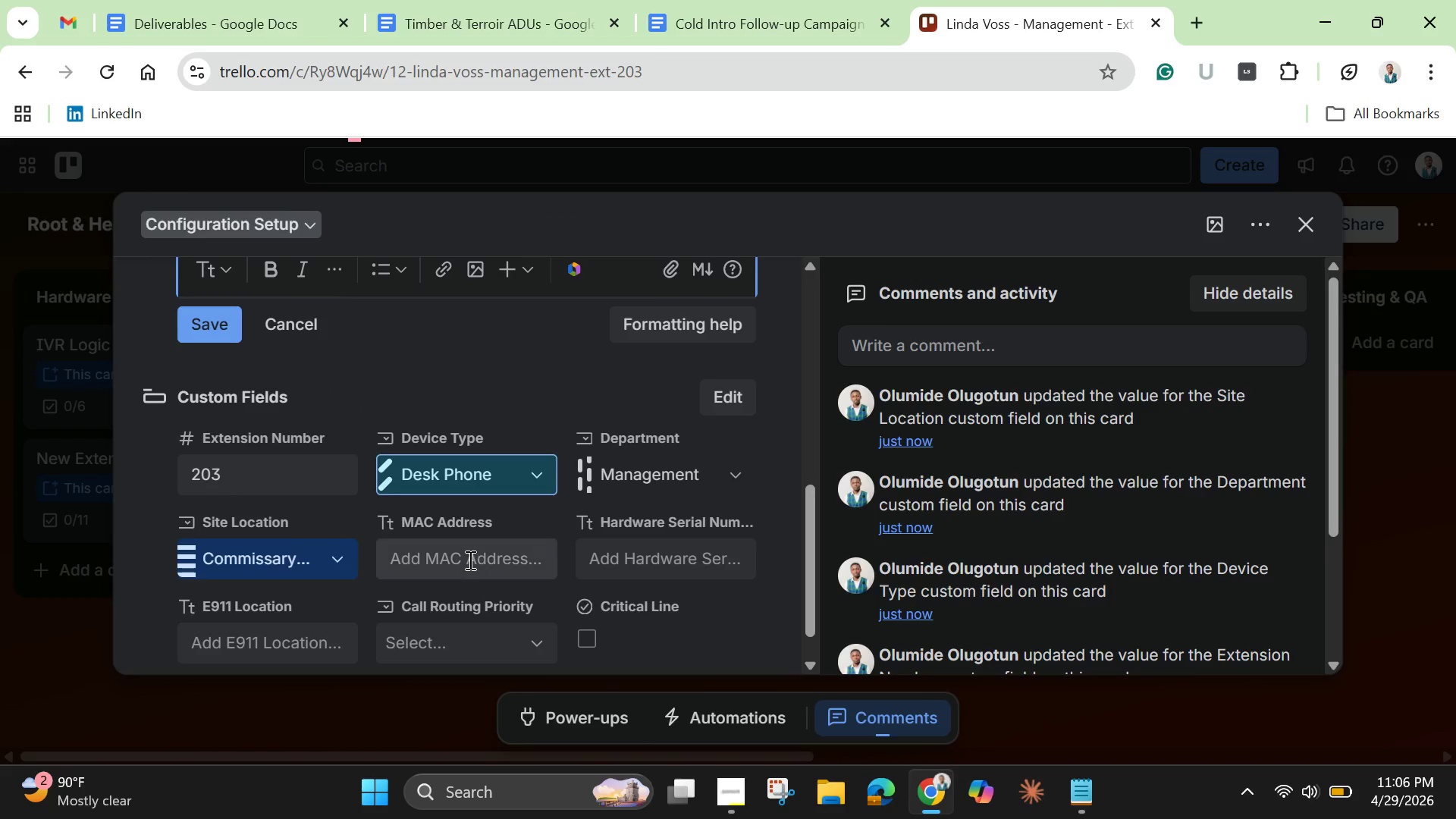 
left_click([469, 560])
 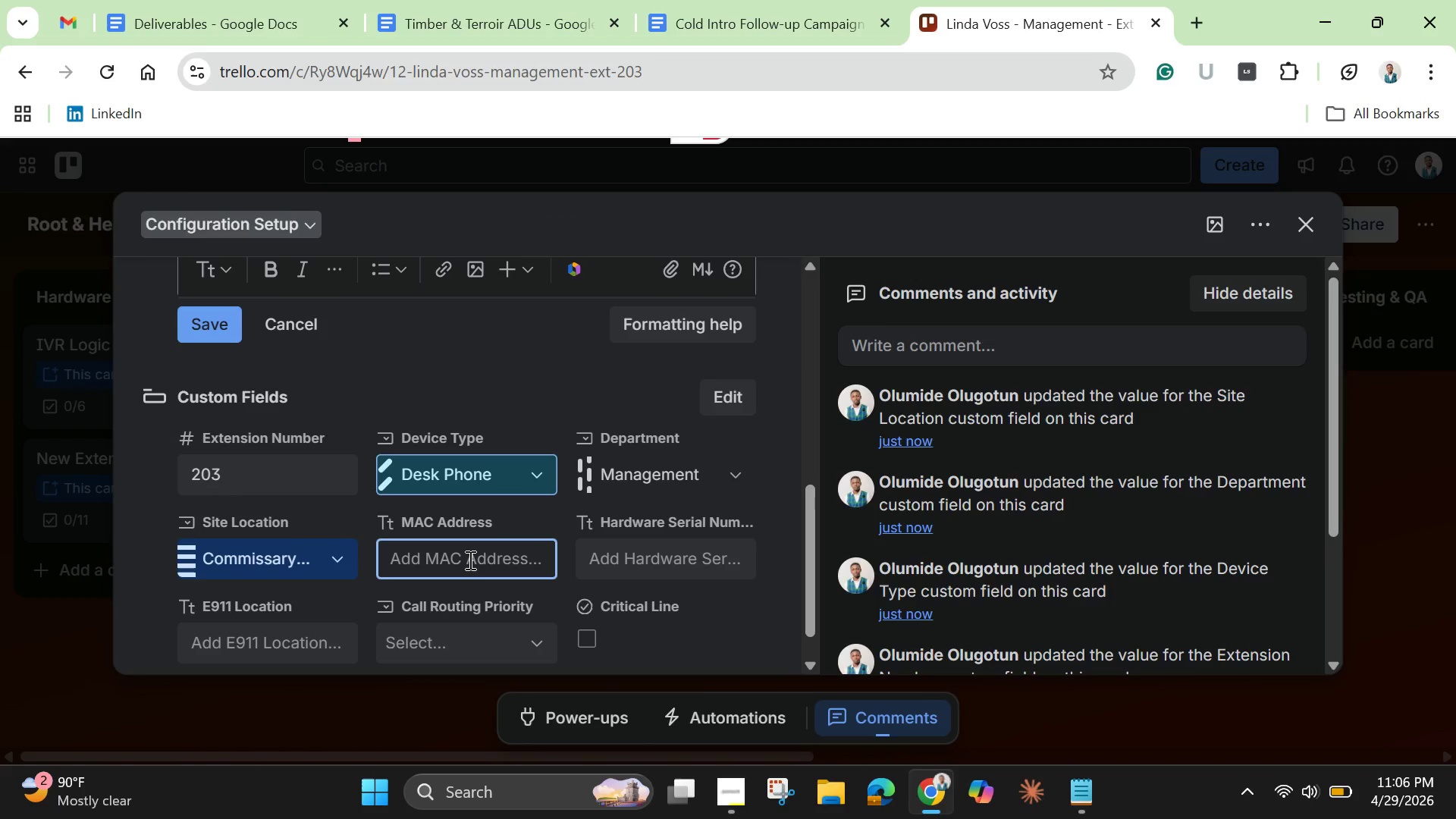 
key(Control+V)
 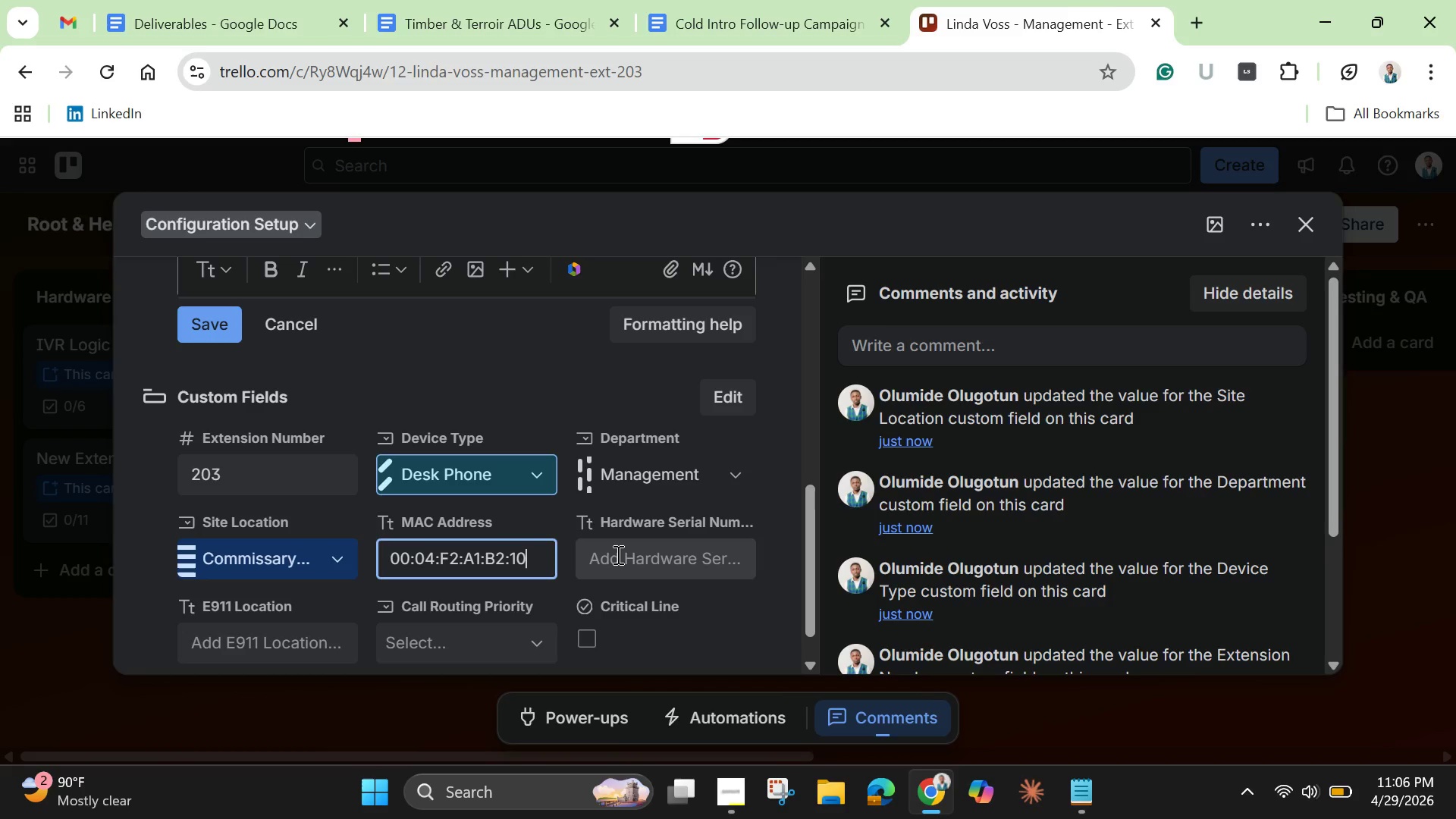 
left_click([617, 554])
 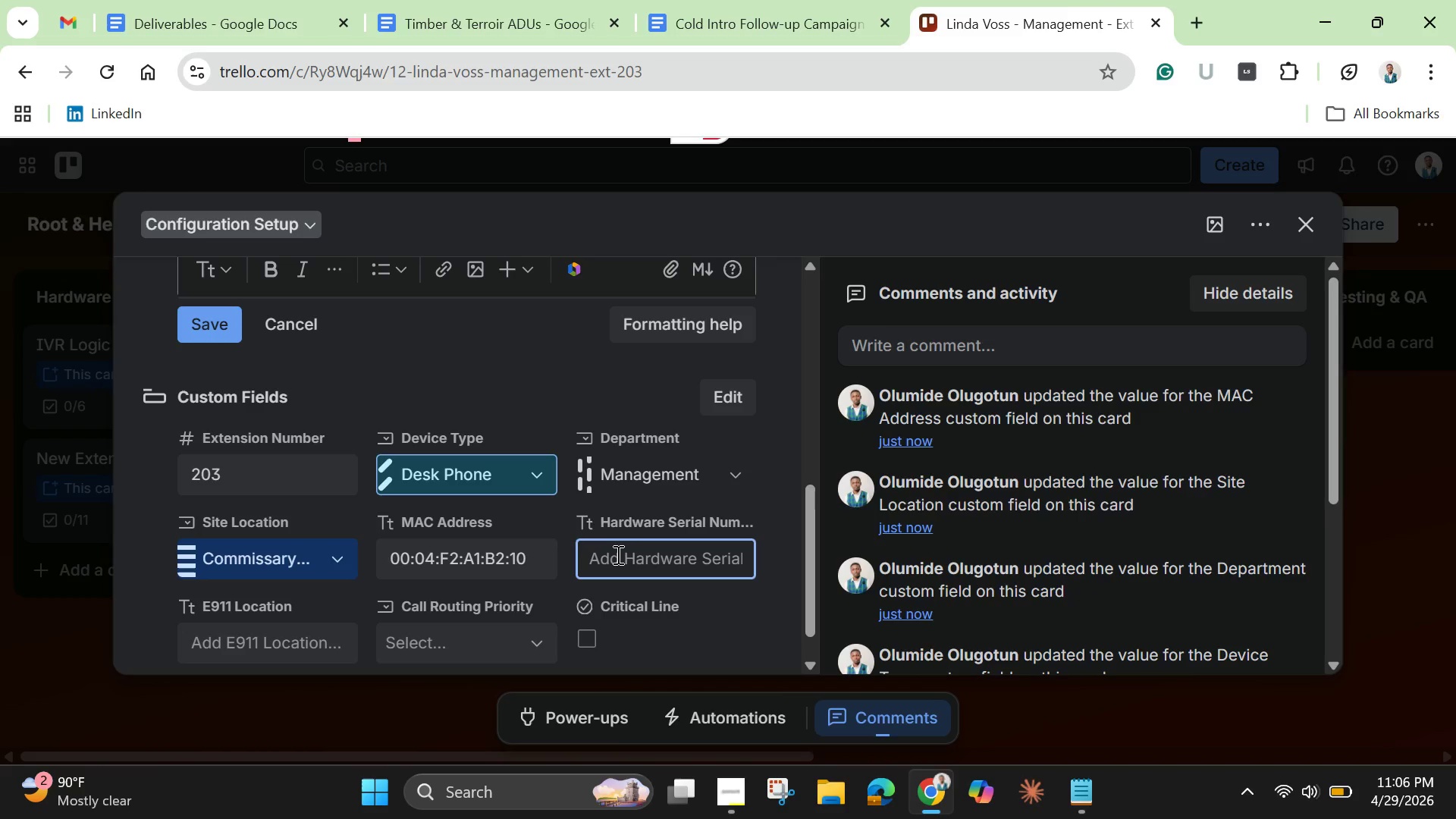 
scroll: coordinate [602, 500], scroll_direction: up, amount: 2.0
 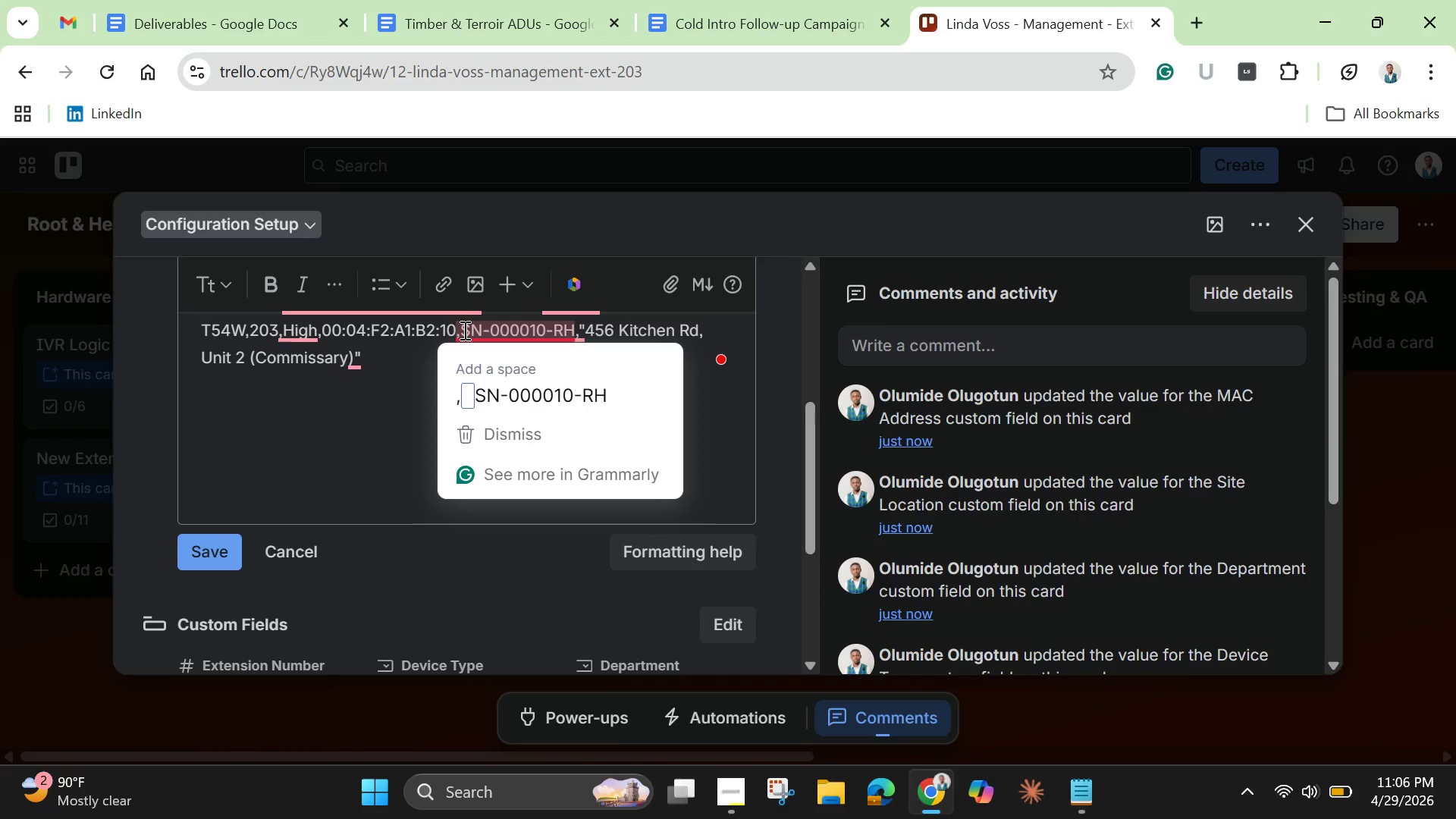 
left_click_drag(start_coordinate=[463, 330], to_coordinate=[577, 331])
 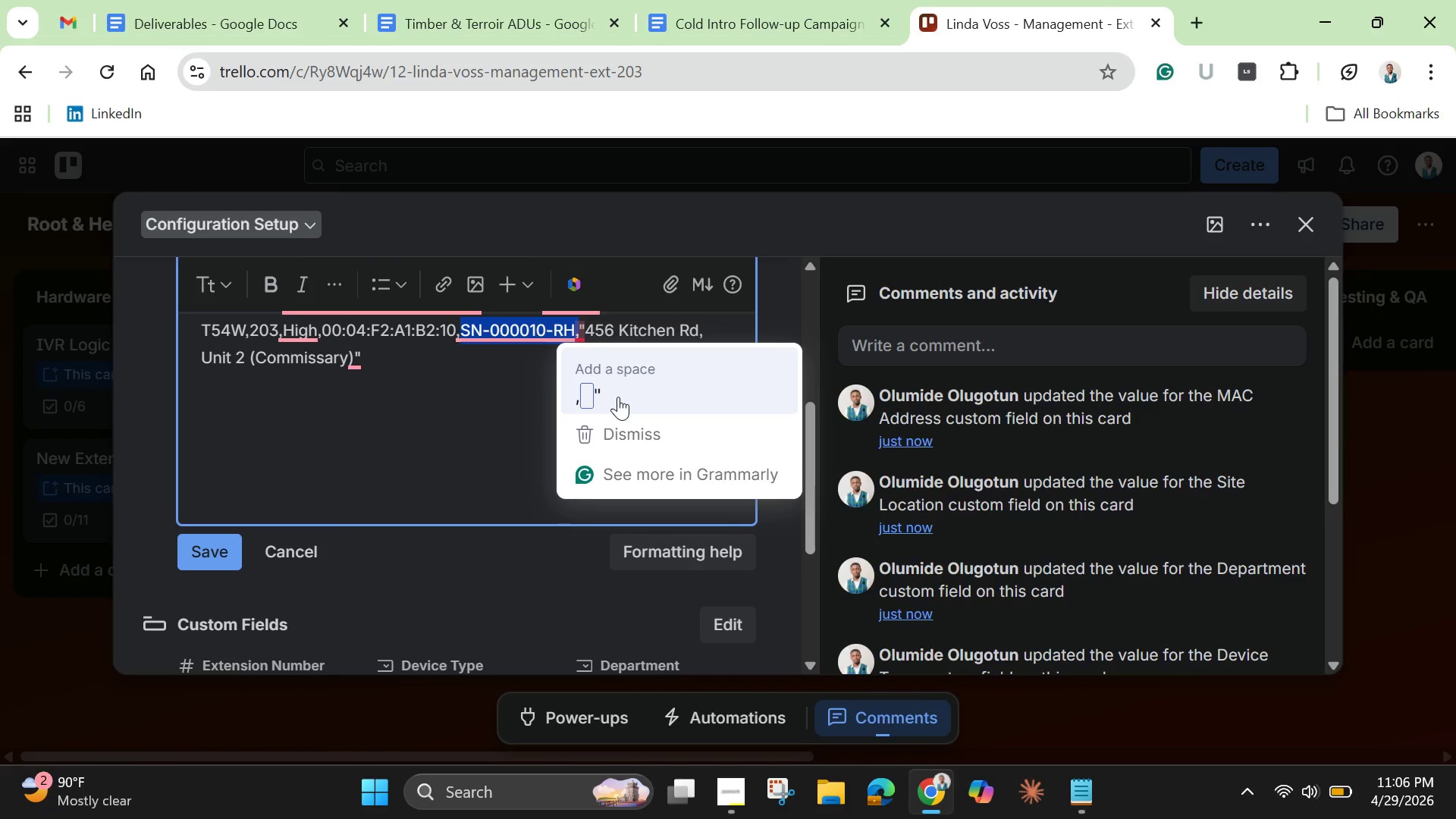 
key(Control+C)
 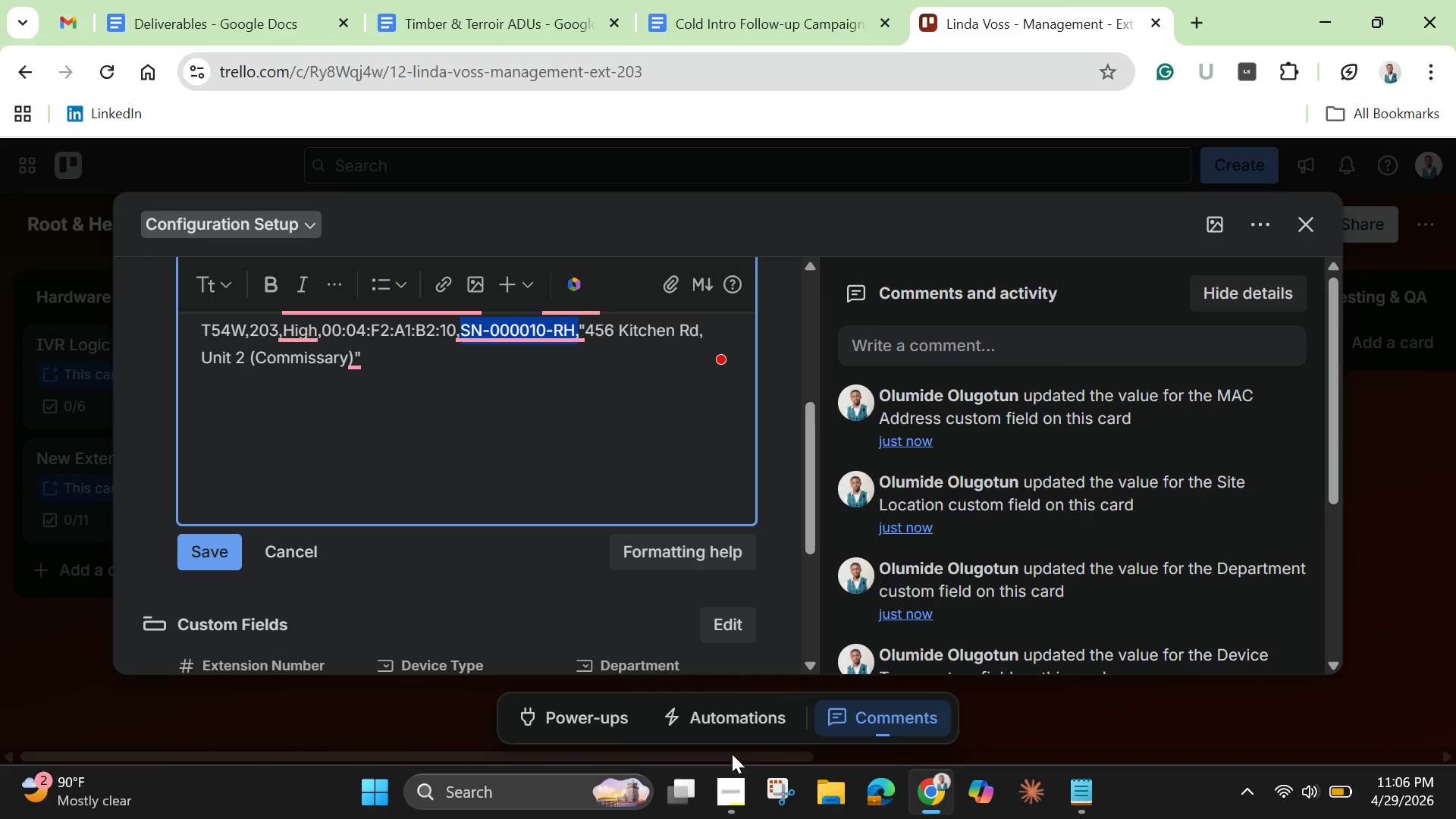 
scroll: coordinate [703, 642], scroll_direction: down, amount: 2.0
 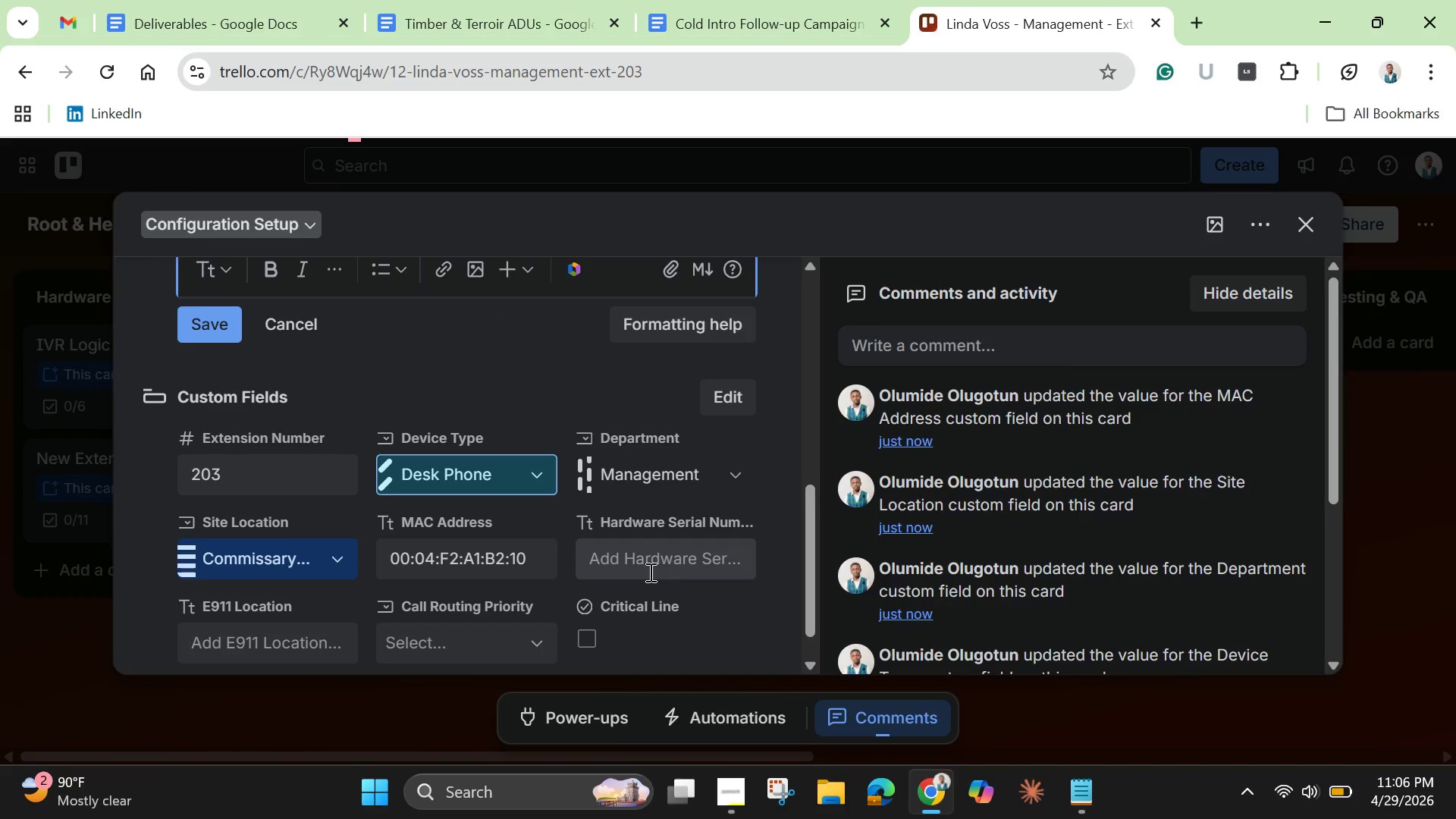 
left_click([650, 565])
 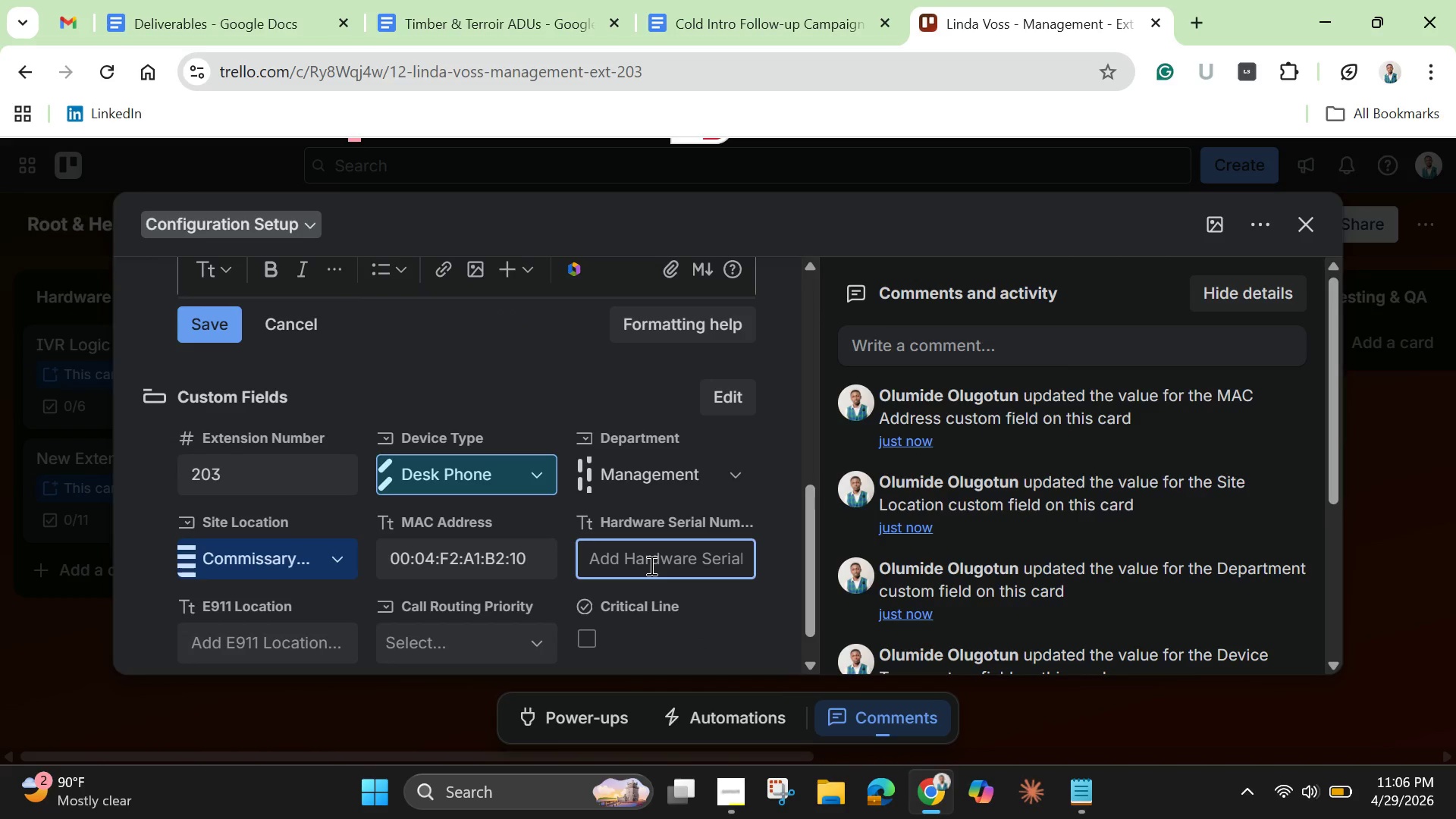 
key(Control+V)
 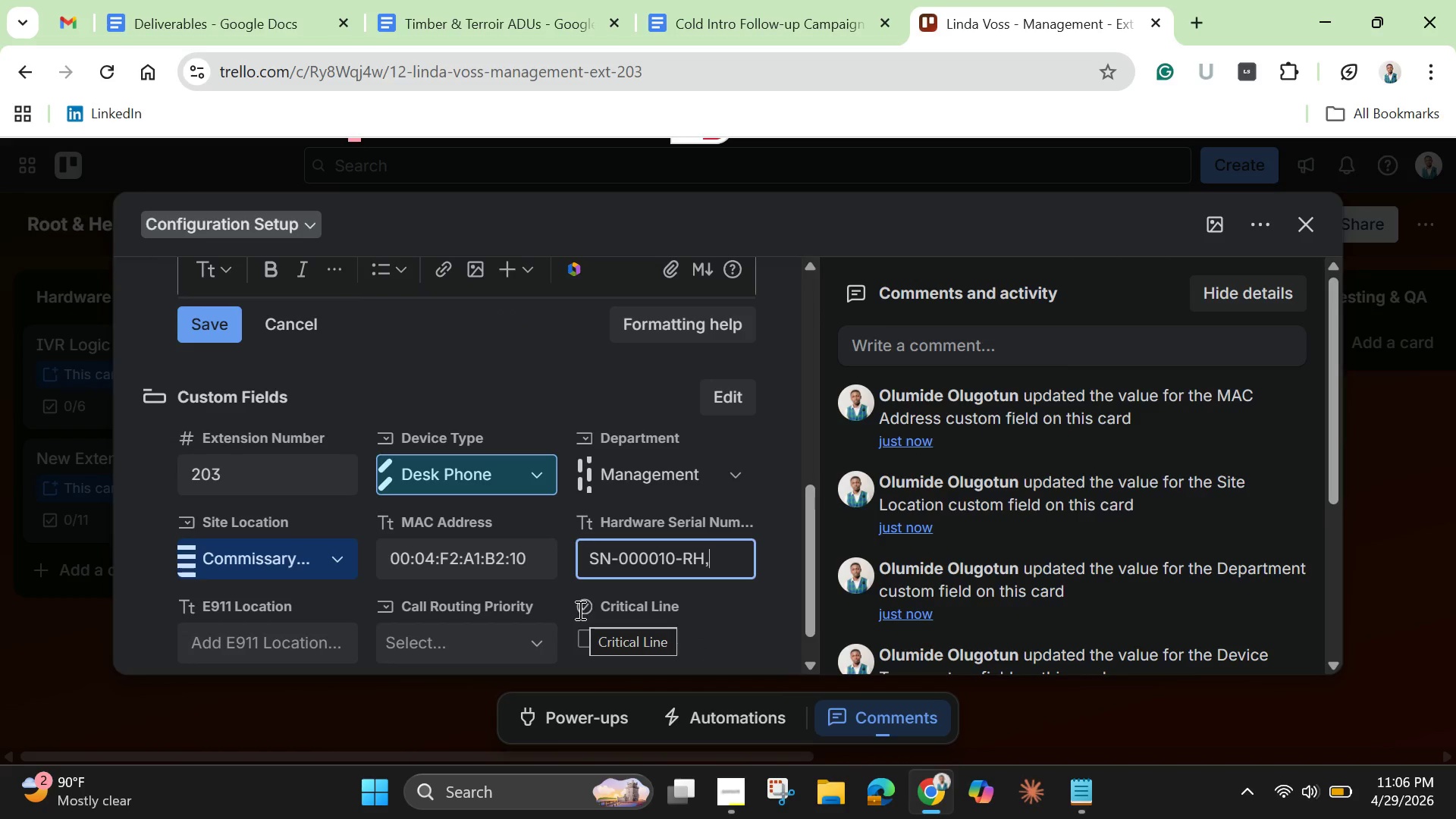 
key(Backspace)
 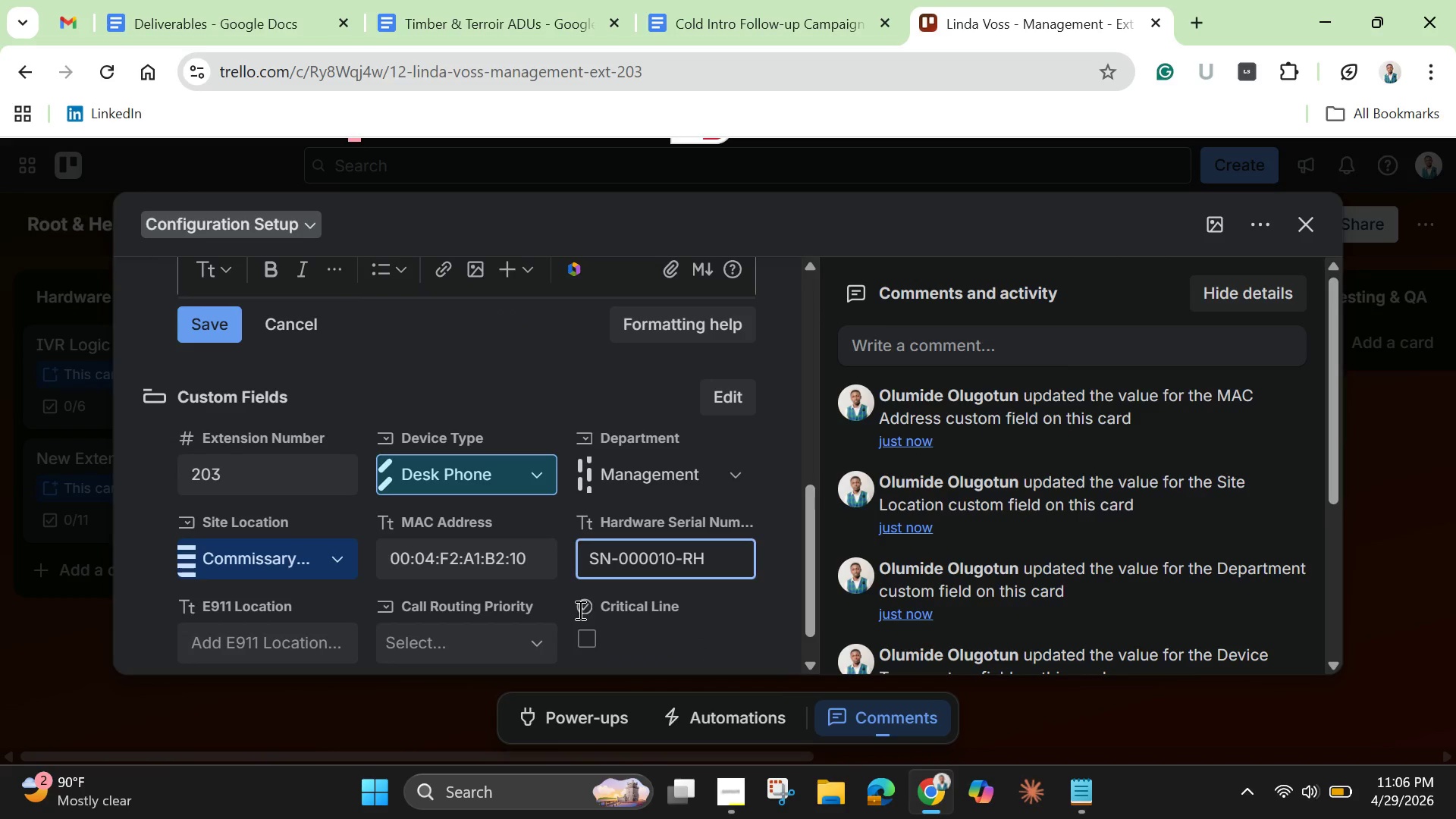 
key(Enter)
 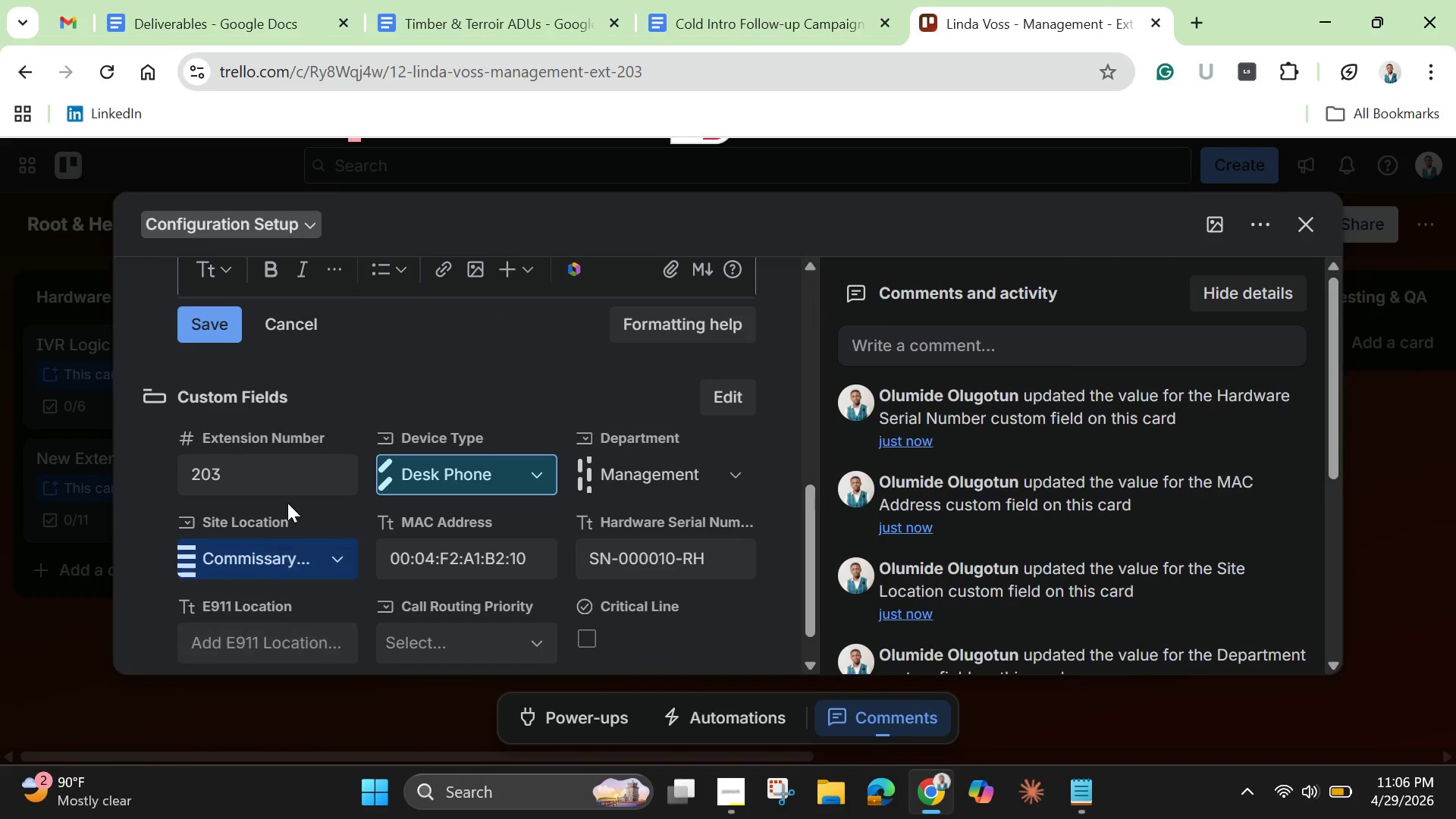 
scroll: coordinate [401, 420], scroll_direction: up, amount: 3.0
 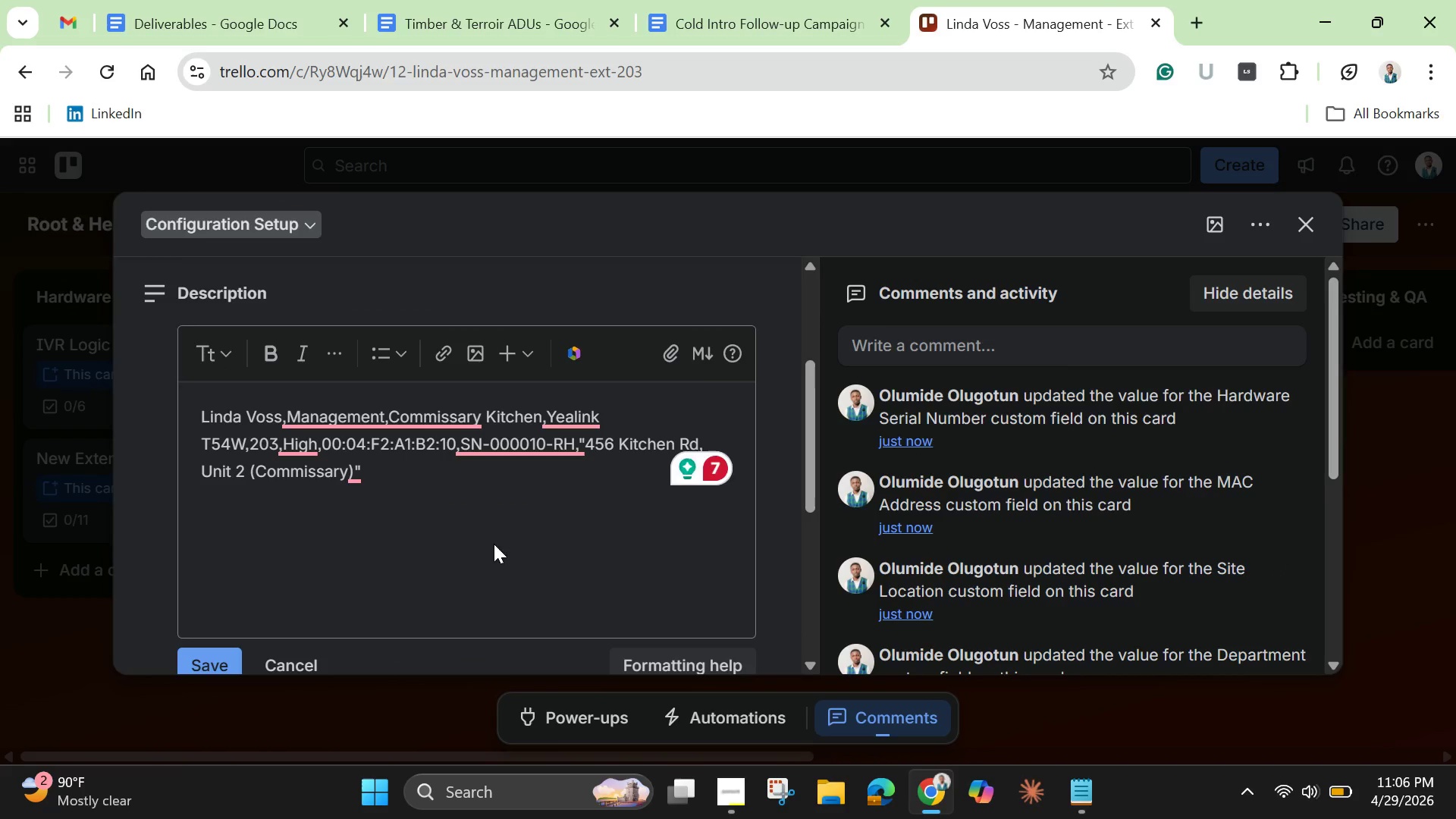 
left_click([494, 543])
 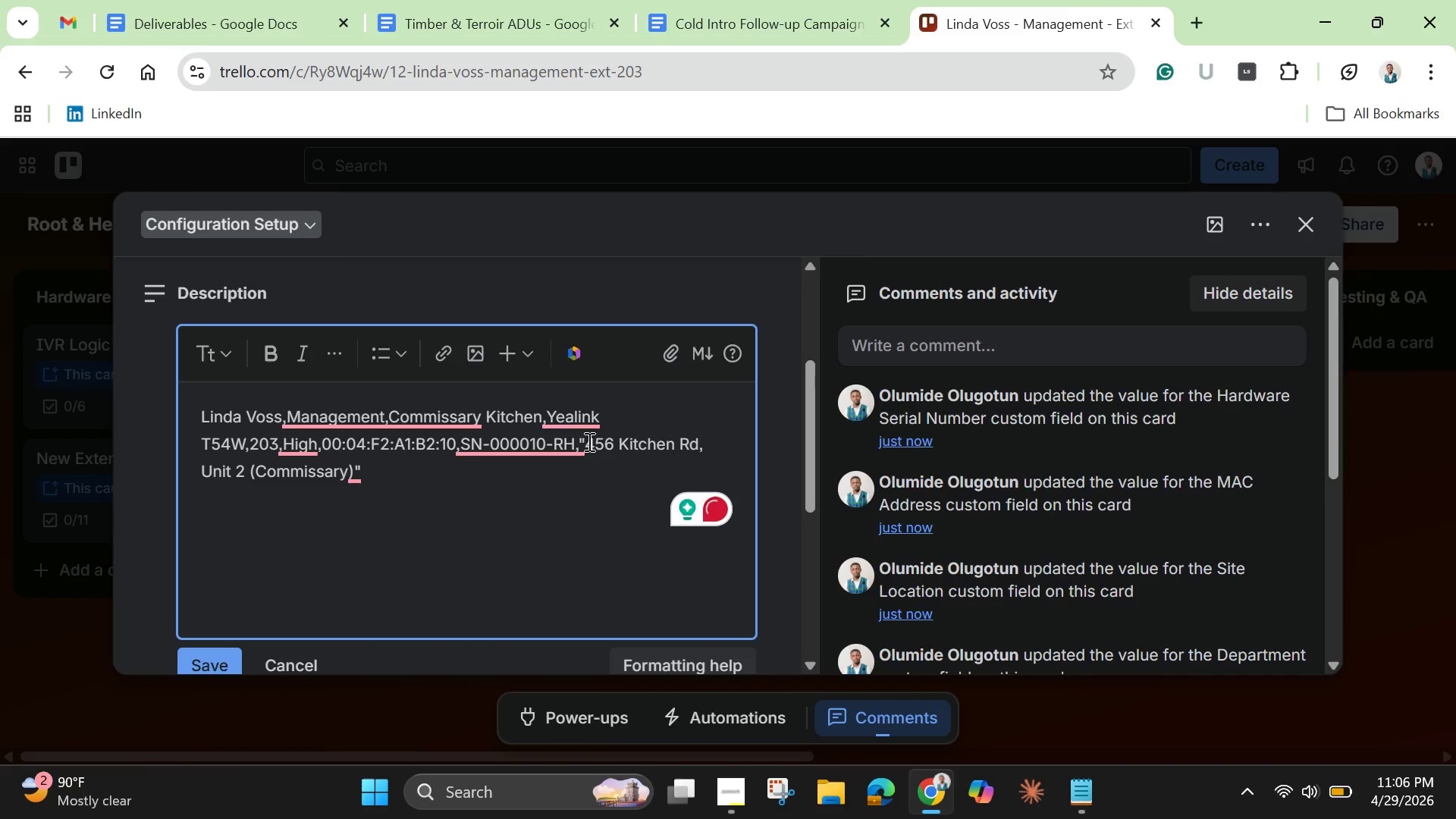 
left_click([588, 441])
 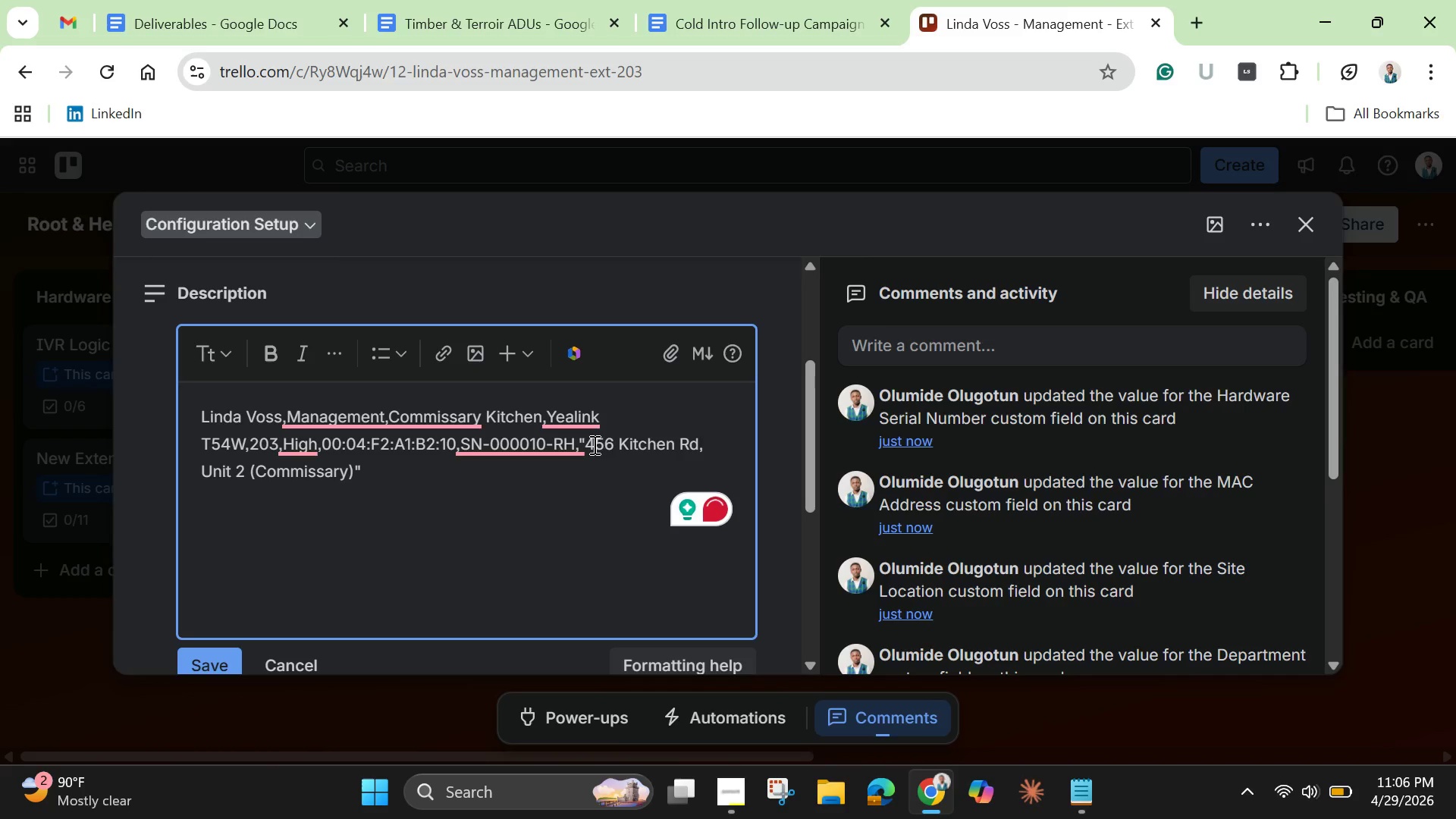 
key(Enter)
 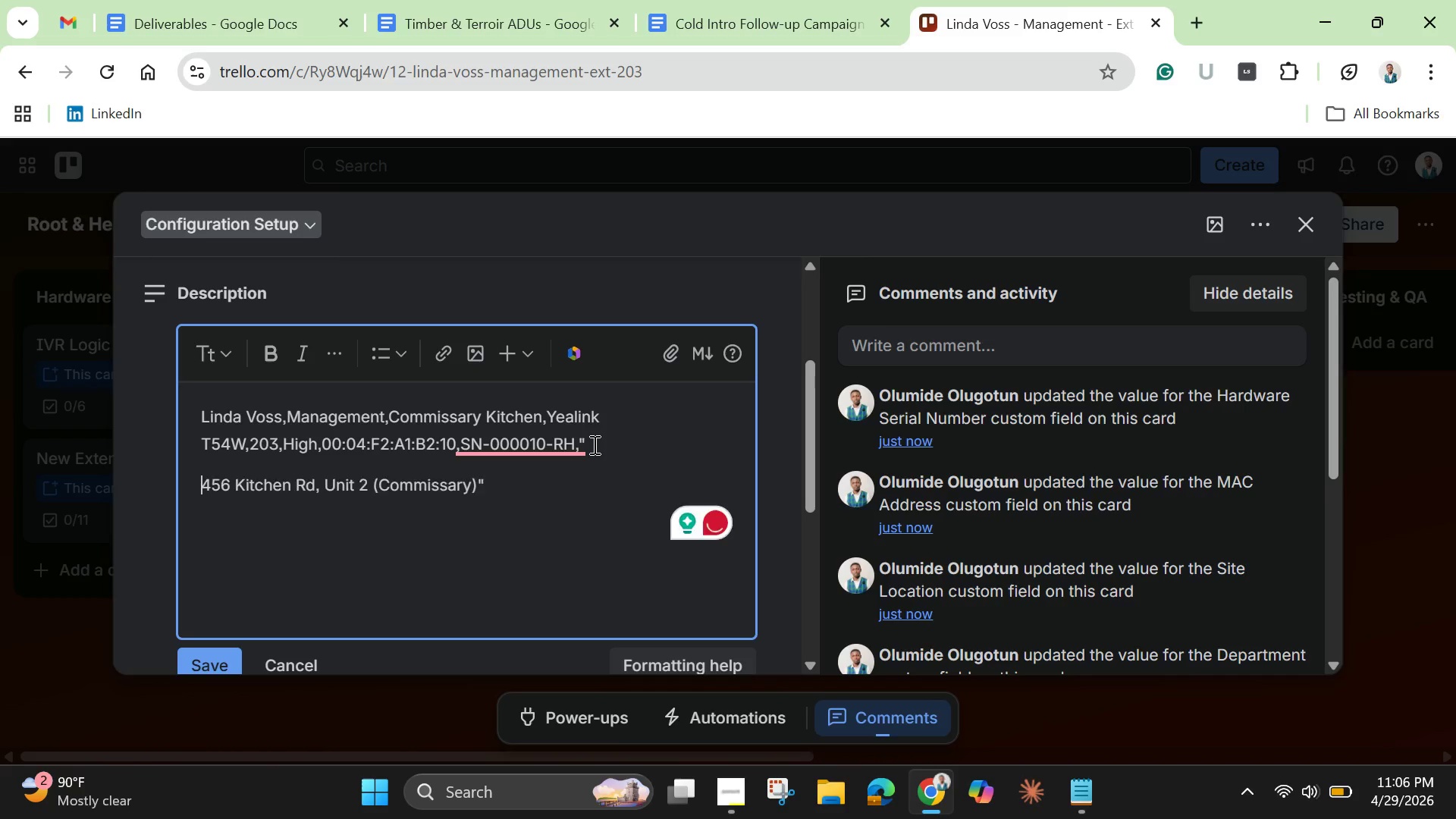 
key(Enter)
 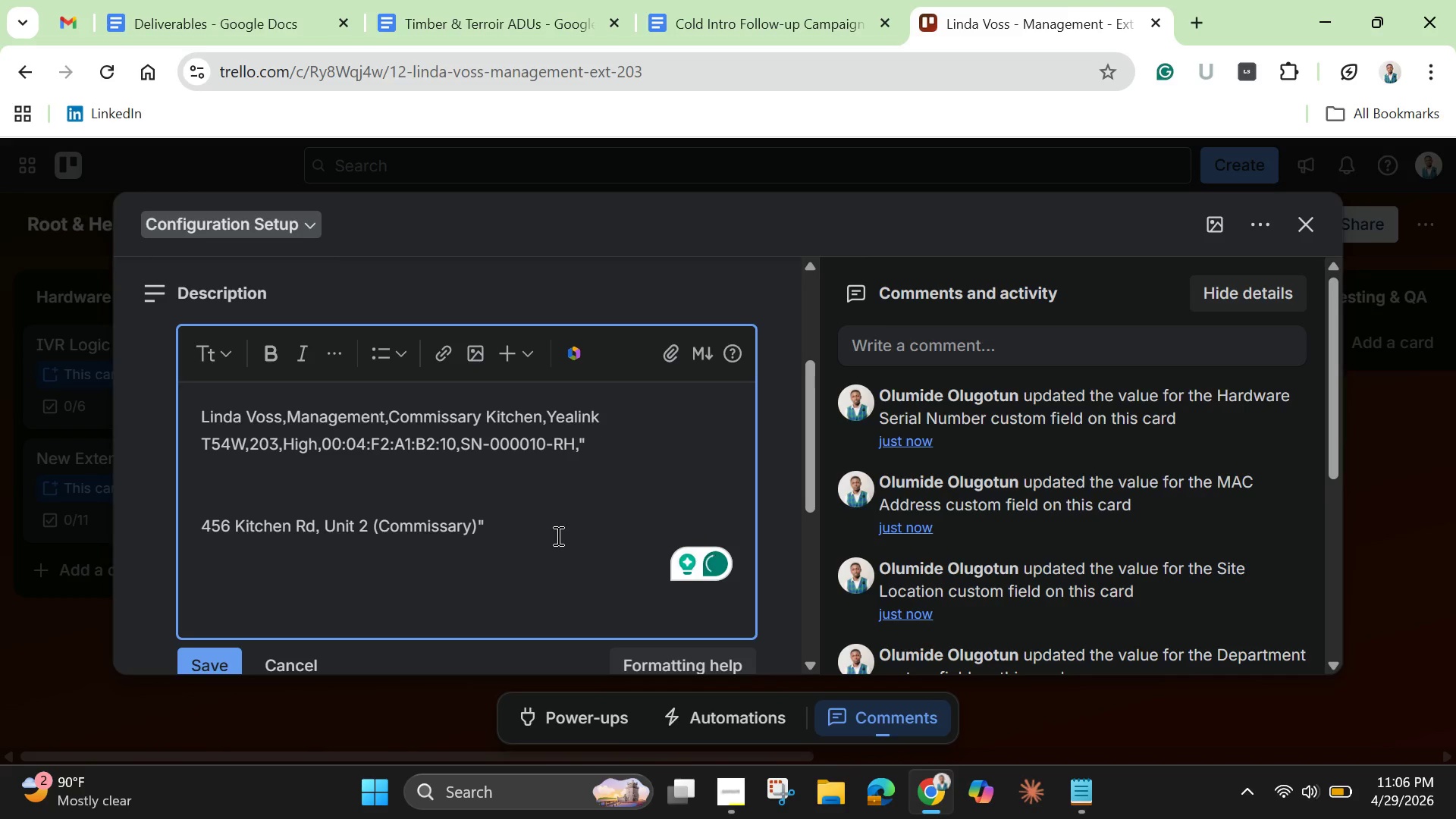 
left_click([524, 529])
 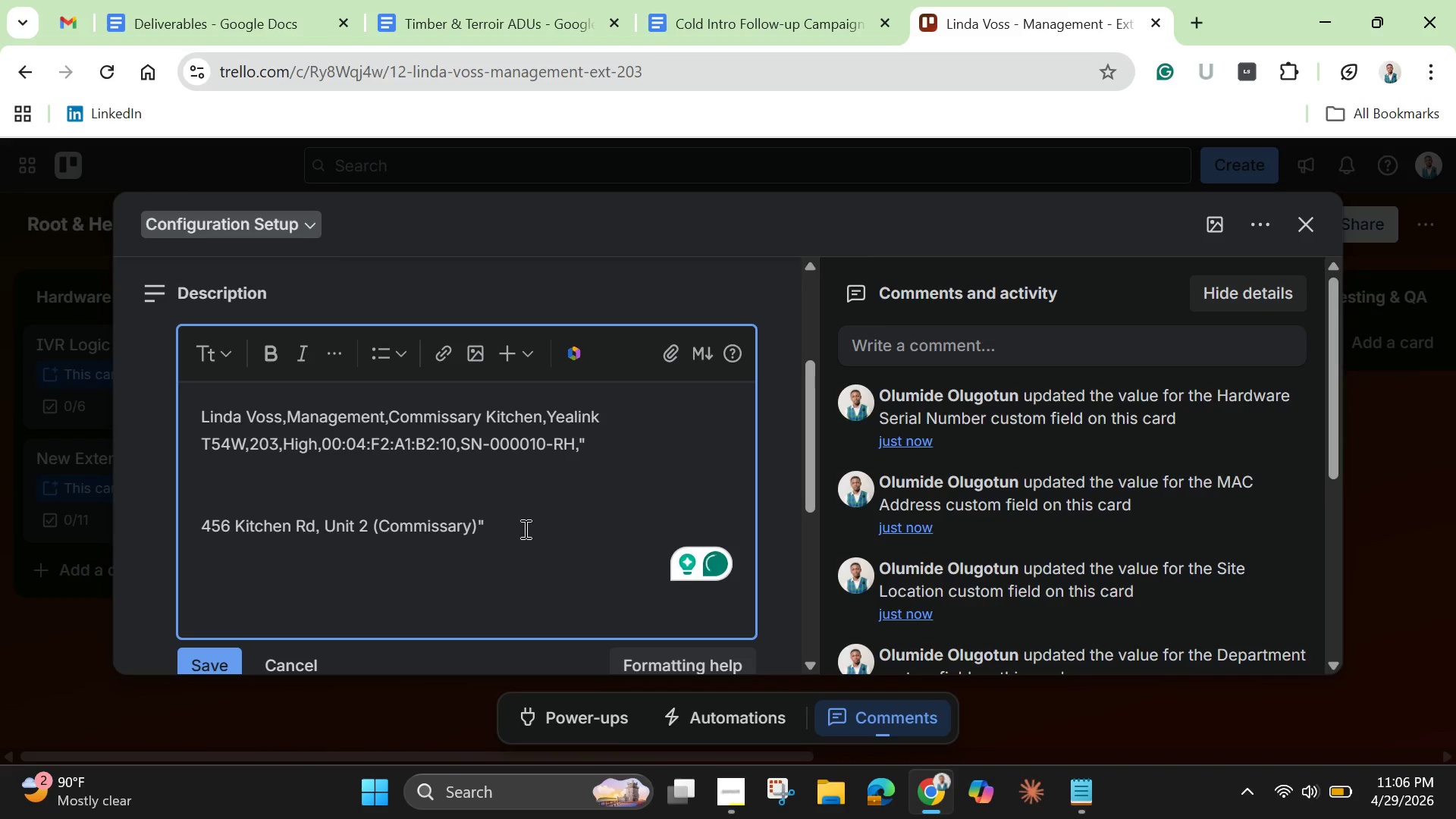 
key(Backspace)
 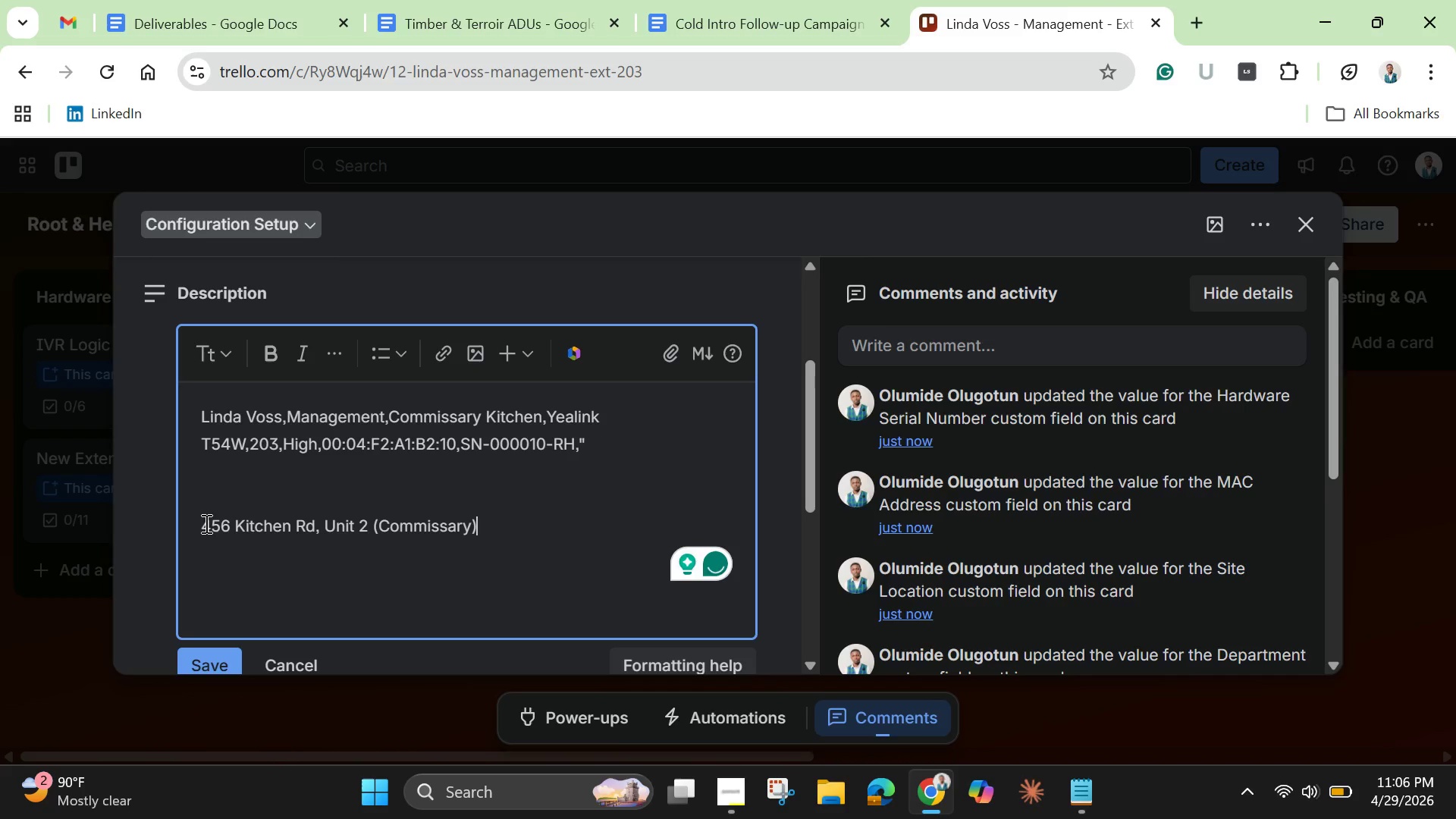 
left_click_drag(start_coordinate=[205, 523], to_coordinate=[490, 529])
 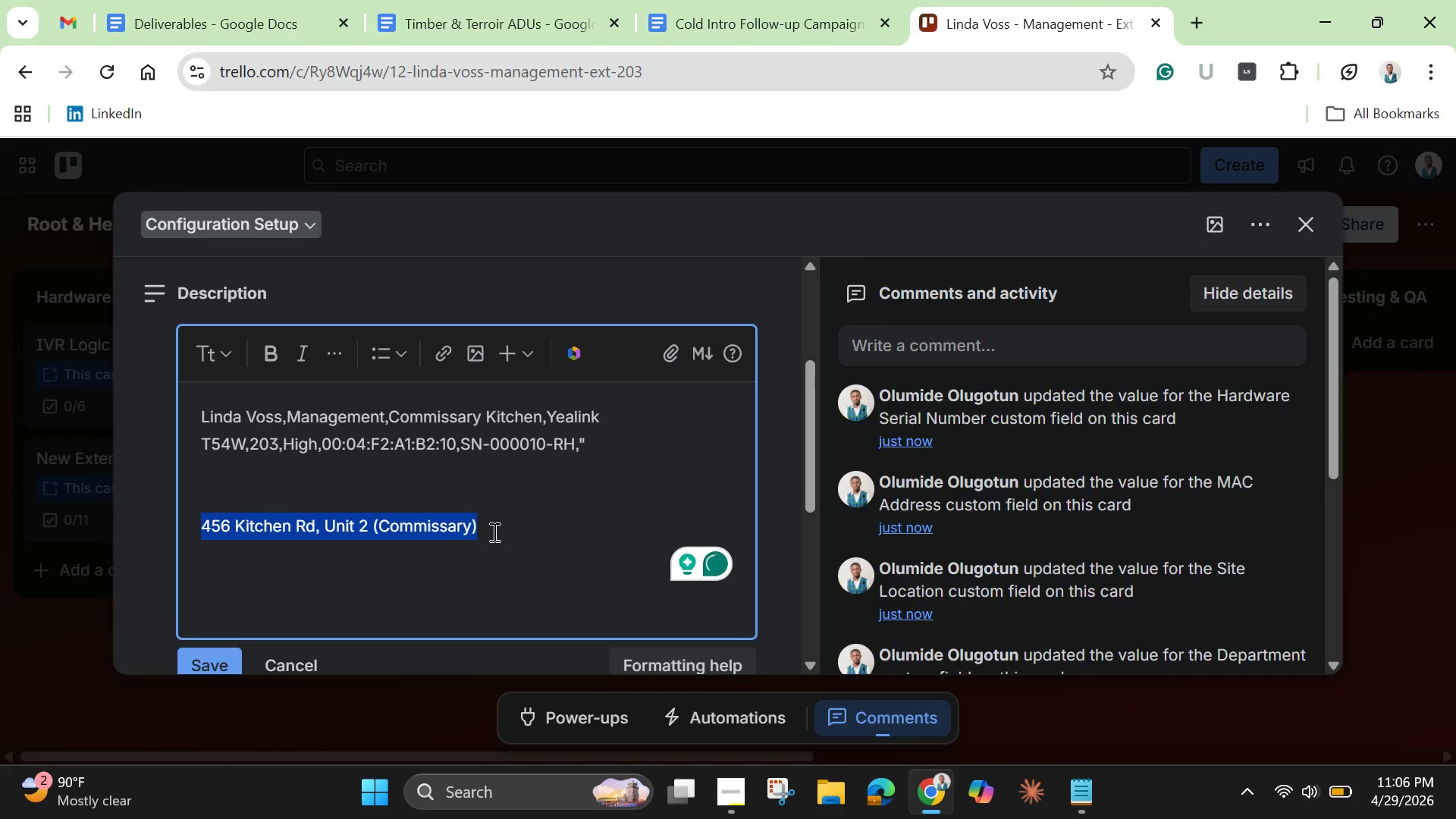 
hold_key(key=ControlLeft, duration=1.48)
 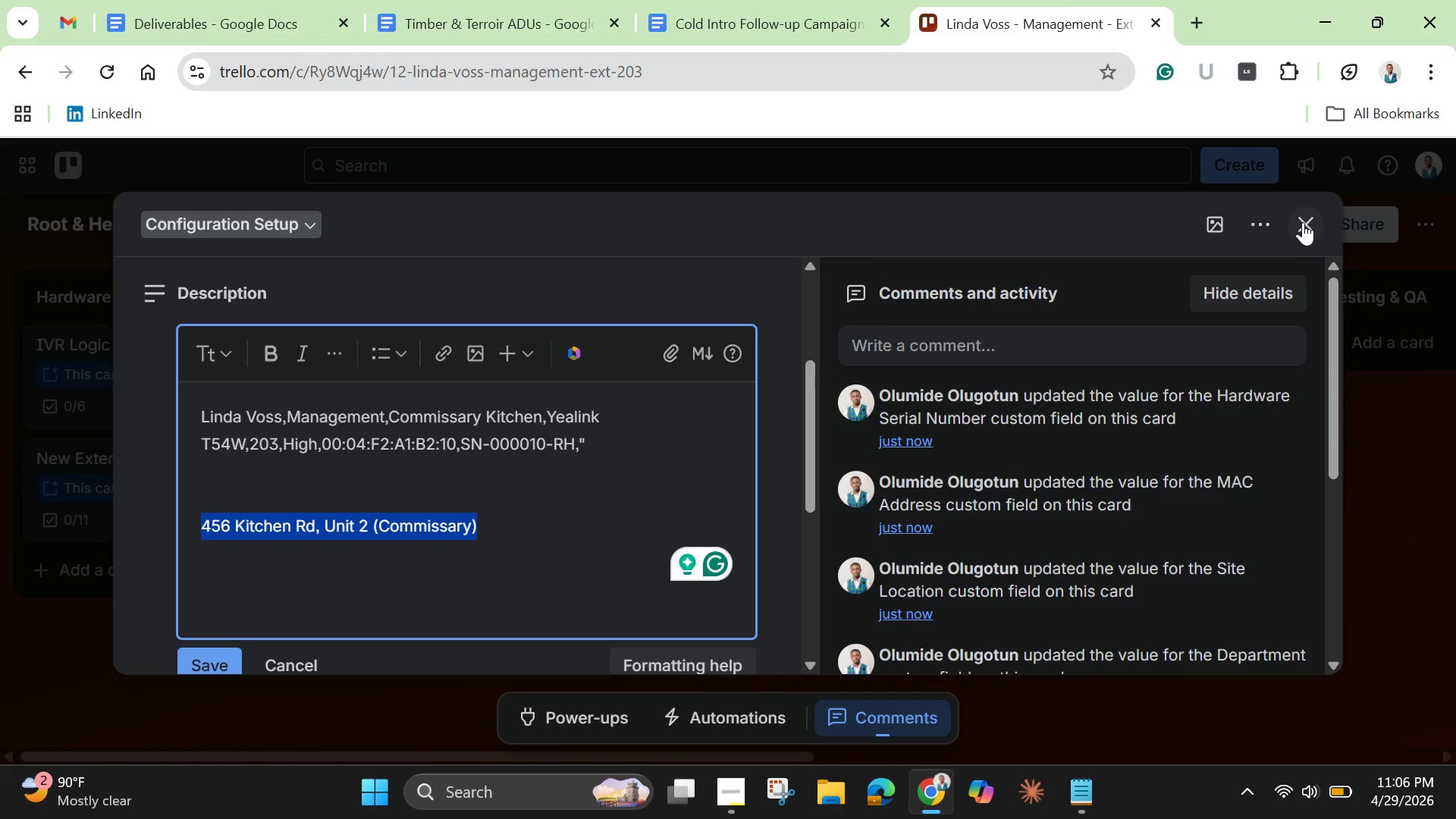 
hold_key(key=C, duration=0.42)
 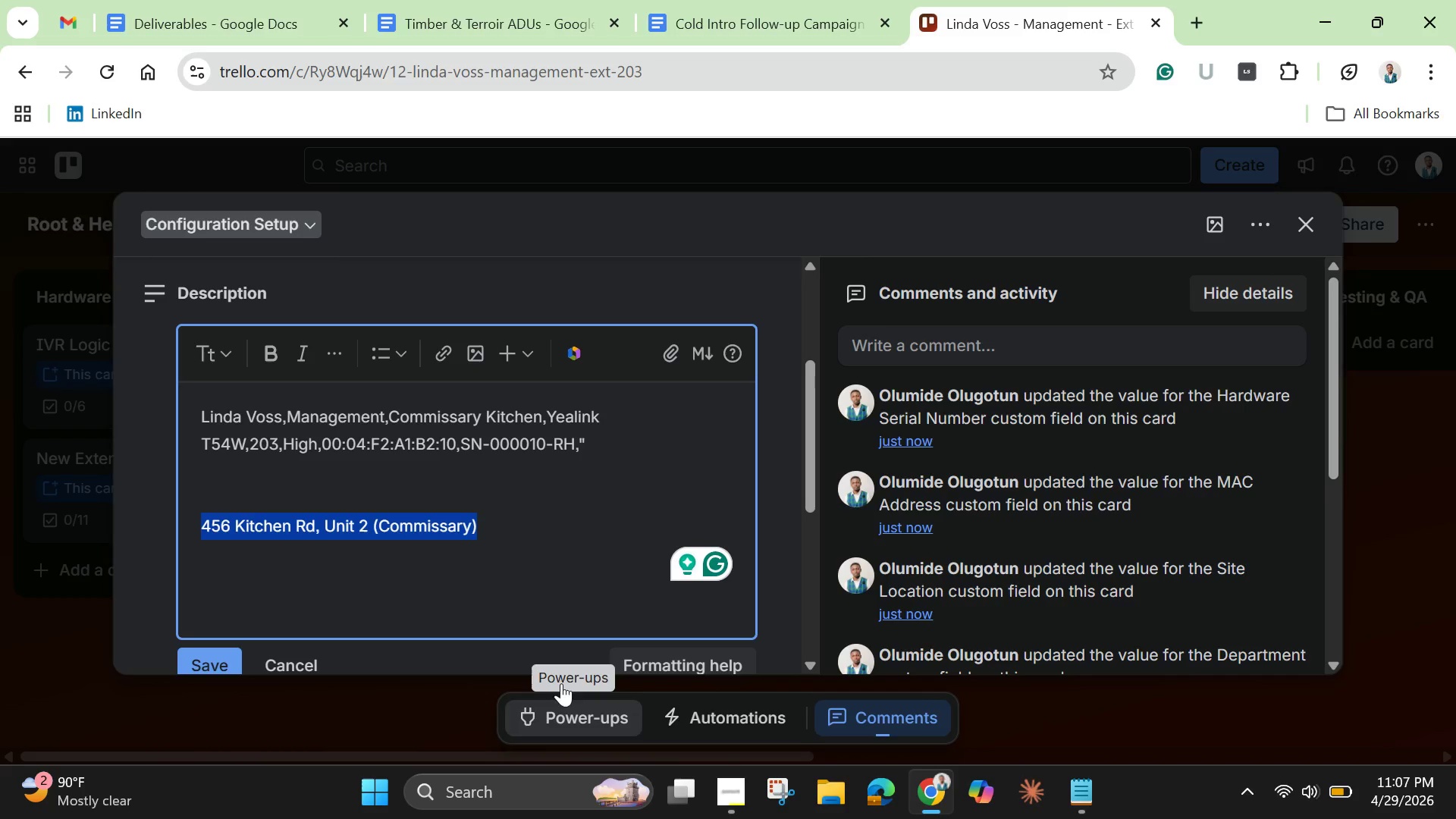 
scroll: coordinate [541, 561], scroll_direction: down, amount: 3.0
 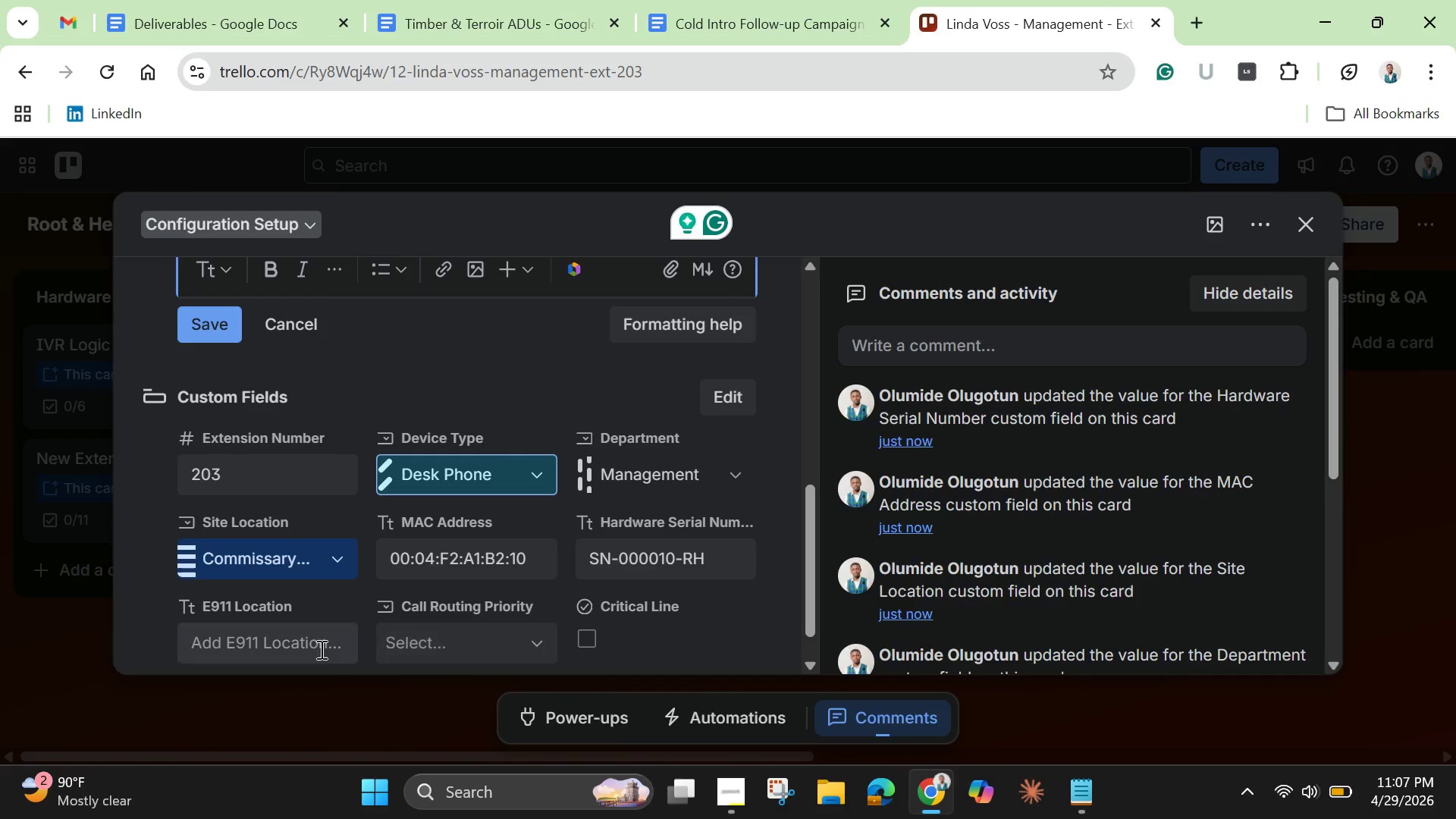 
left_click([302, 651])
 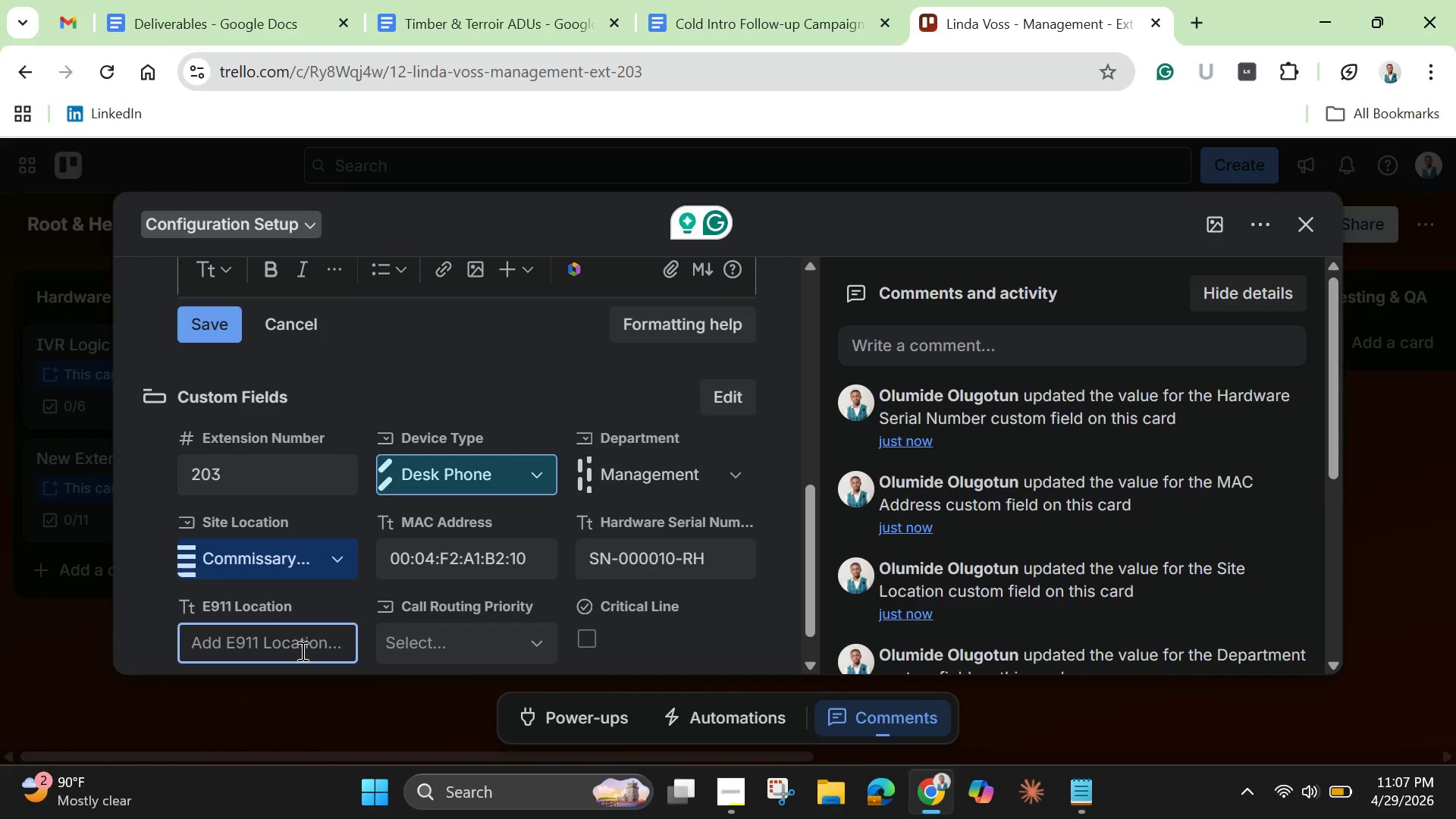 
key(Control+V)
 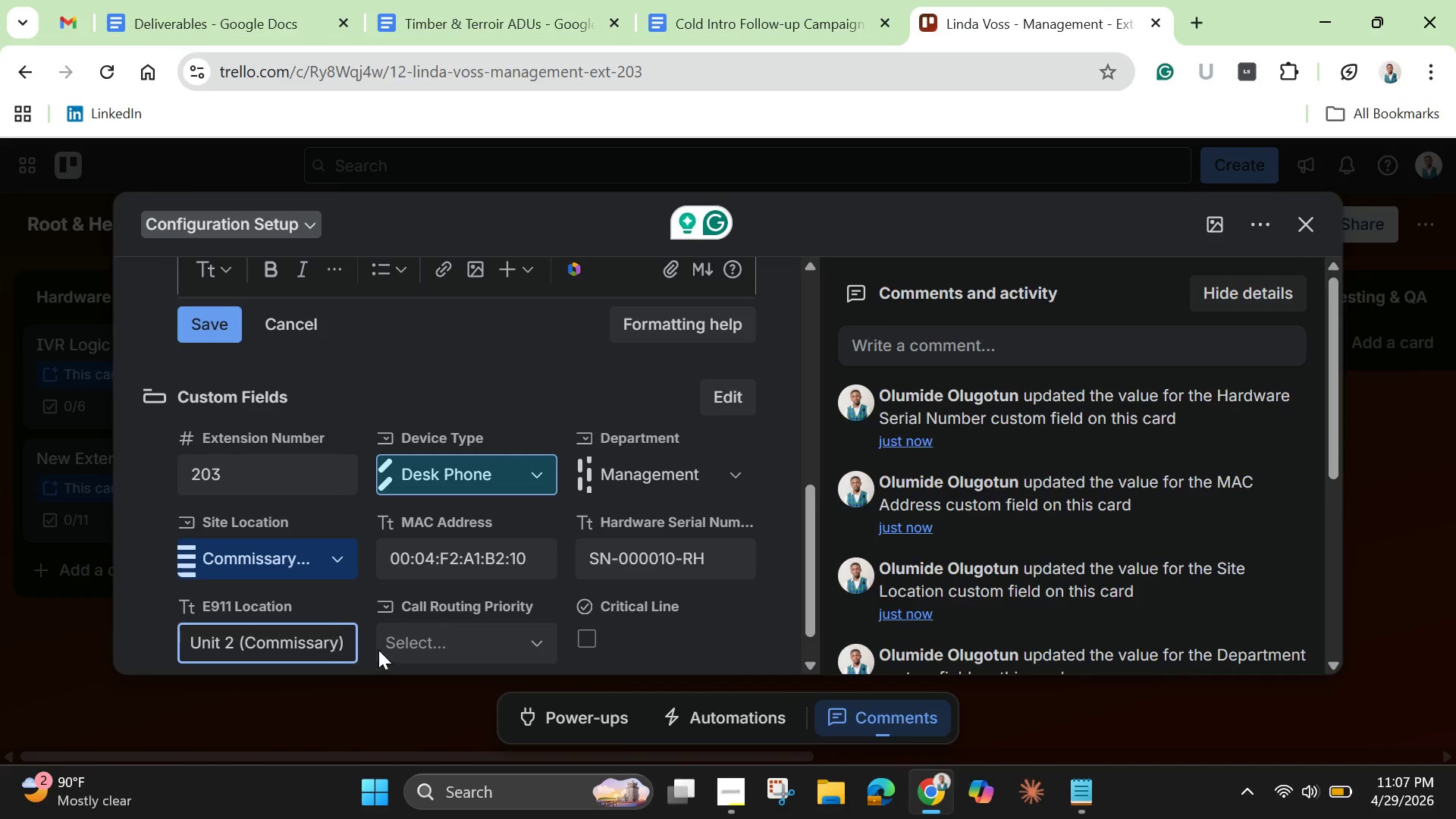 
mouse_move([463, 624])
 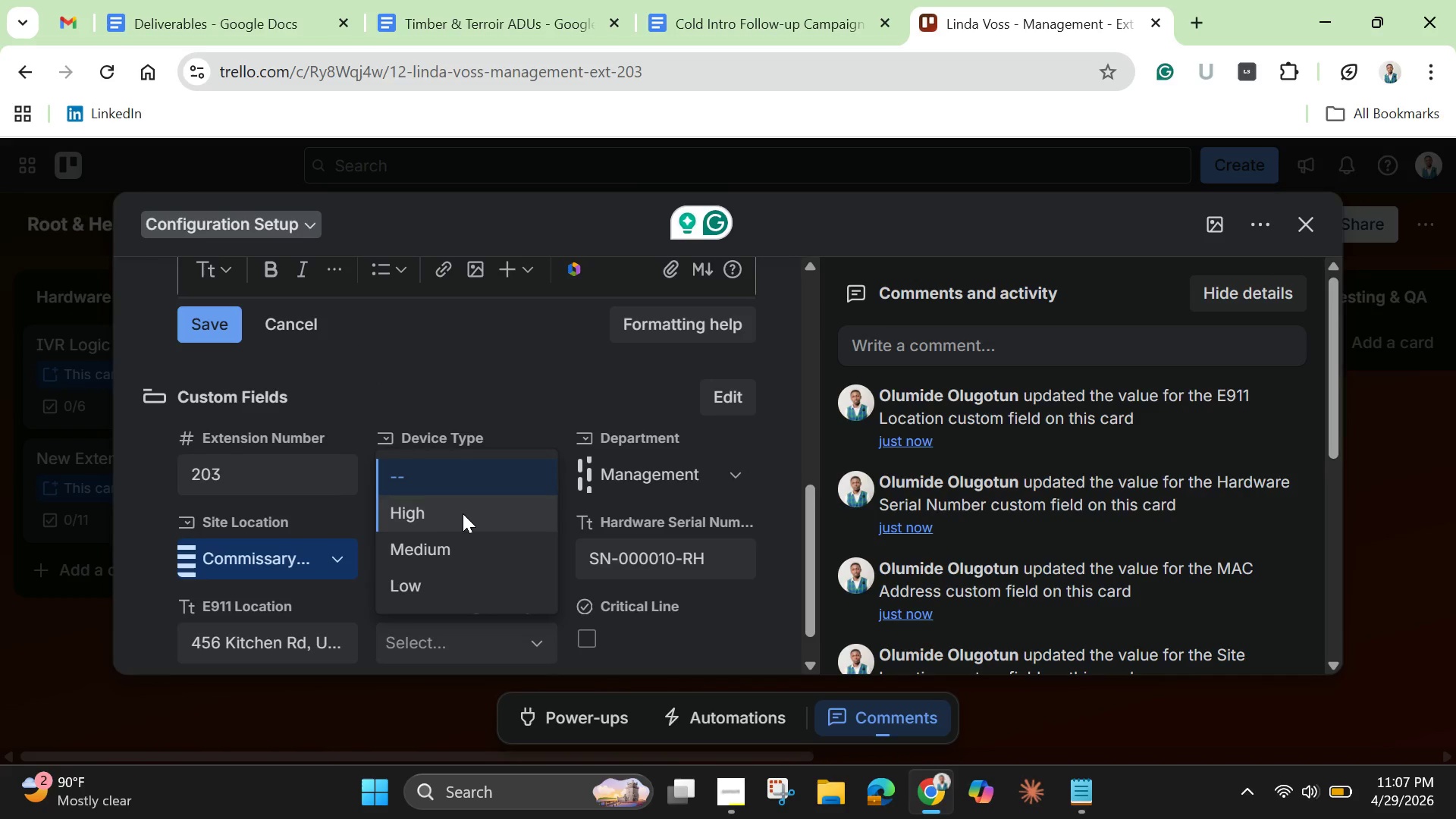 
left_click([463, 513])
 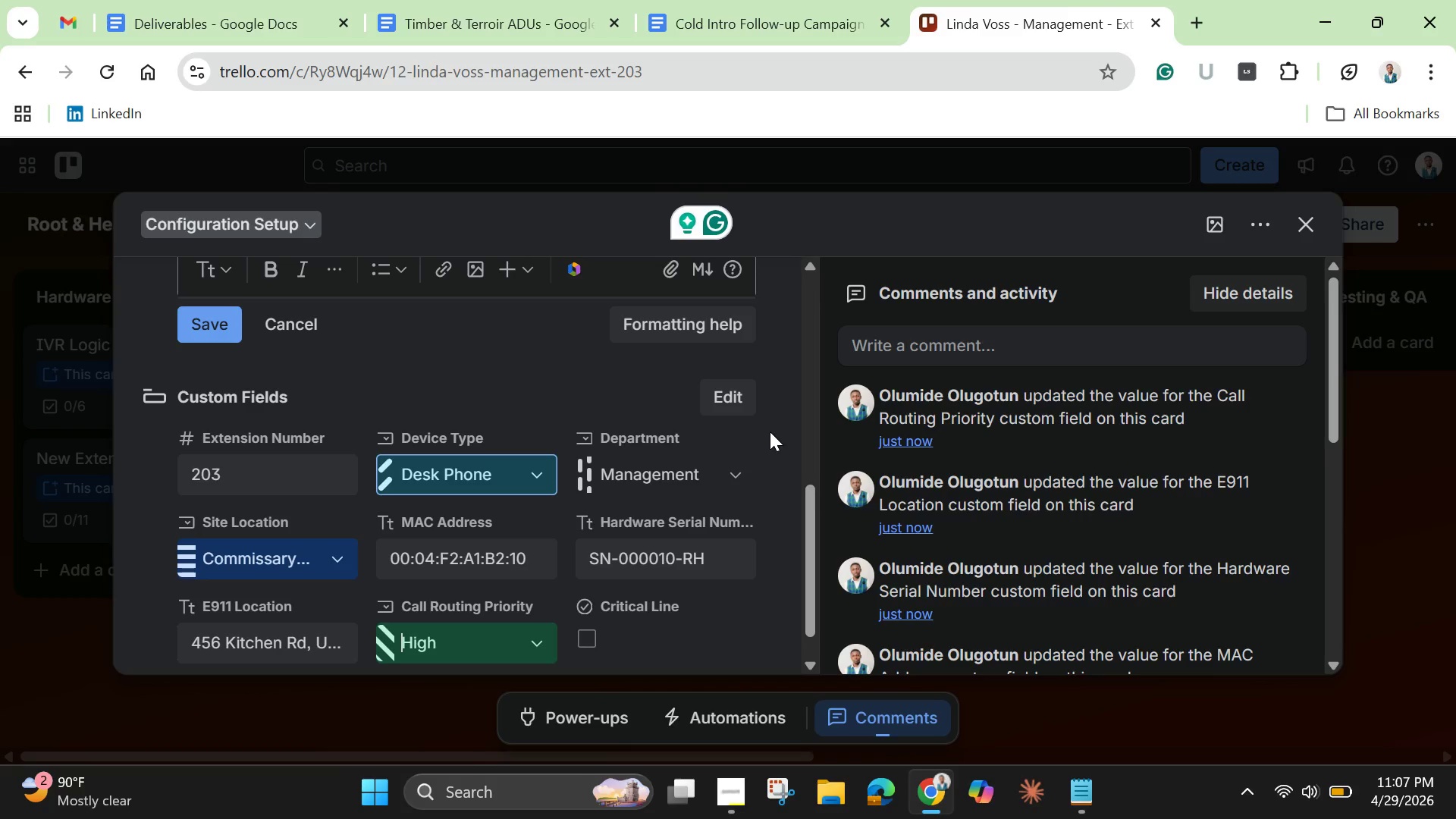 
left_click([770, 431])
 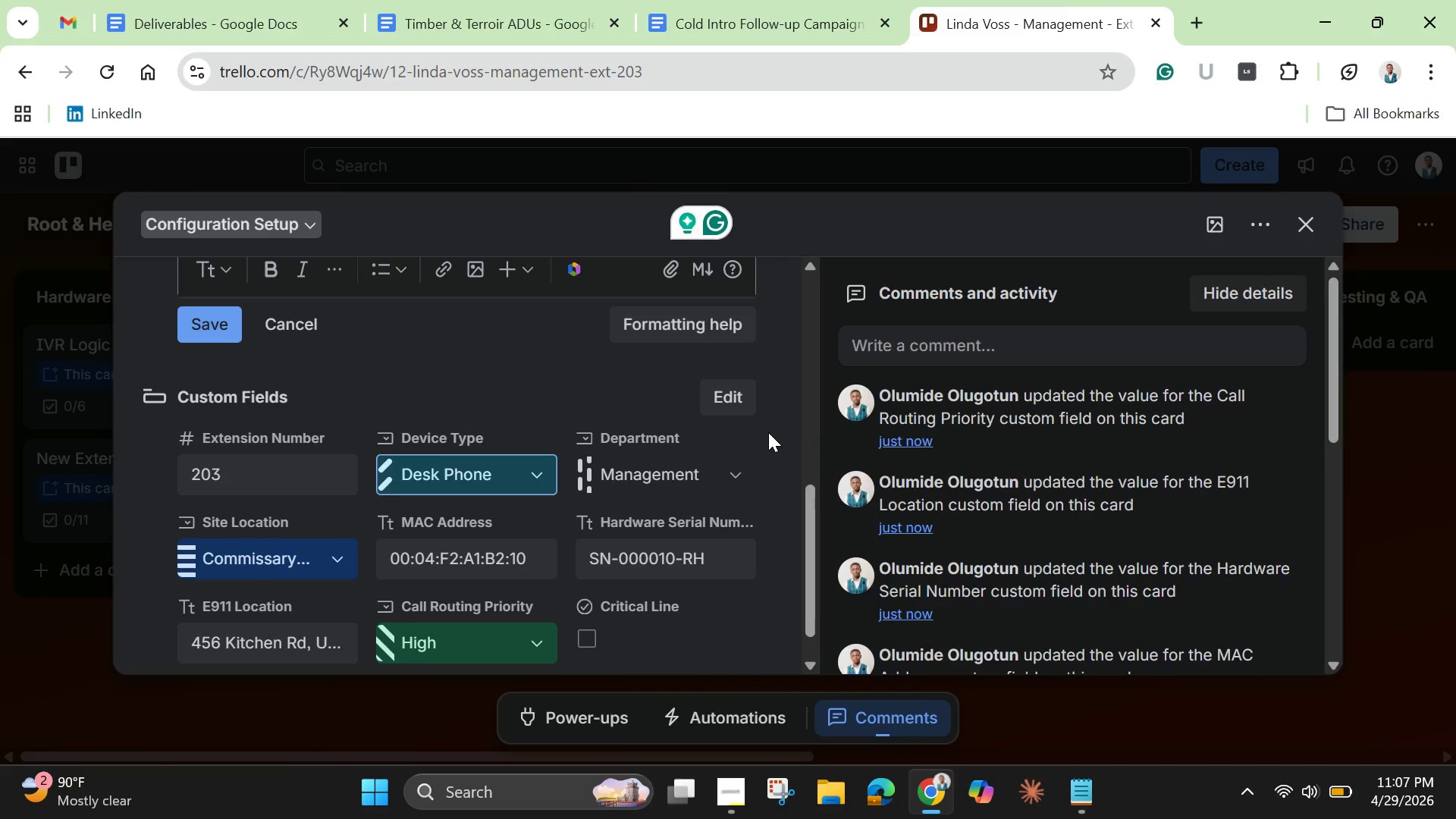 
scroll: coordinate [768, 432], scroll_direction: up, amount: 2.0
 